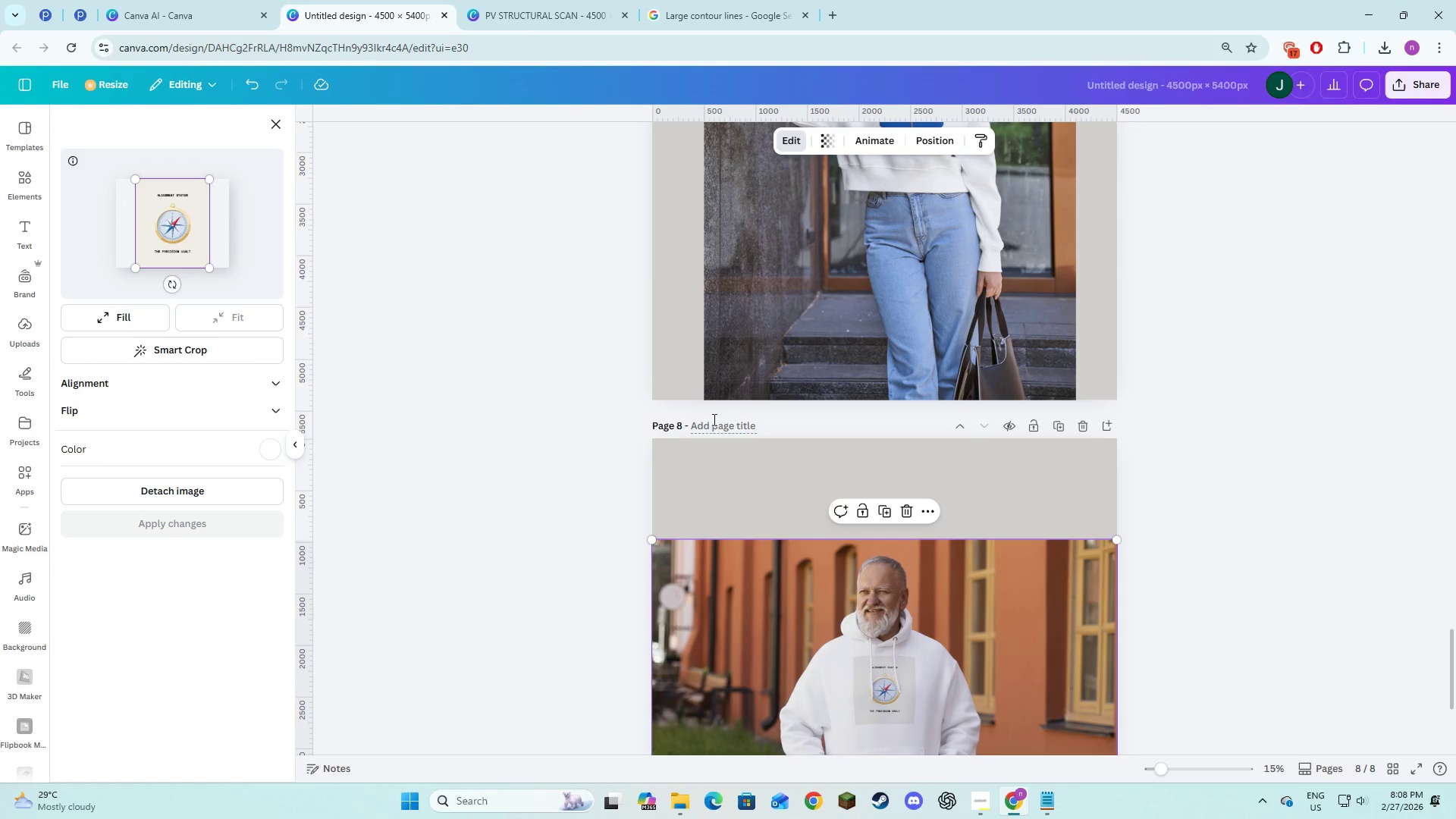 
left_click([713, 419])
 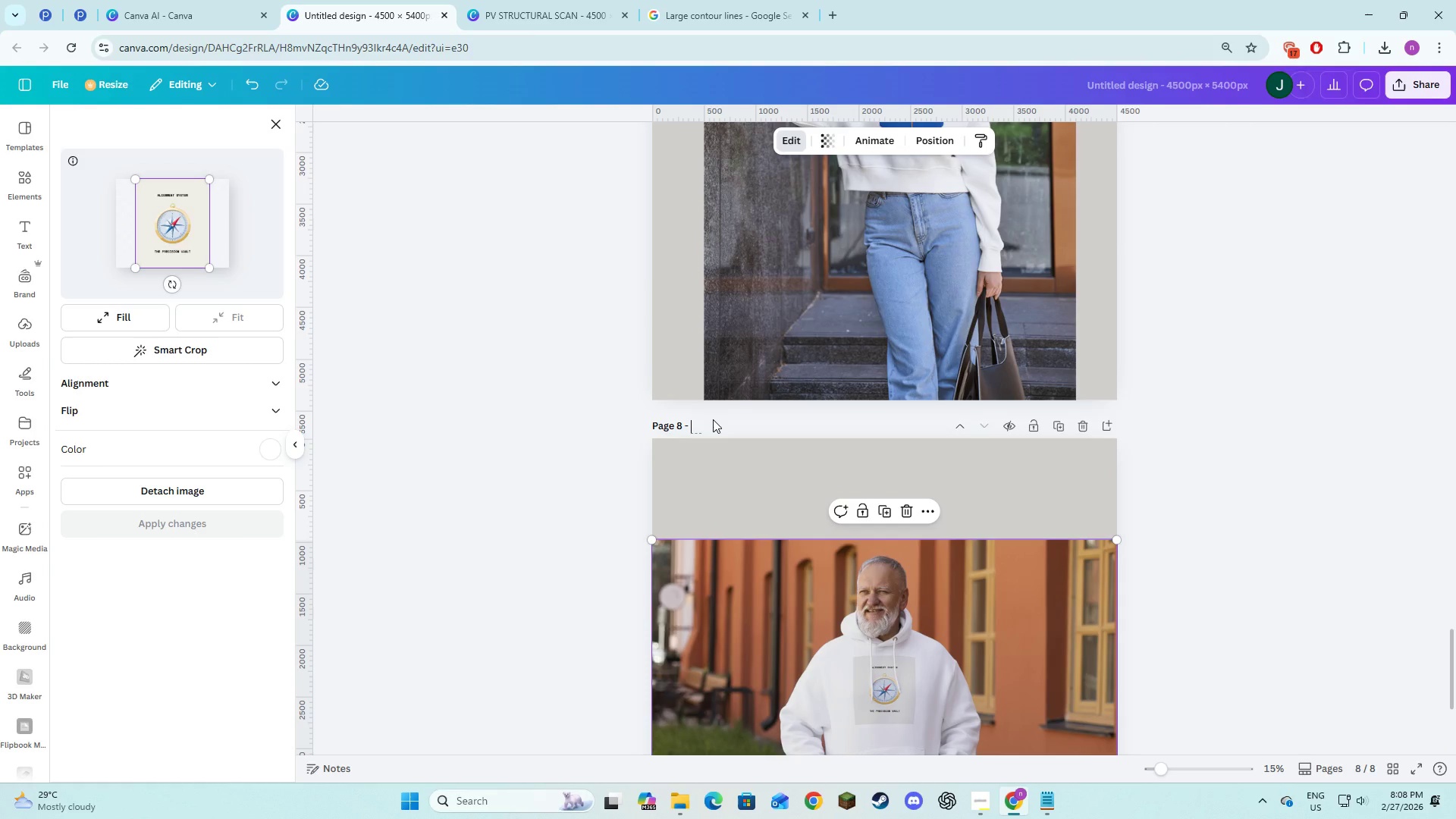 
key(Control+V)
 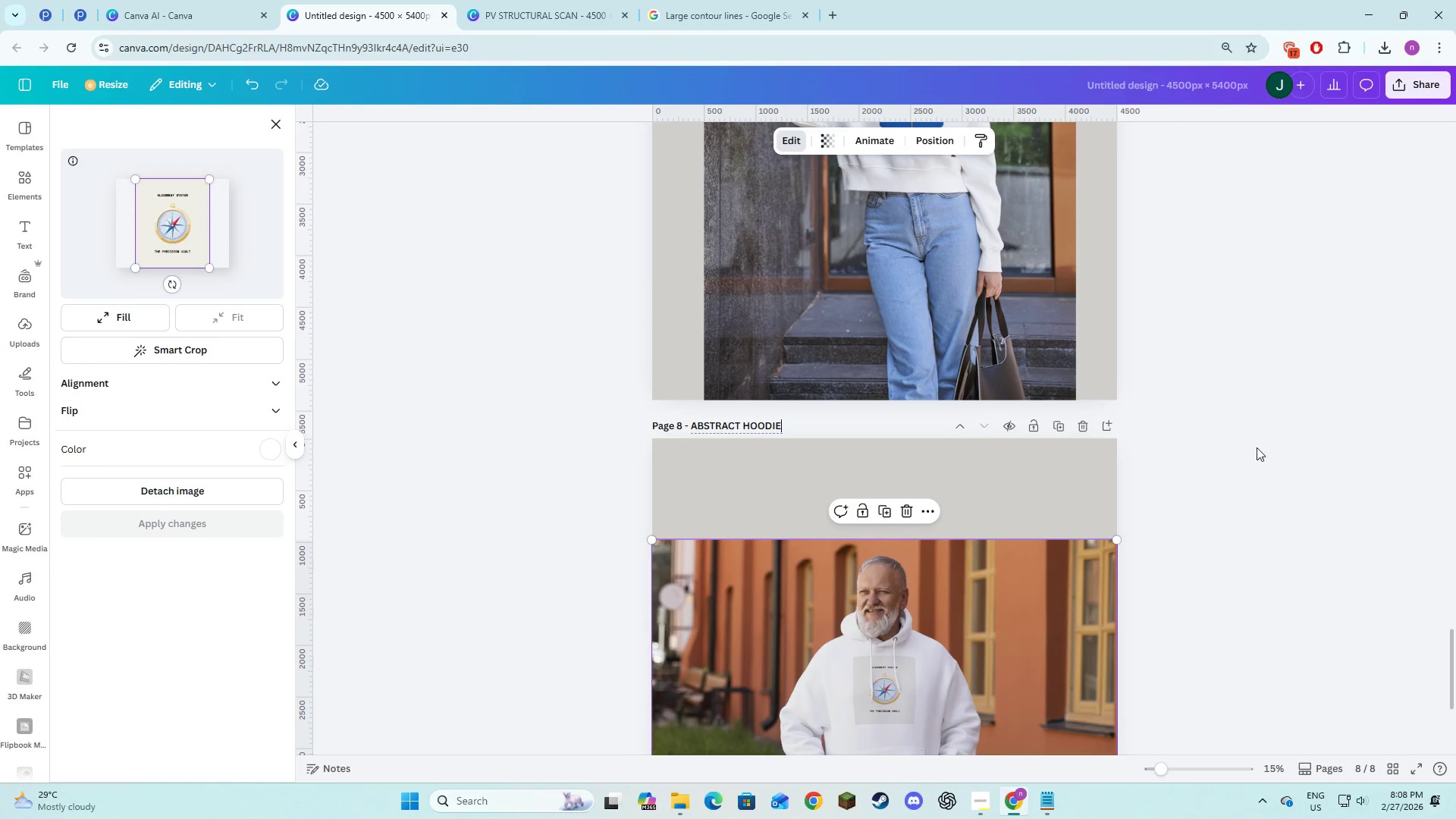 
left_click([1304, 457])
 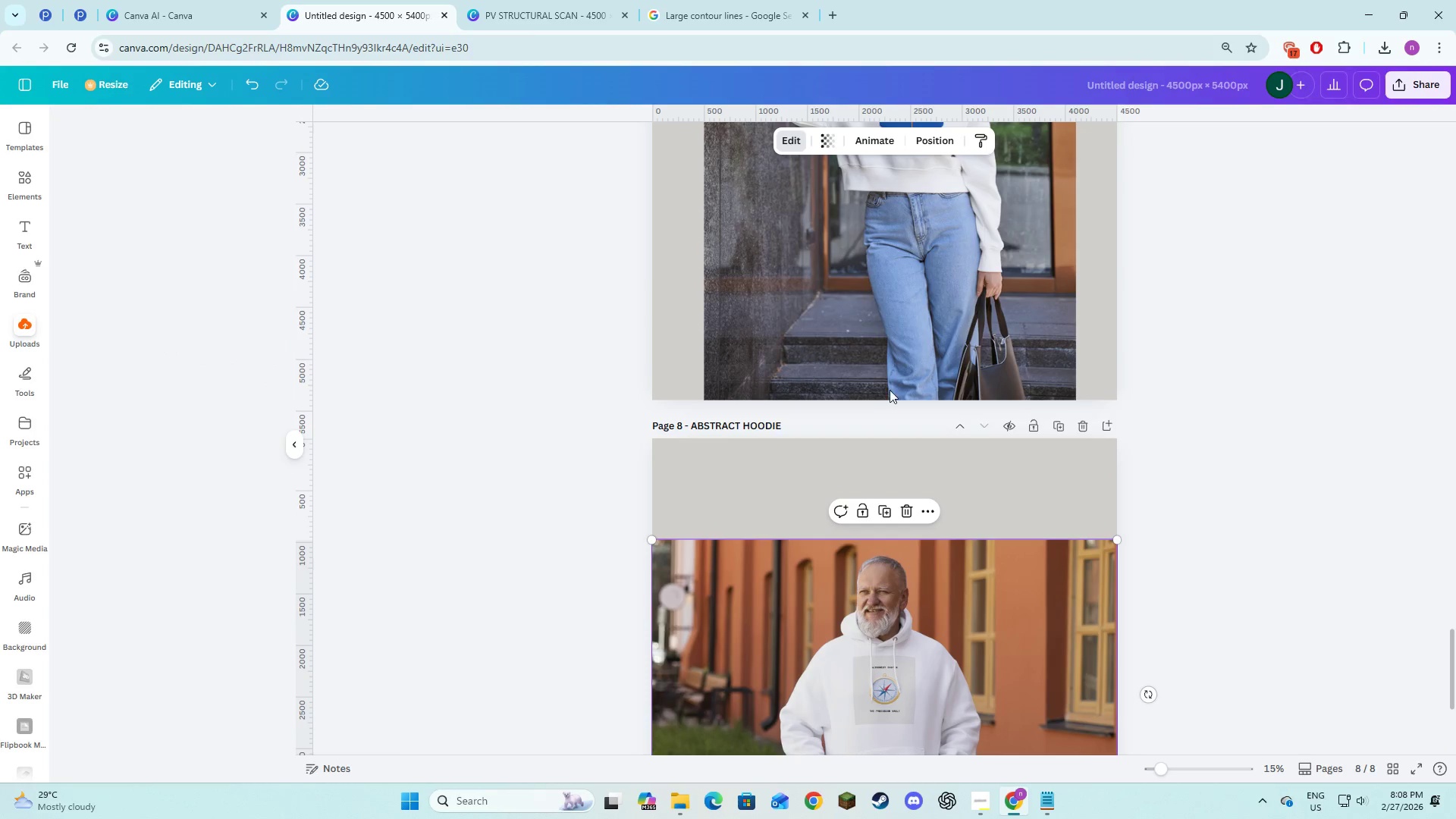 
scroll: coordinate [890, 390], scroll_direction: up, amount: 3.0
 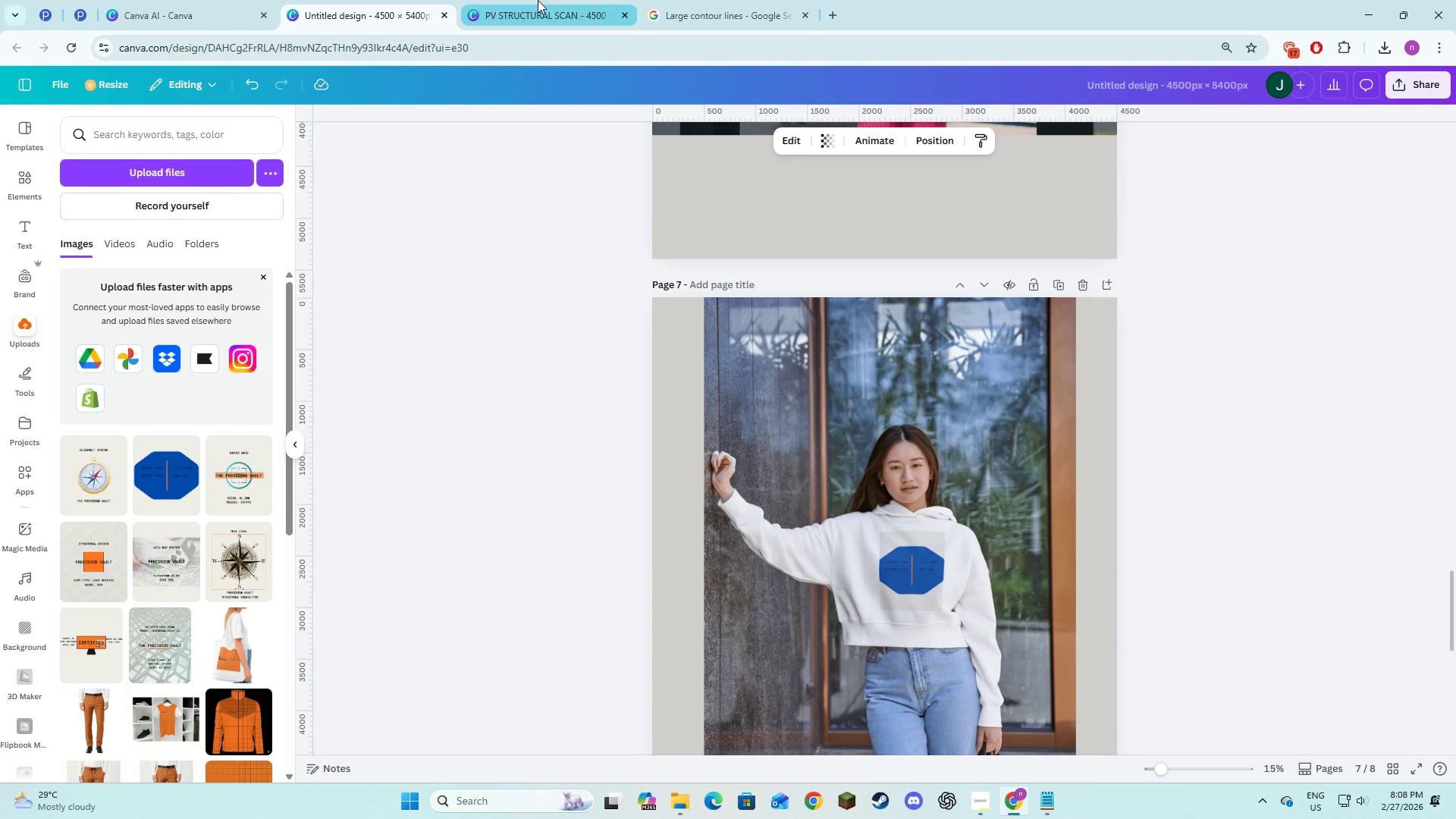 
left_click([538, 0])
 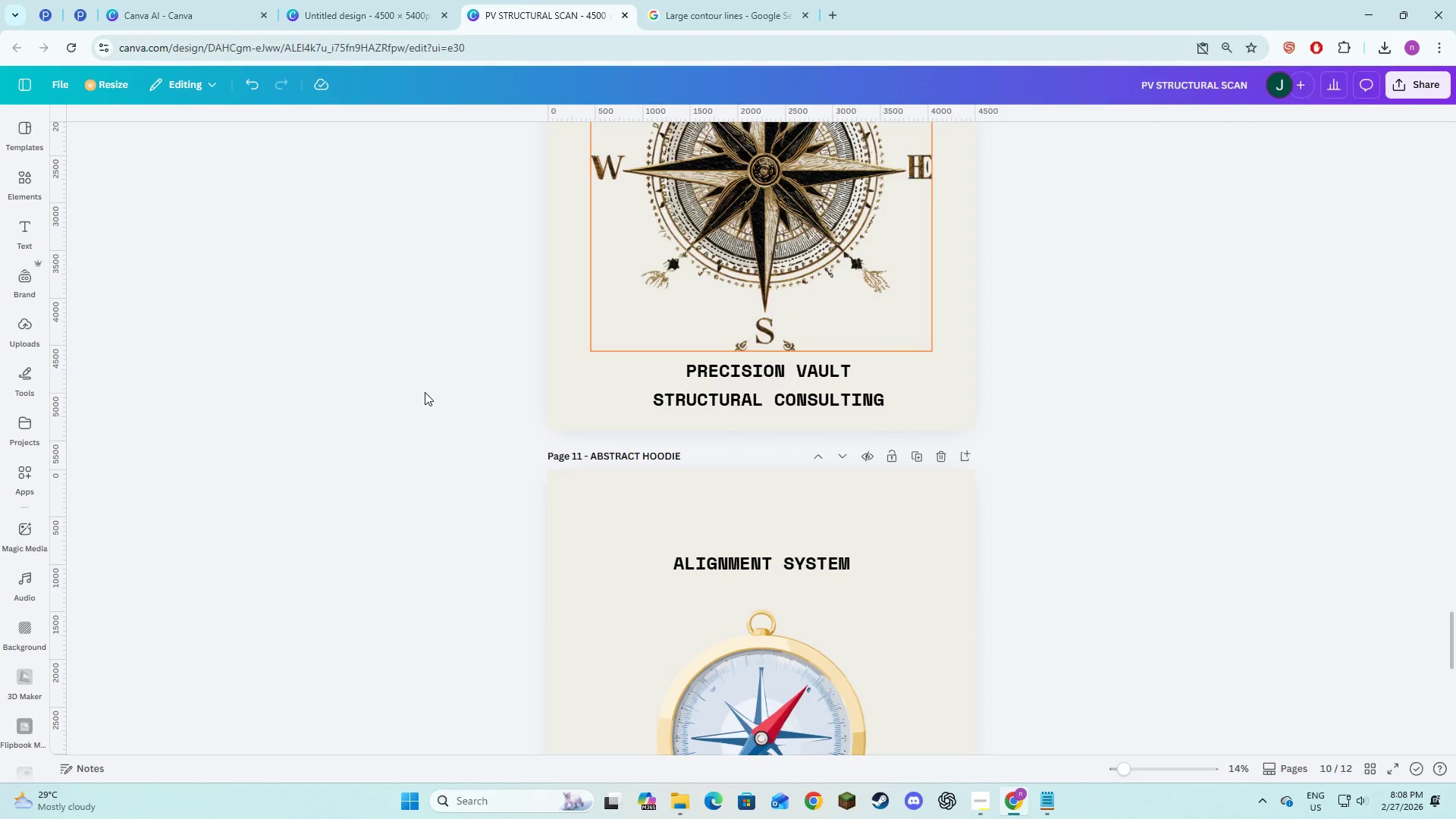 
scroll: coordinate [431, 379], scroll_direction: up, amount: 19.0
 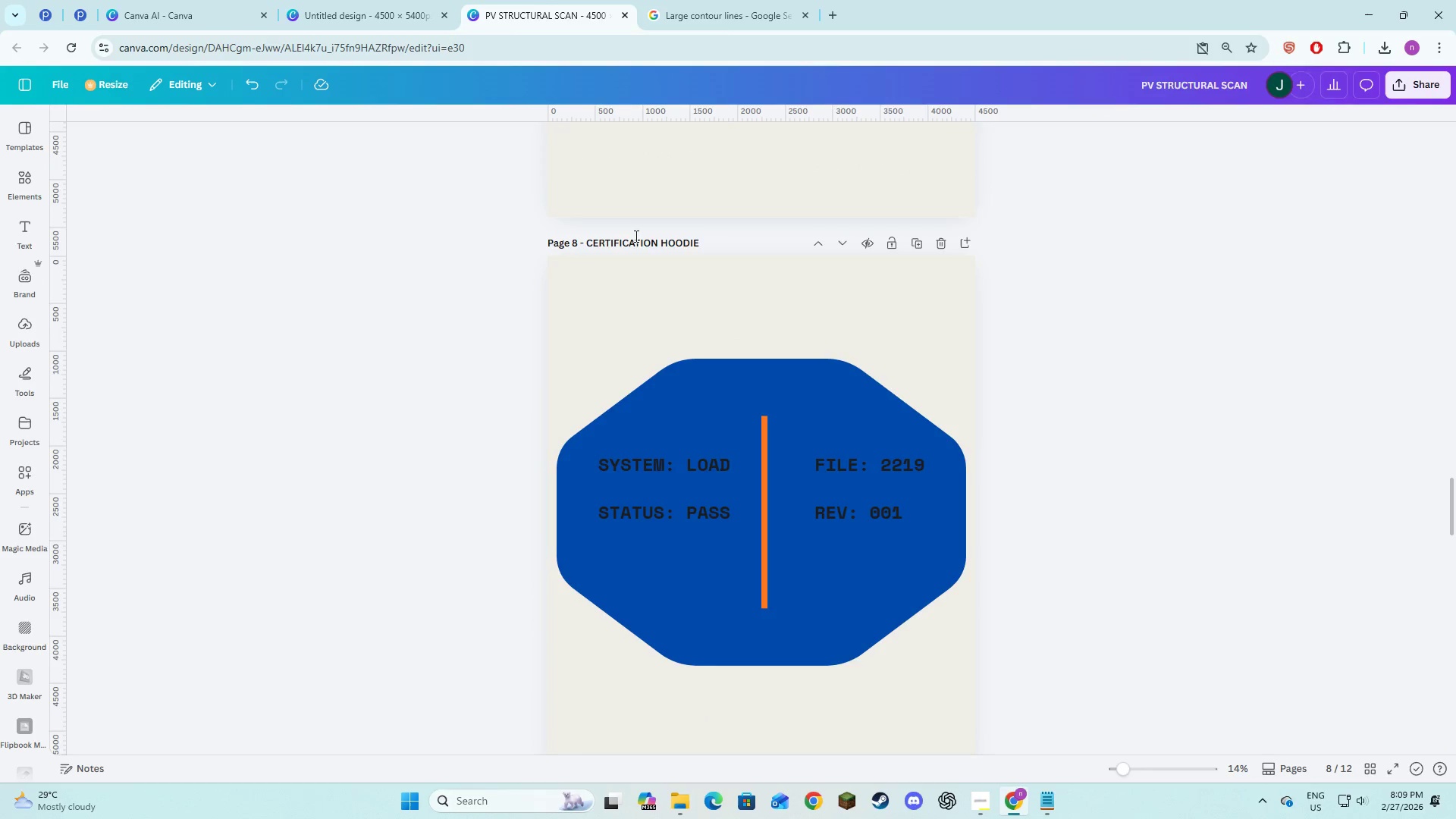 
double_click([629, 241])
 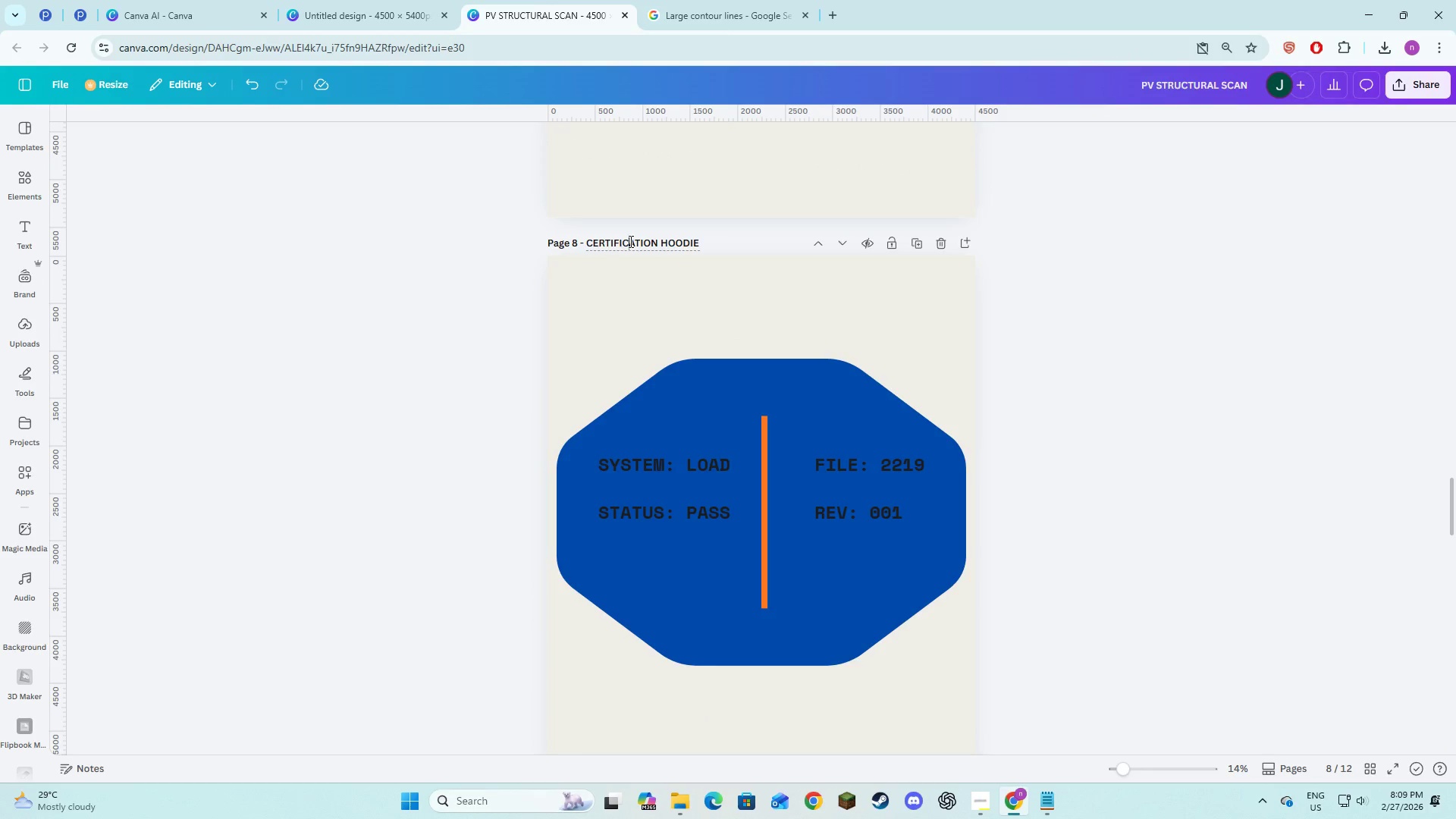 
key(Control+A)
 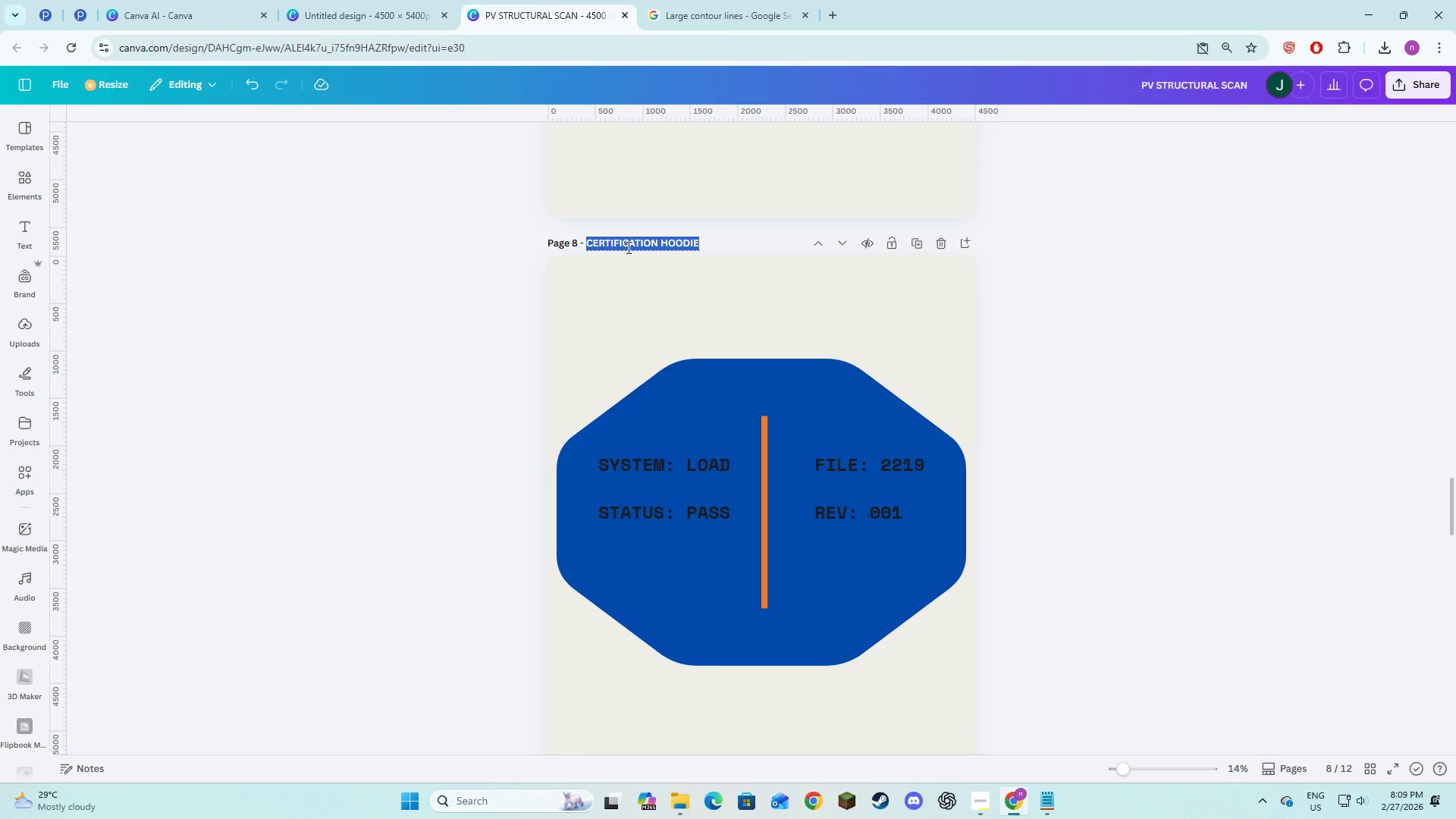 
key(Control+C)
 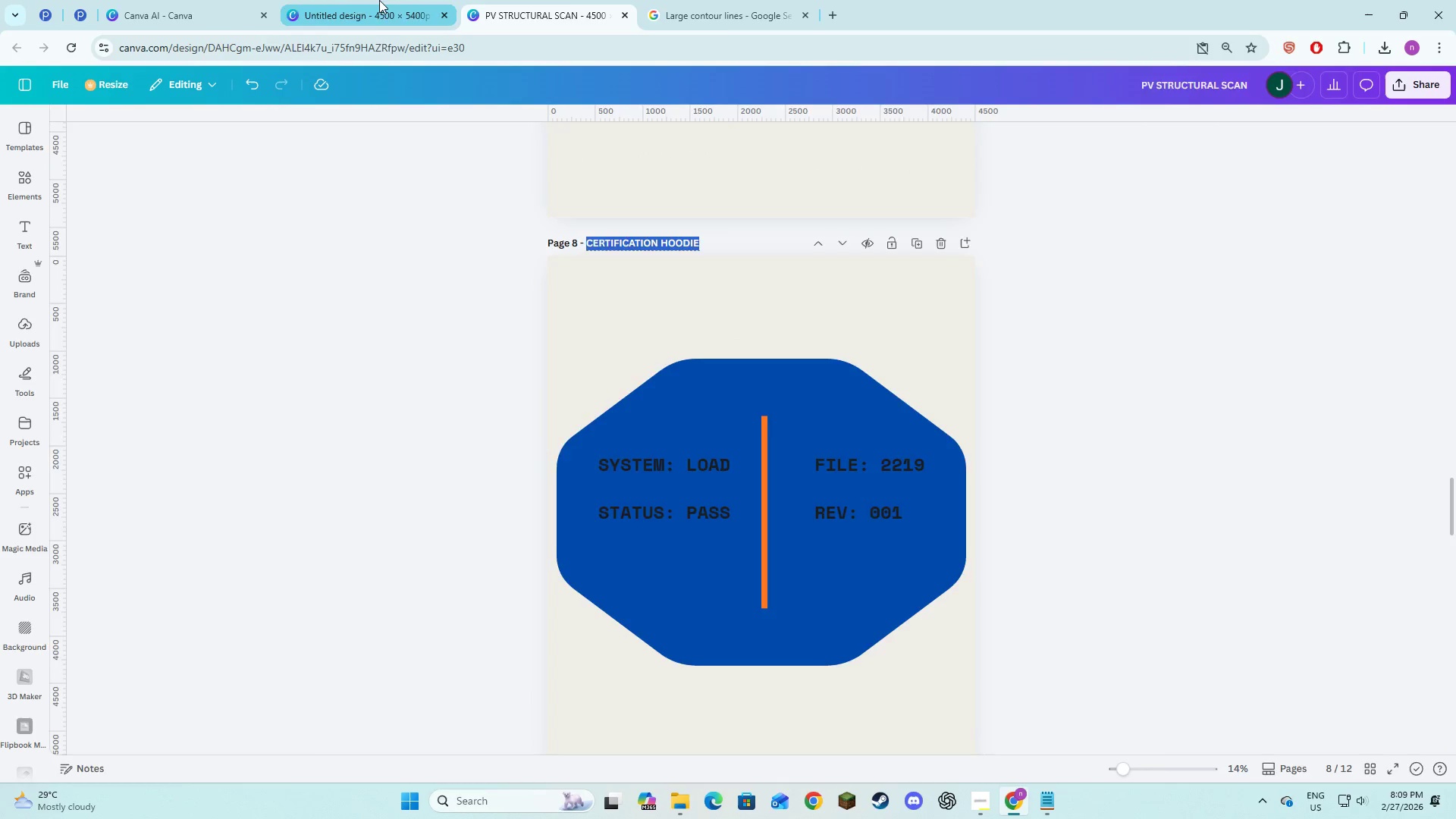 
left_click([379, 0])
 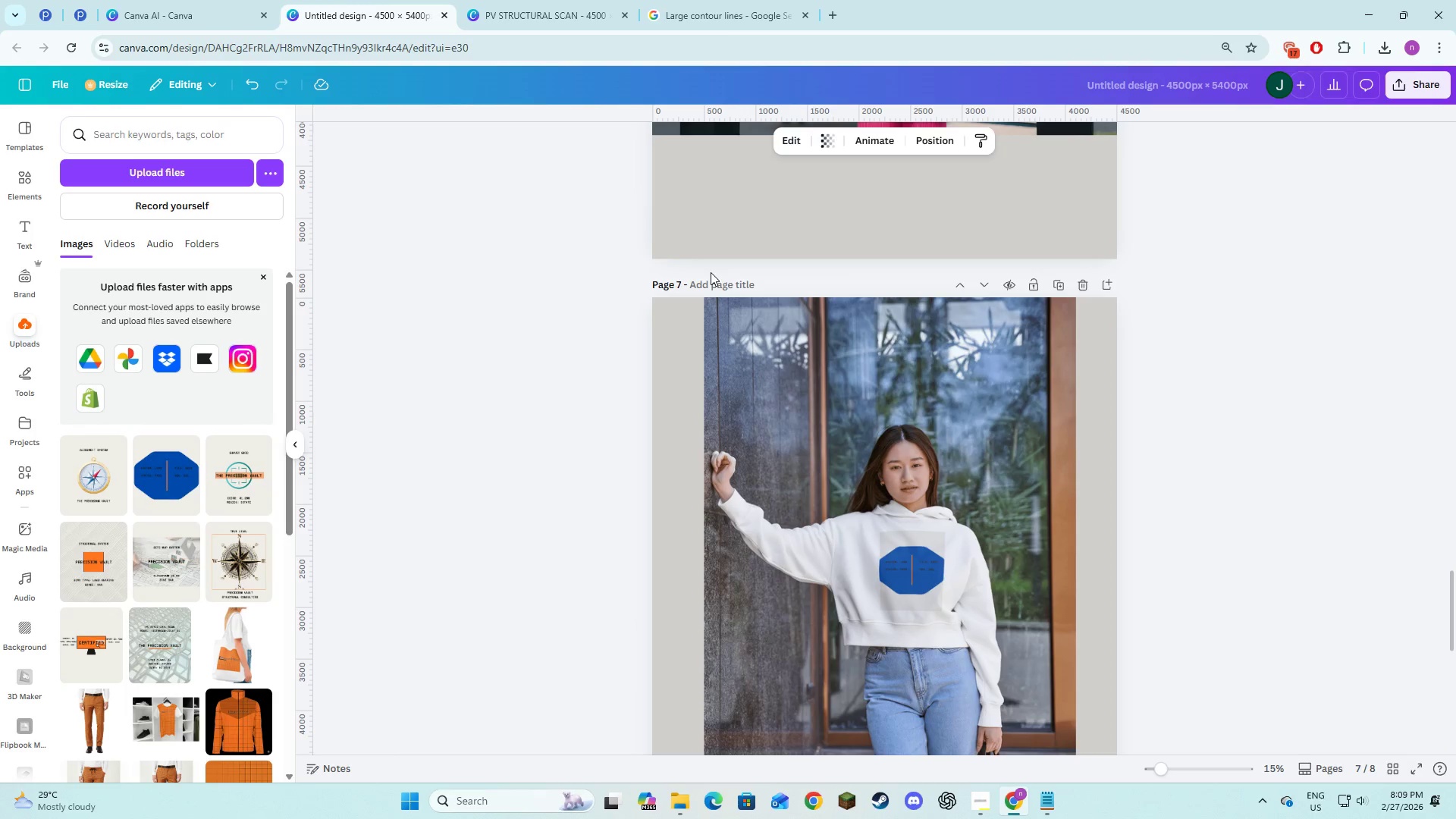 
double_click([708, 281])
 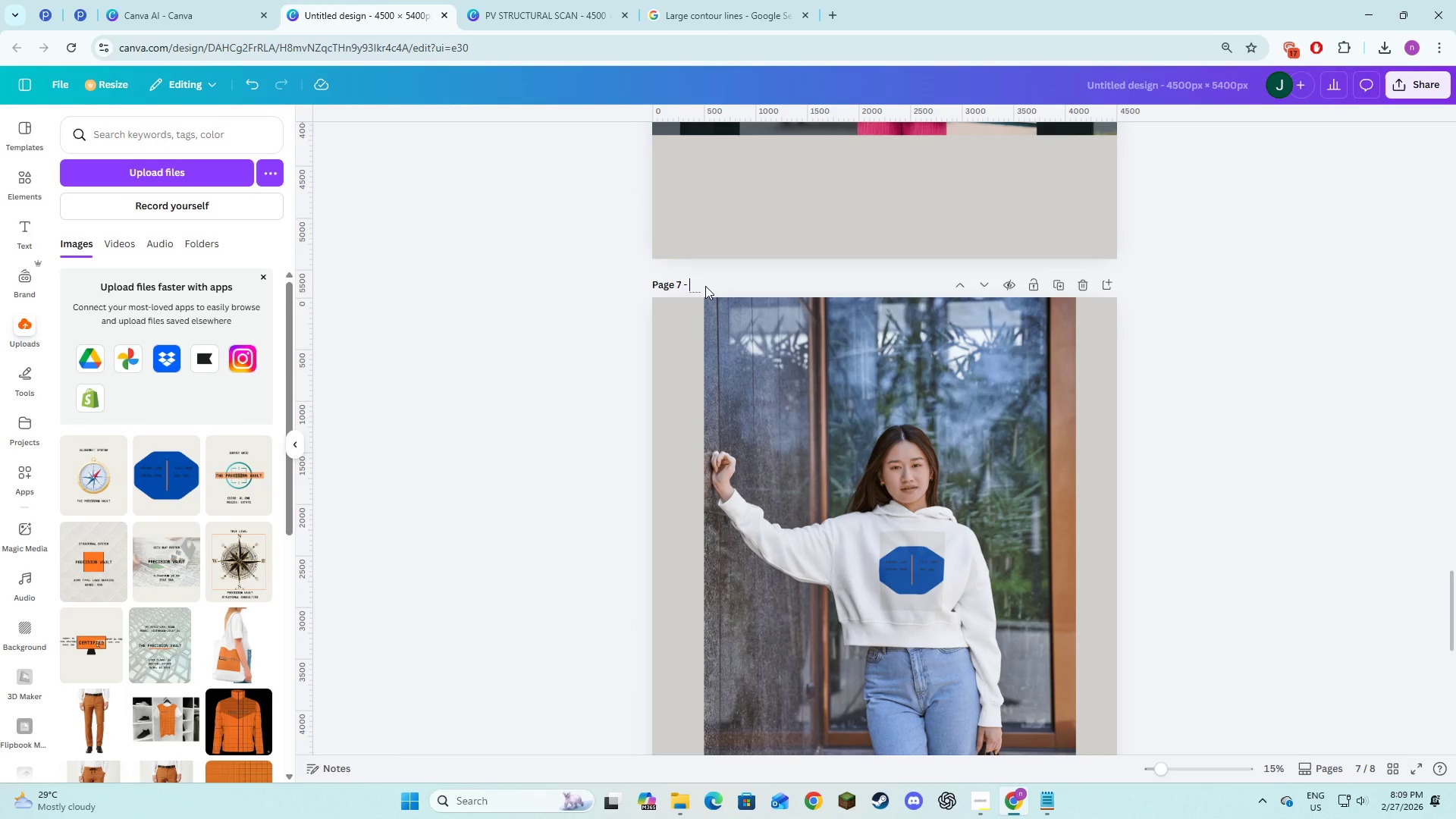 
key(Control+V)
 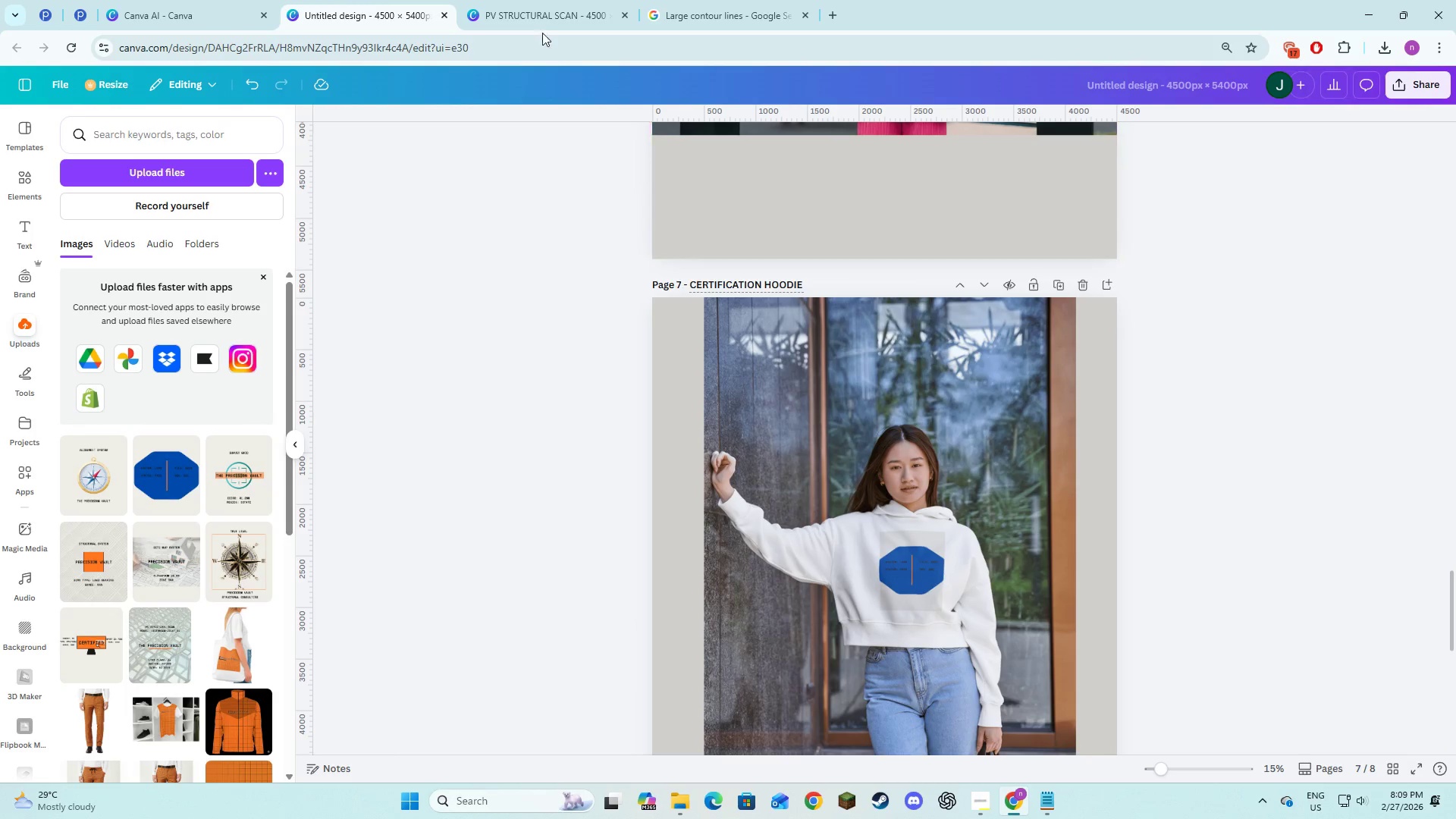 
left_click([544, 0])
 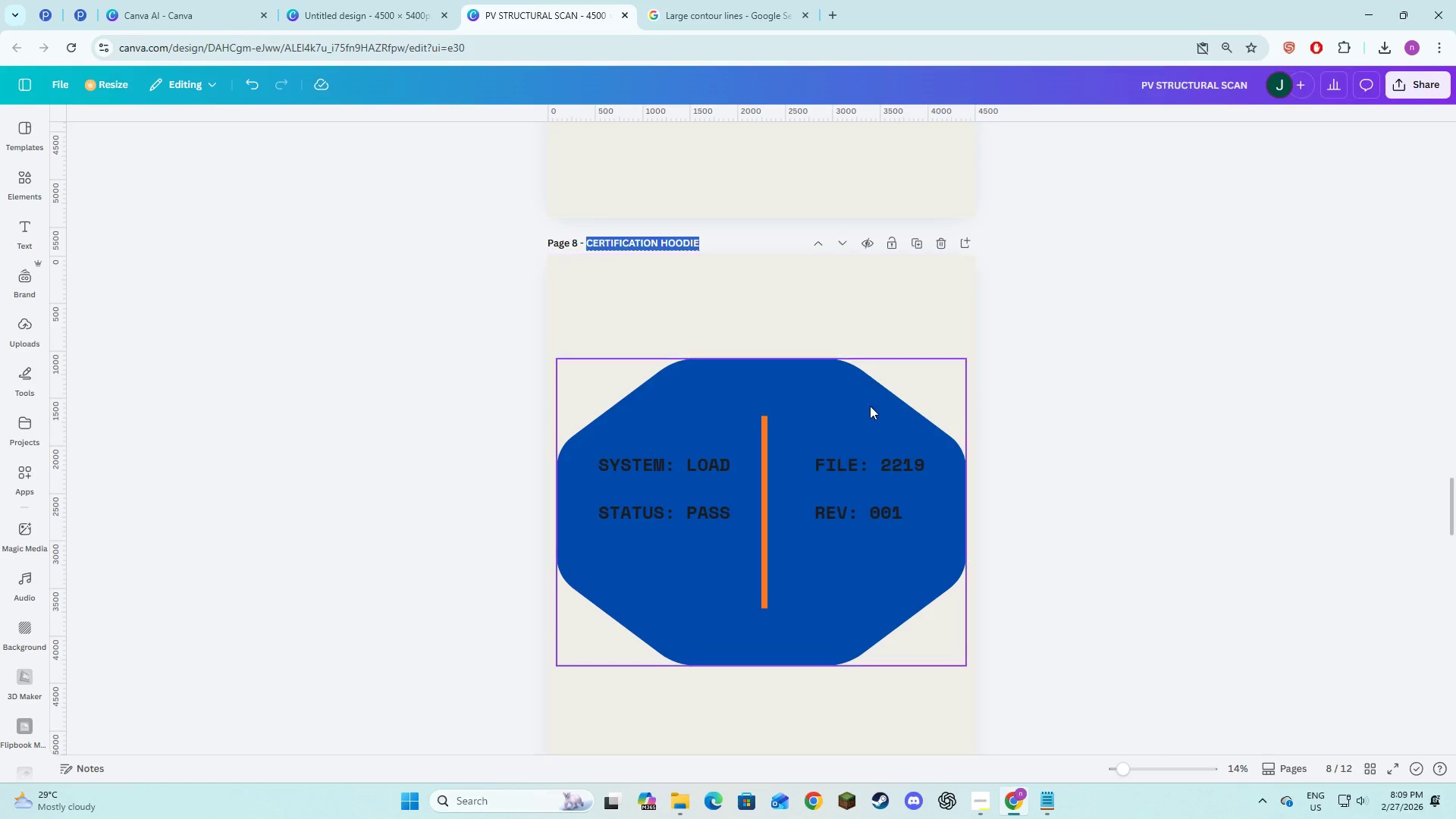 
scroll: coordinate [654, 304], scroll_direction: up, amount: 22.0
 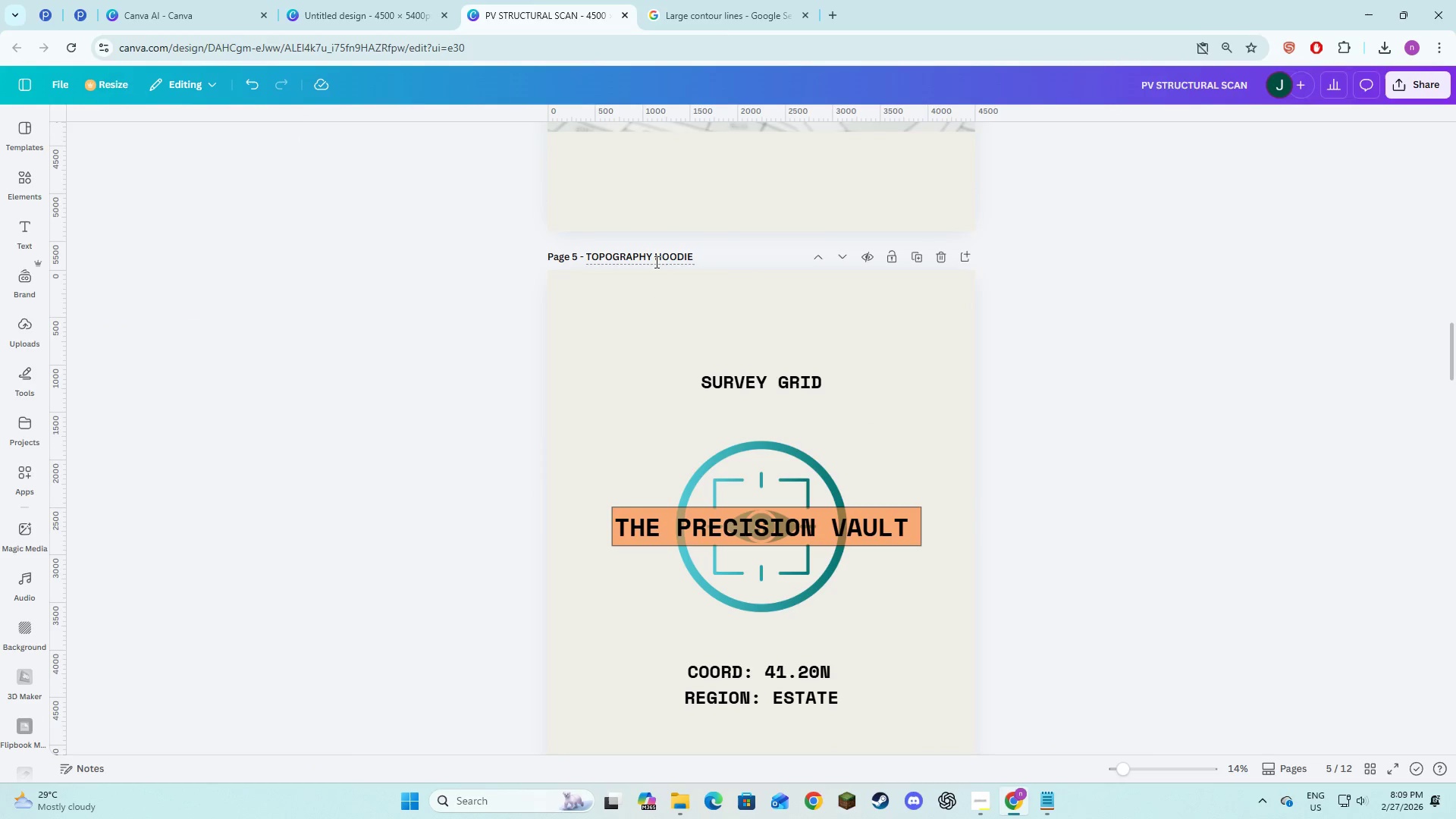 
left_click([655, 262])
 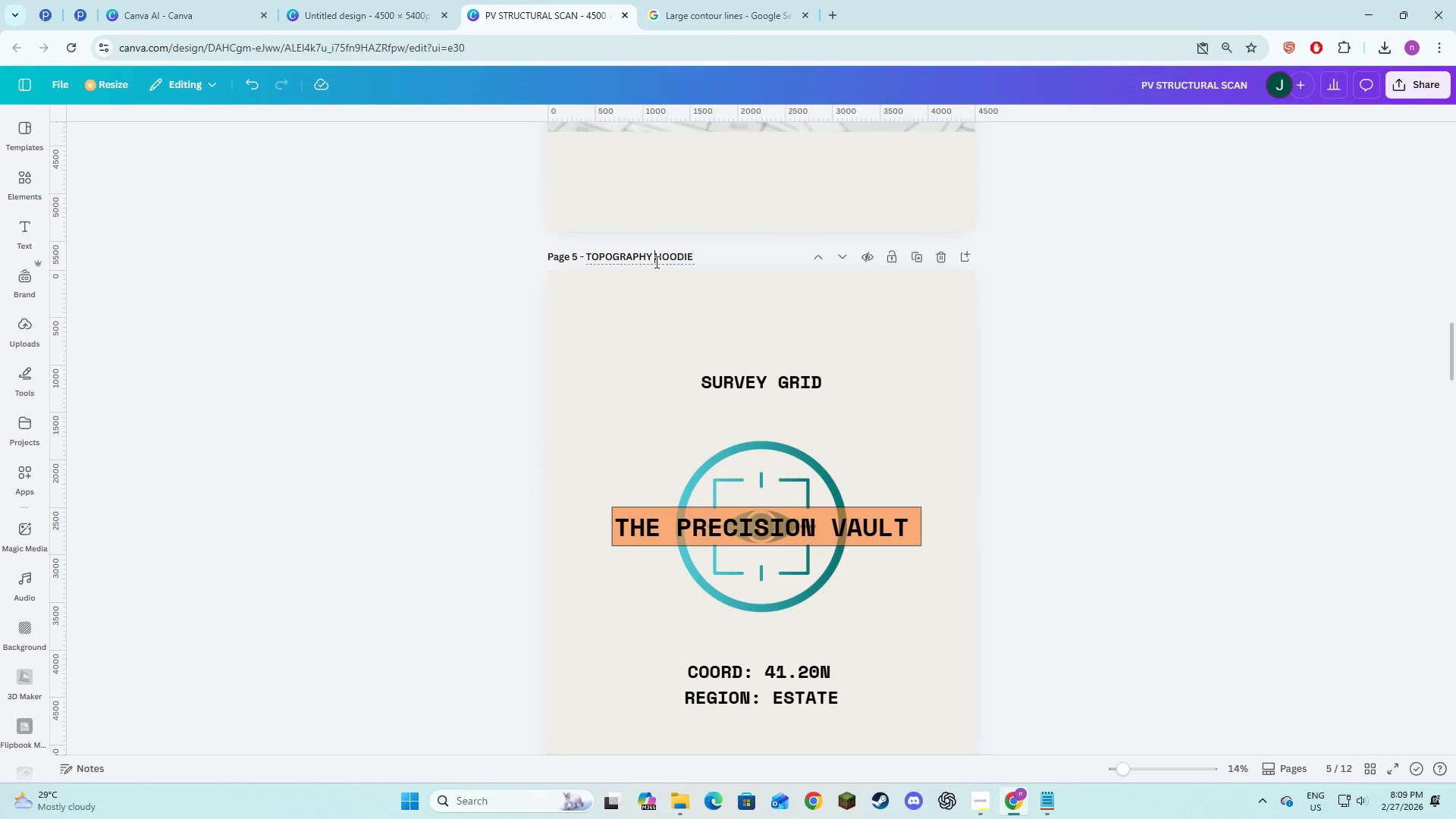 
key(Control+A)
 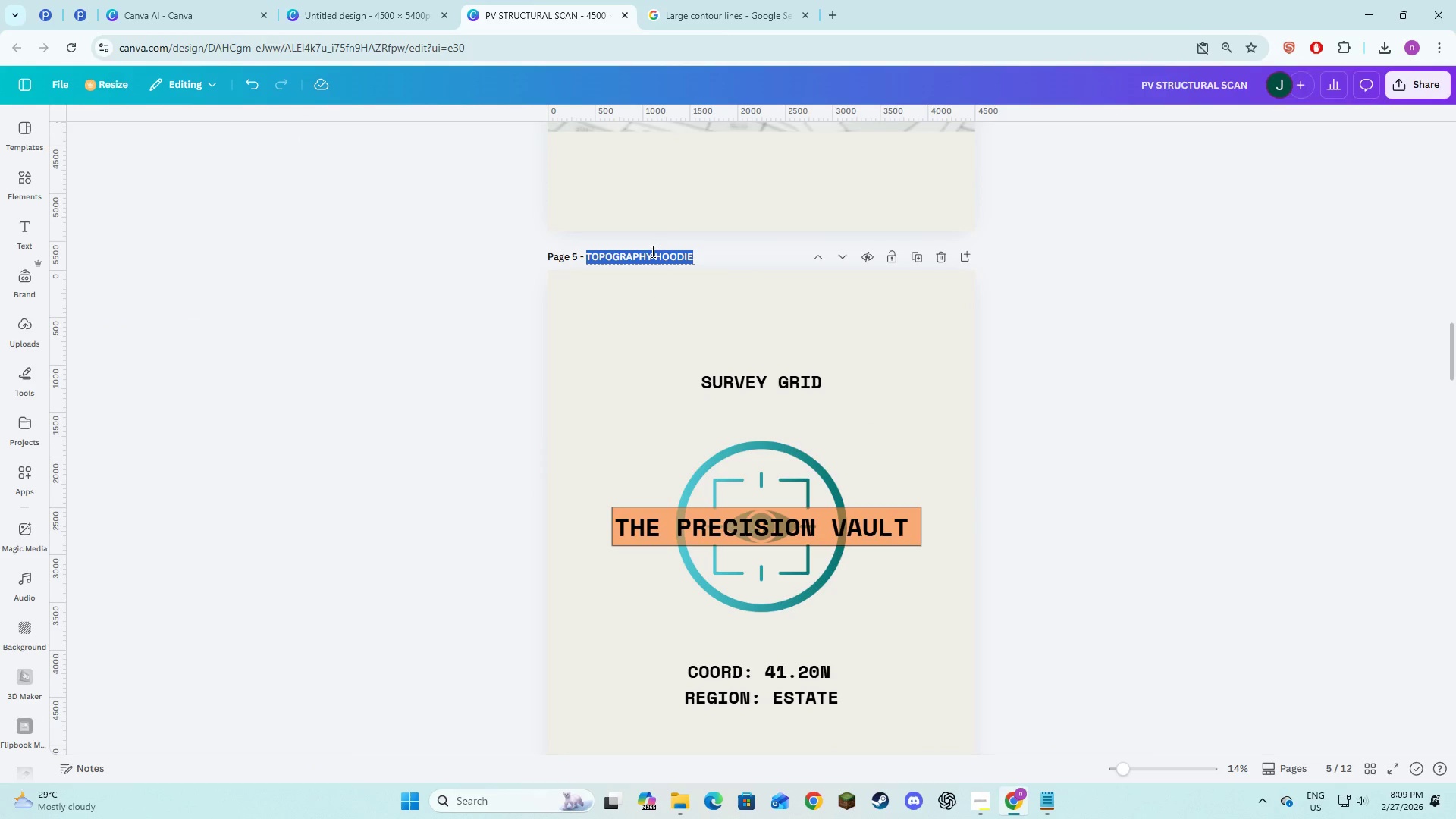 
key(Control+C)
 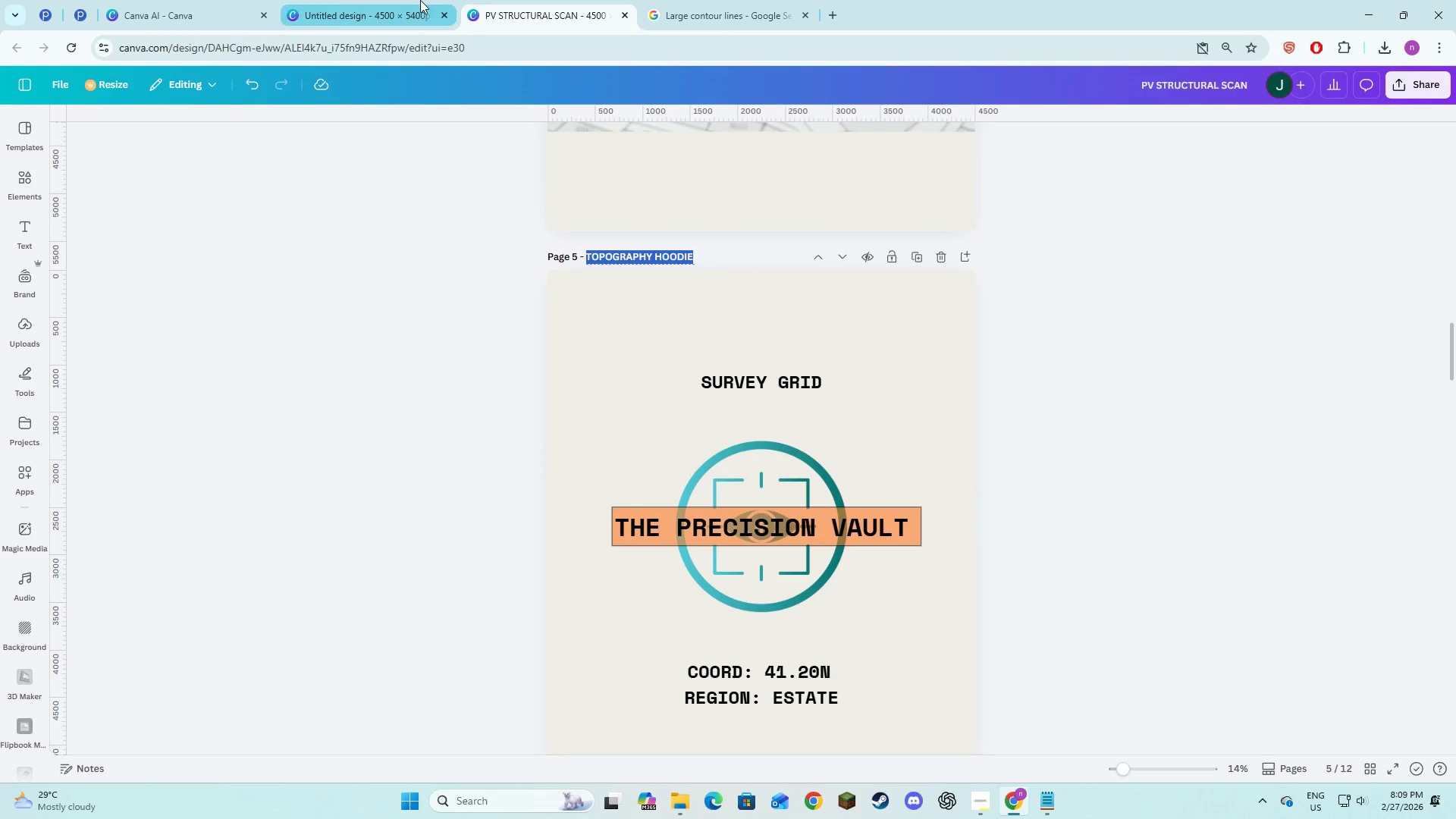 
left_click([415, 0])
 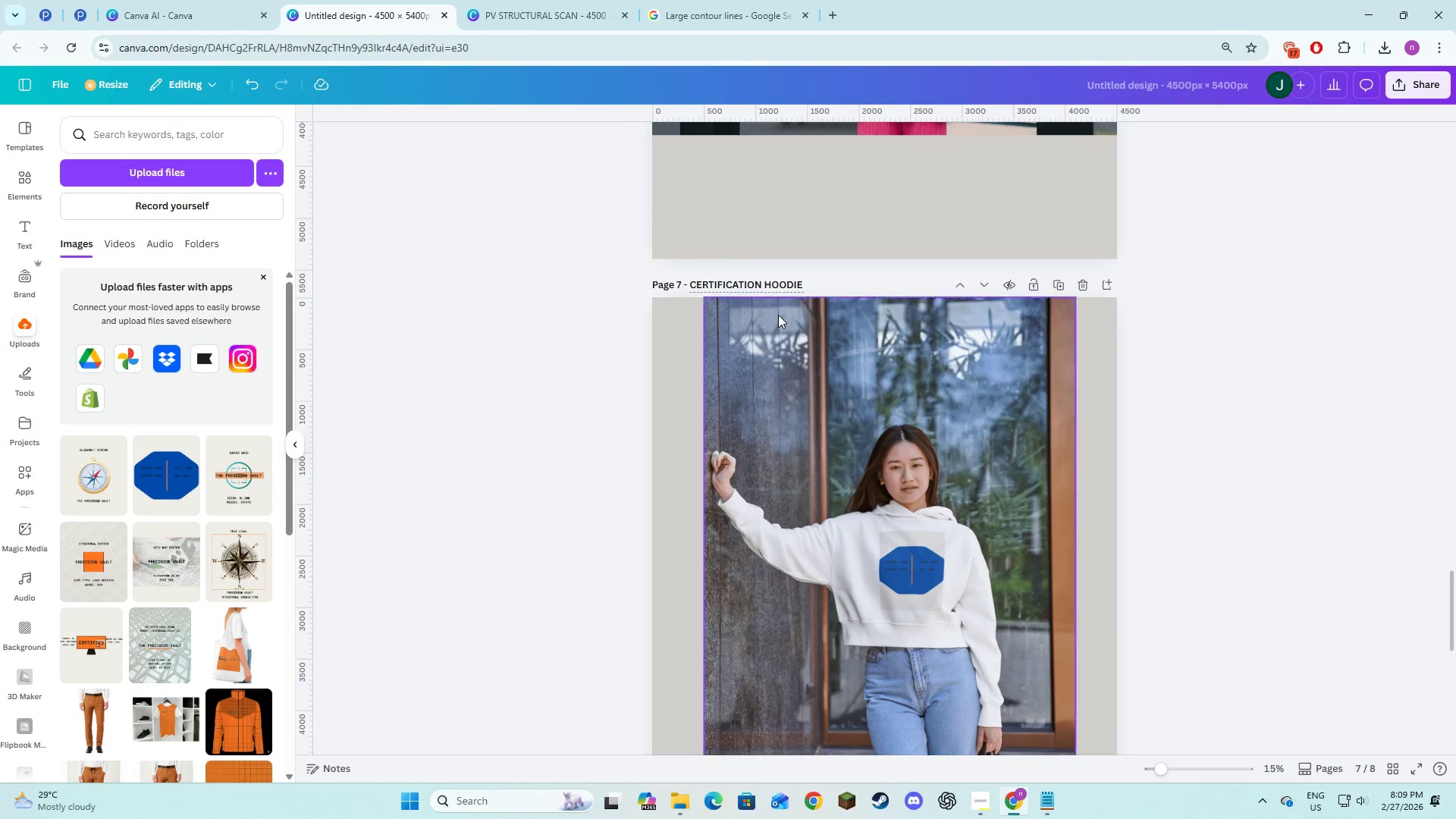 
scroll: coordinate [786, 359], scroll_direction: up, amount: 6.0
 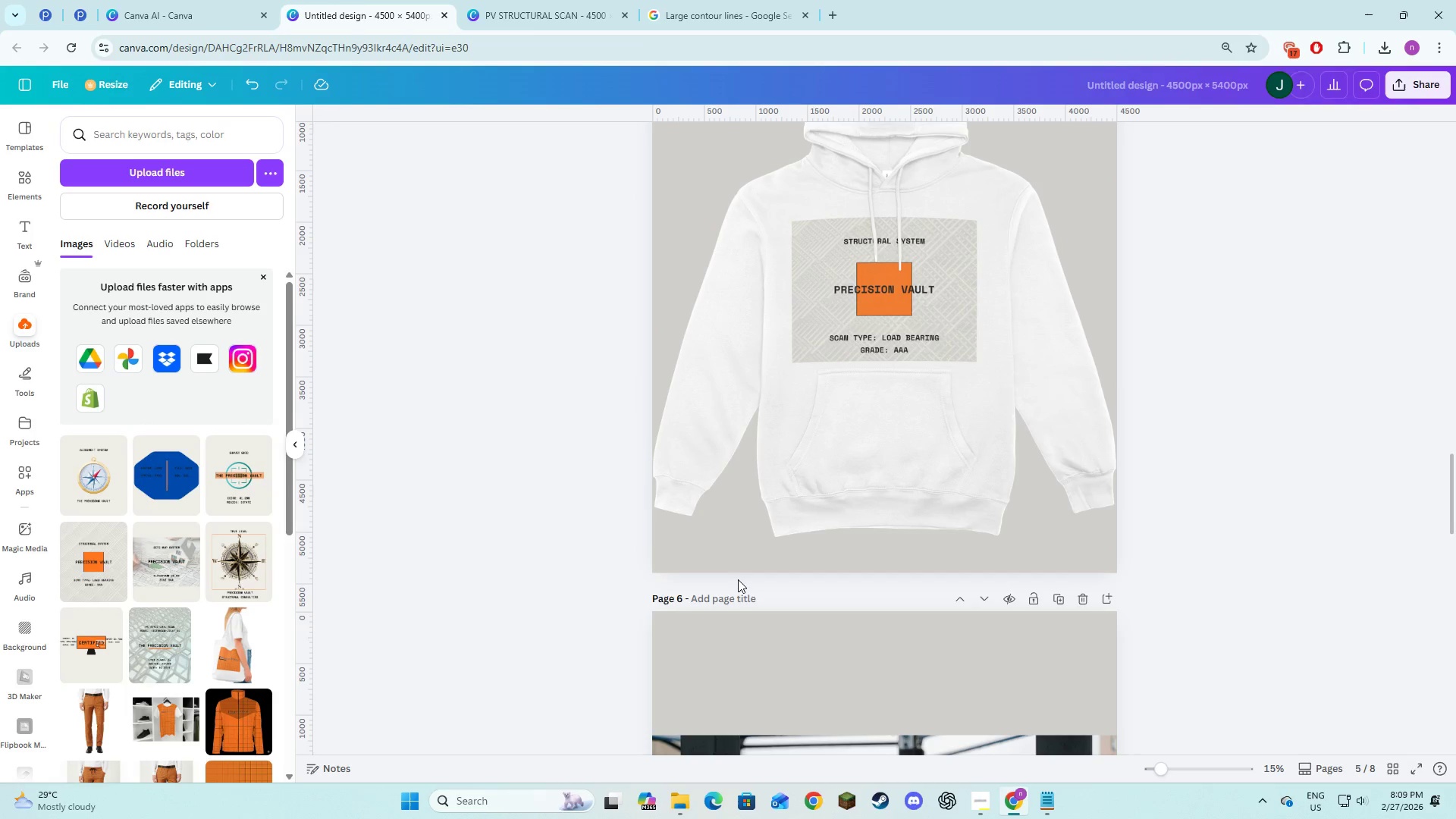 
double_click([731, 594])
 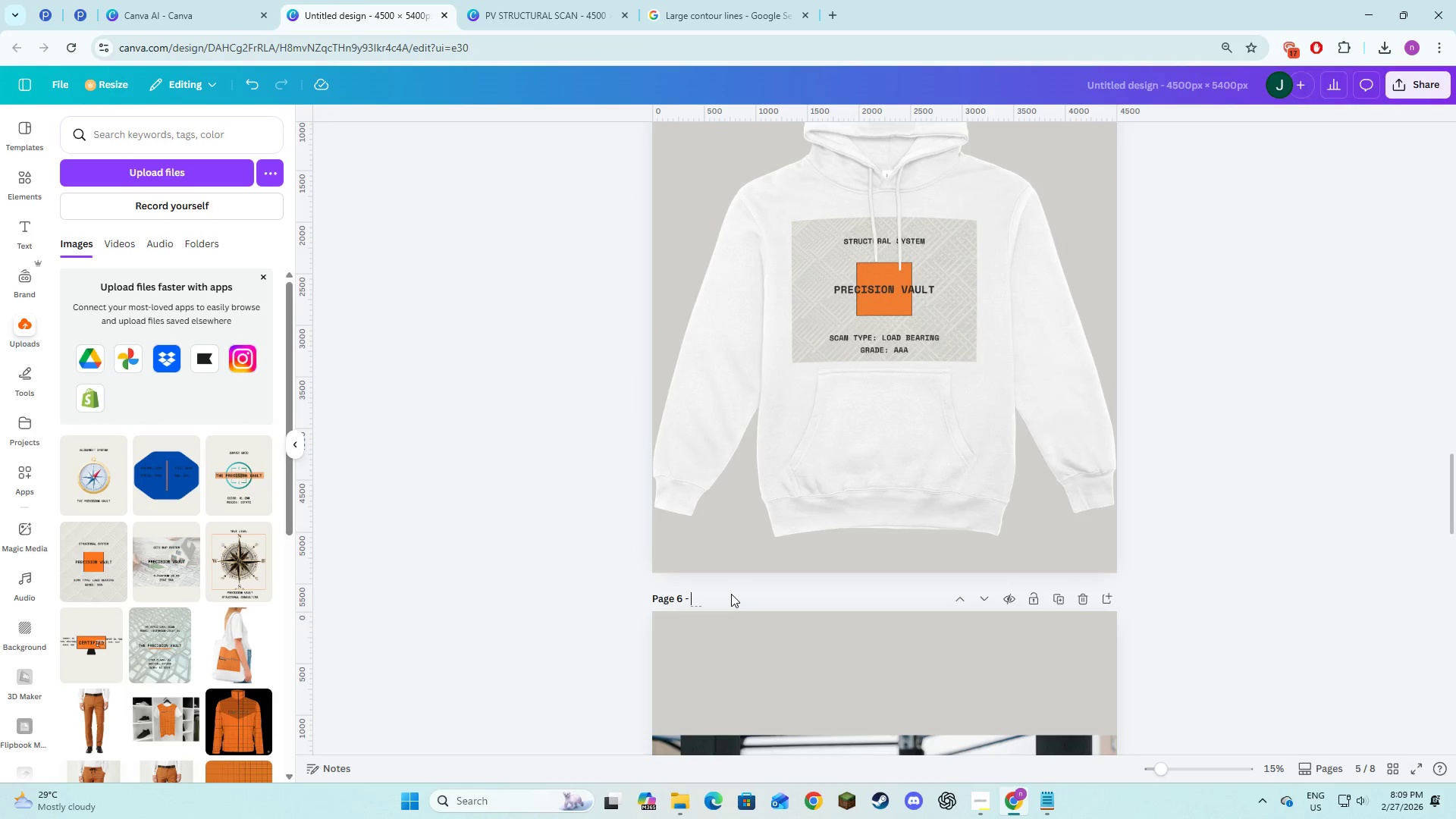 
key(Control+V)
 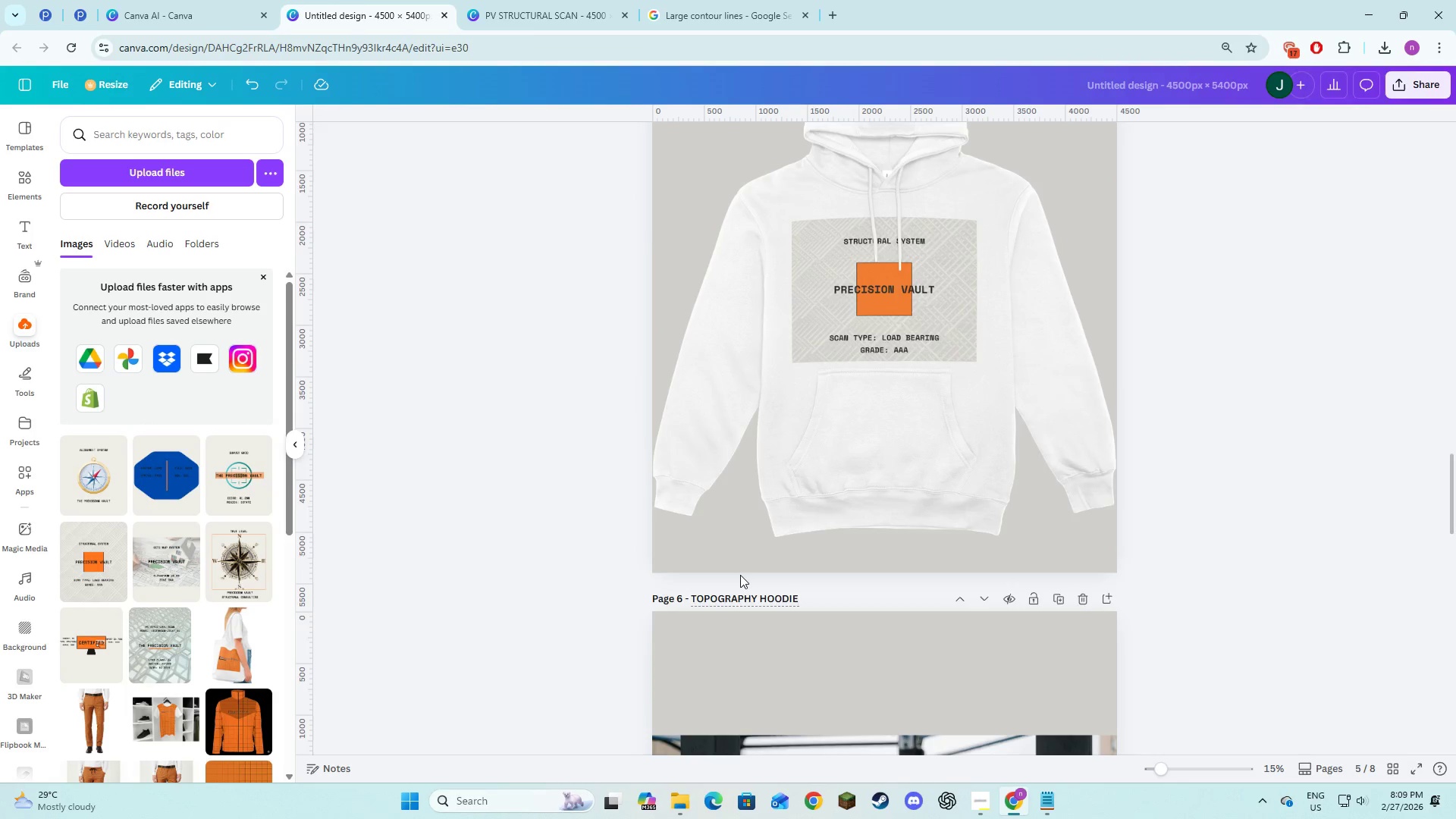 
scroll: coordinate [742, 575], scroll_direction: up, amount: 5.0
 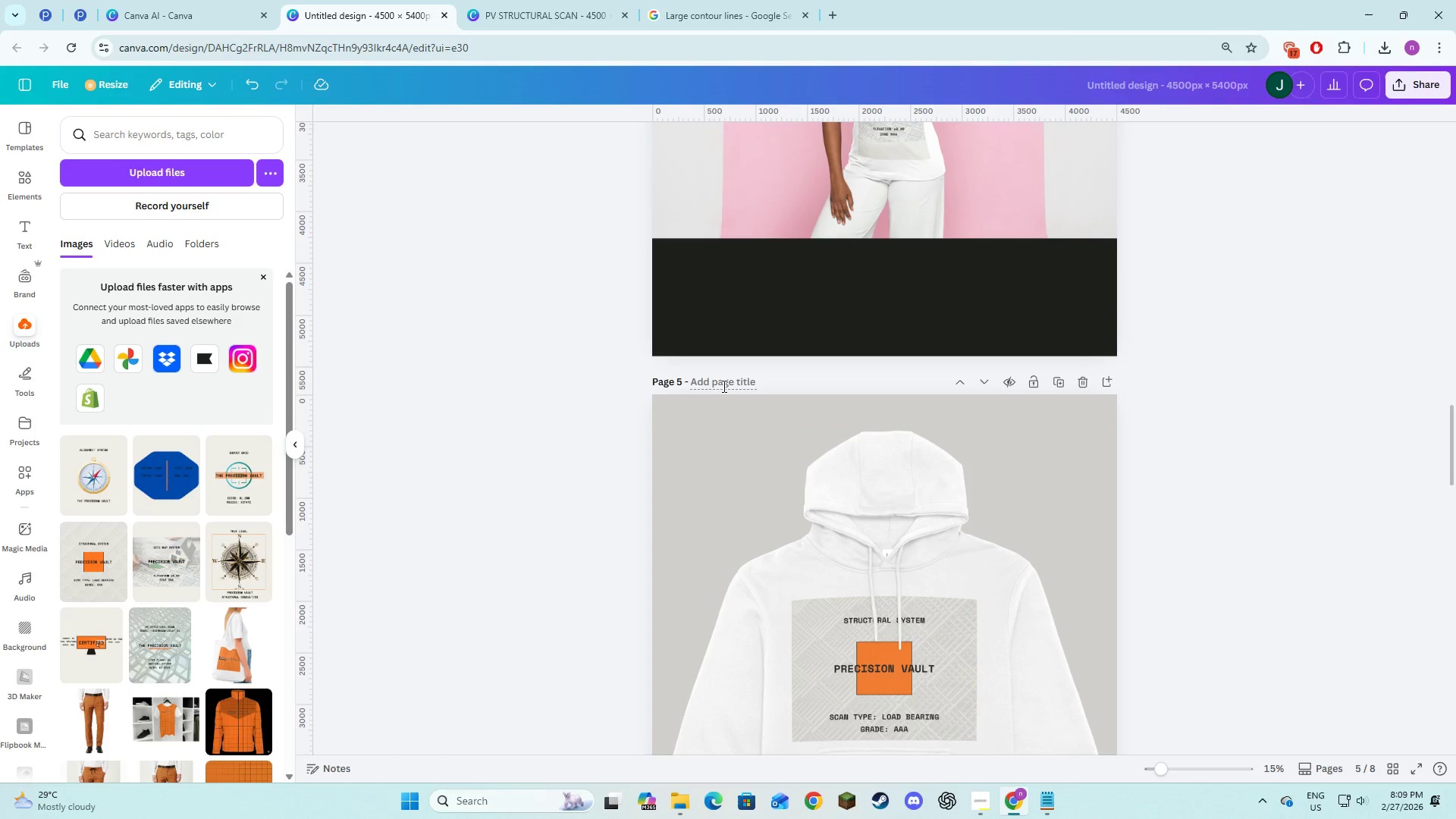 
left_click([723, 386])
 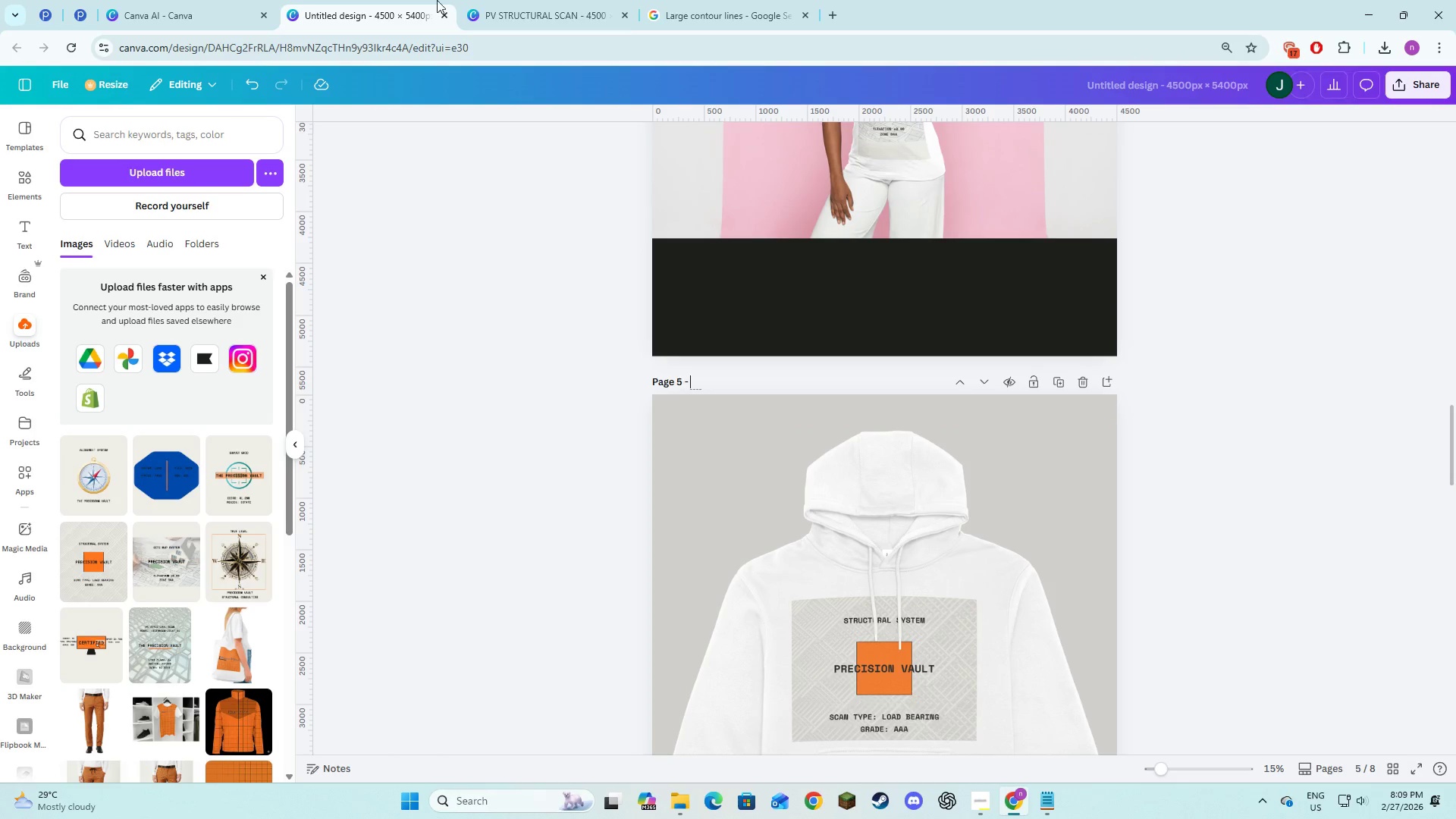 
left_click([466, 0])
 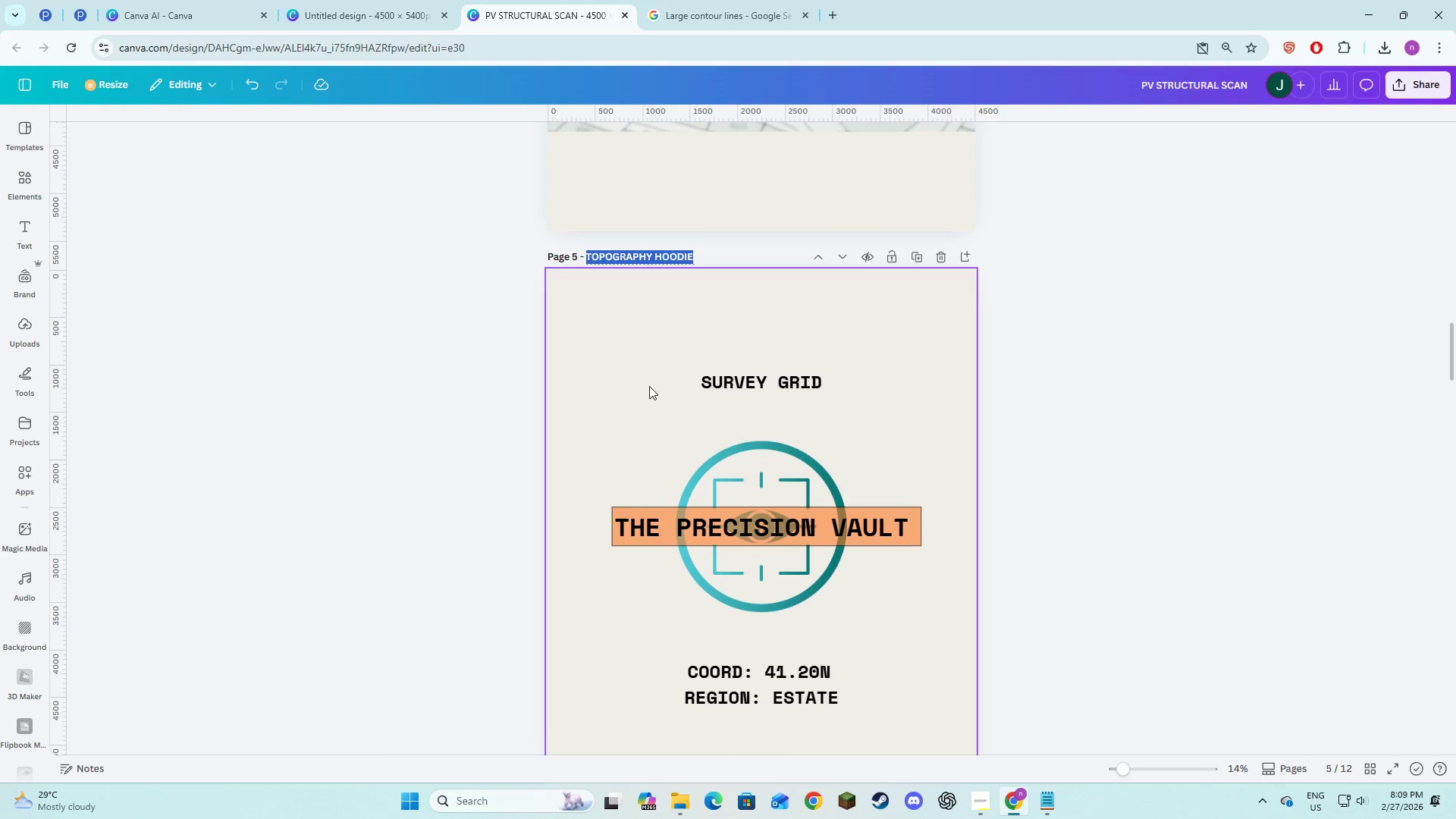 
scroll: coordinate [665, 387], scroll_direction: up, amount: 16.0
 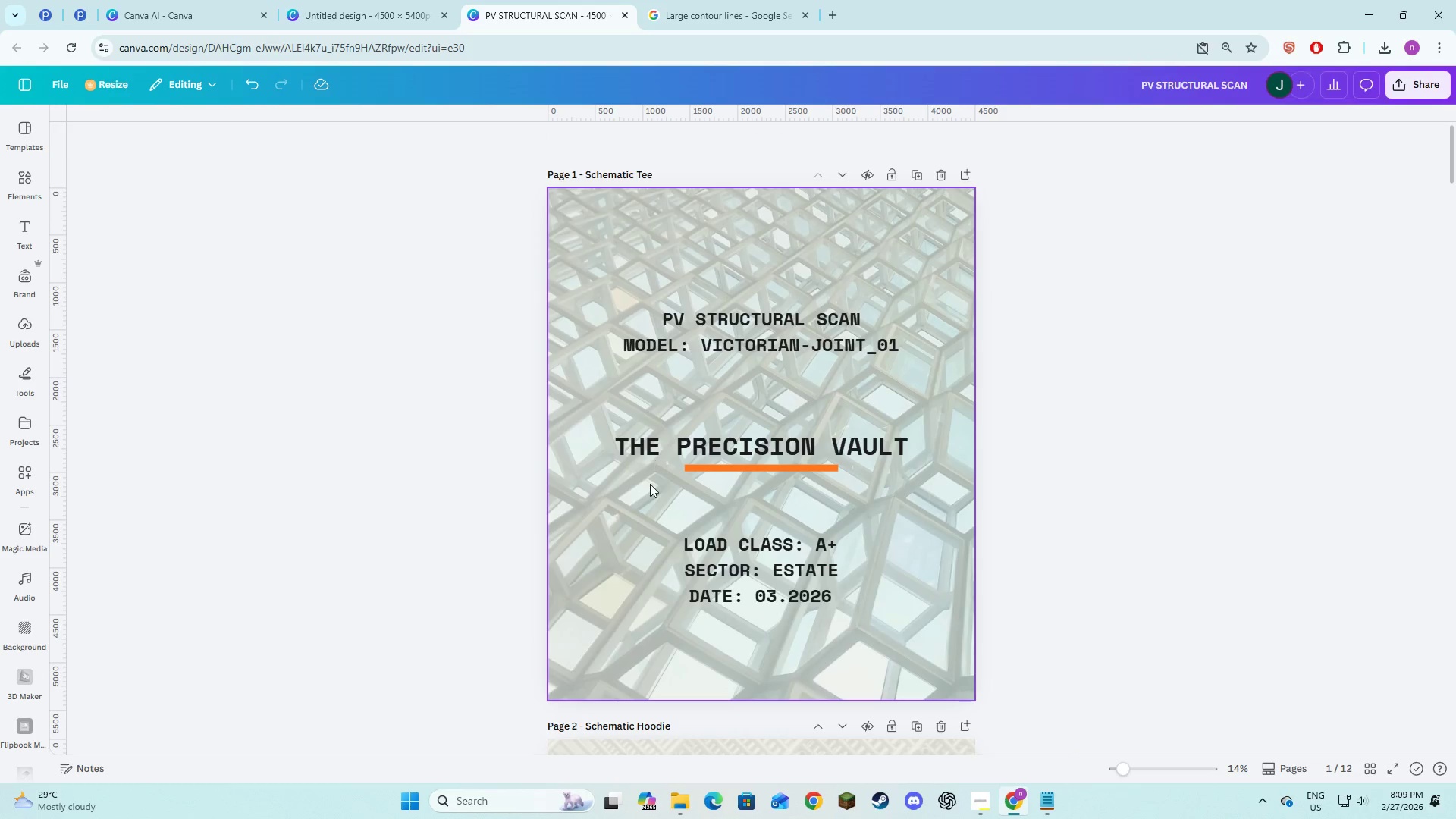 
scroll: coordinate [650, 484], scroll_direction: down, amount: 3.0
 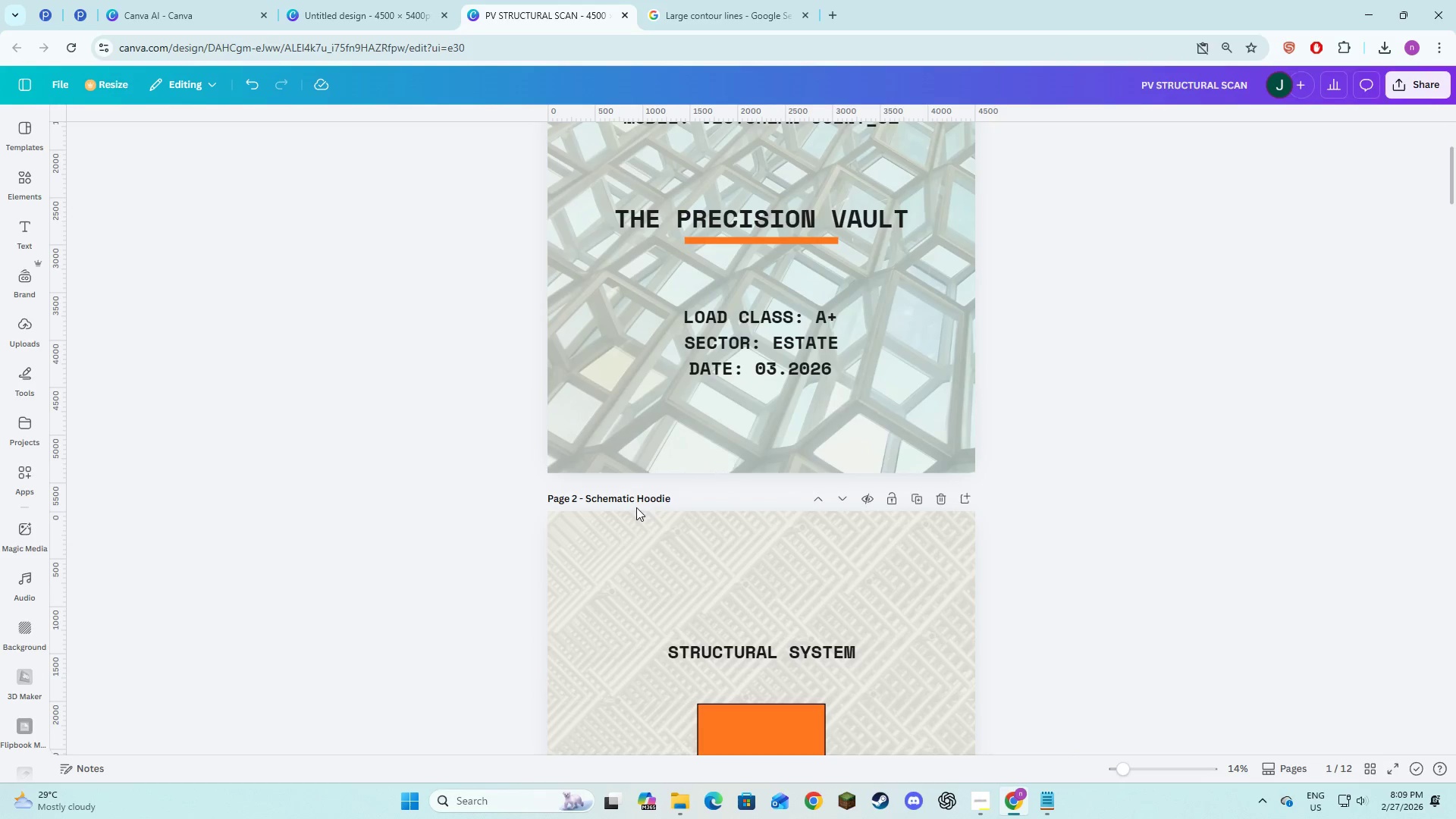 
left_click([637, 493])
 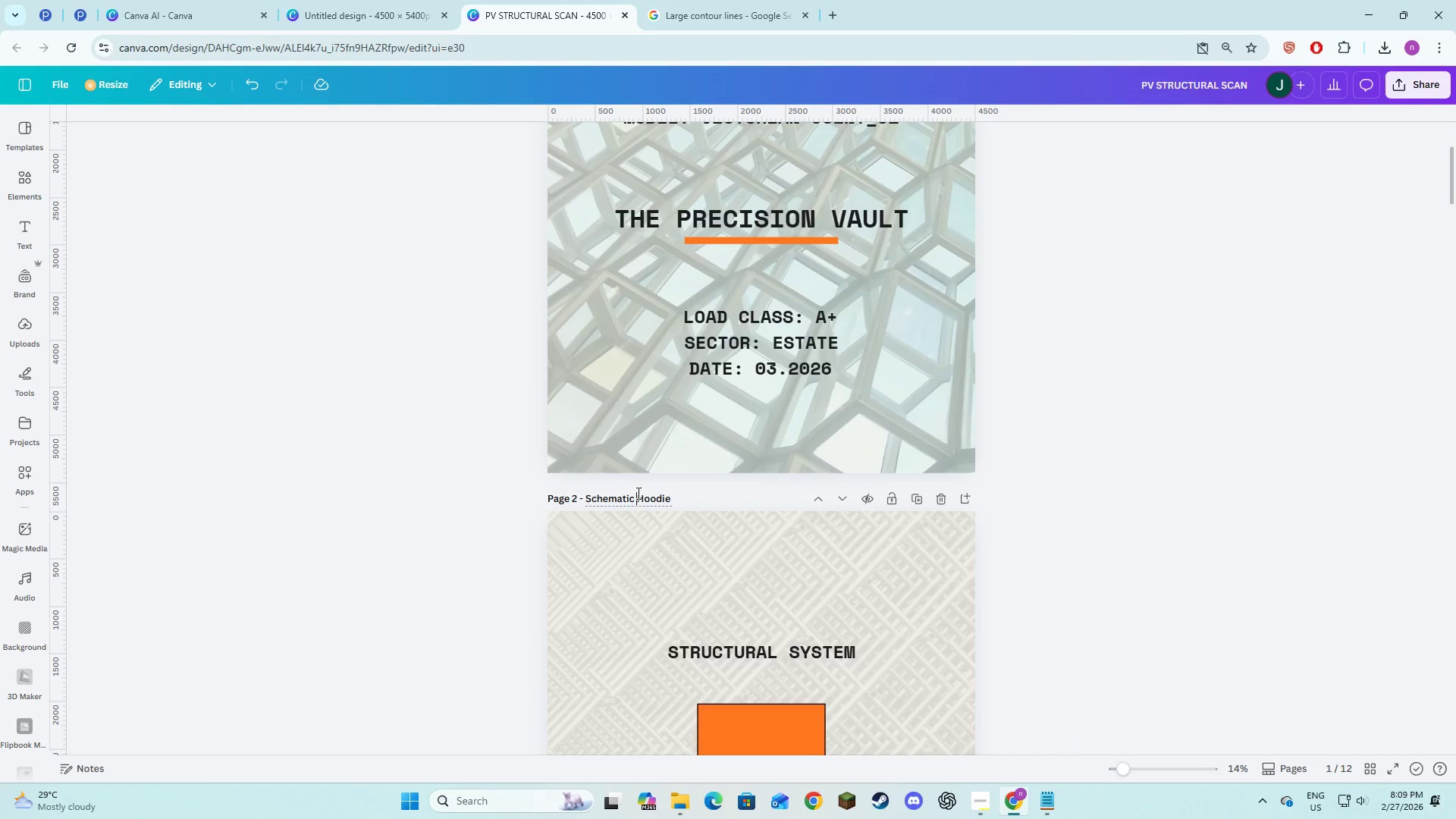 
key(Control+A)
 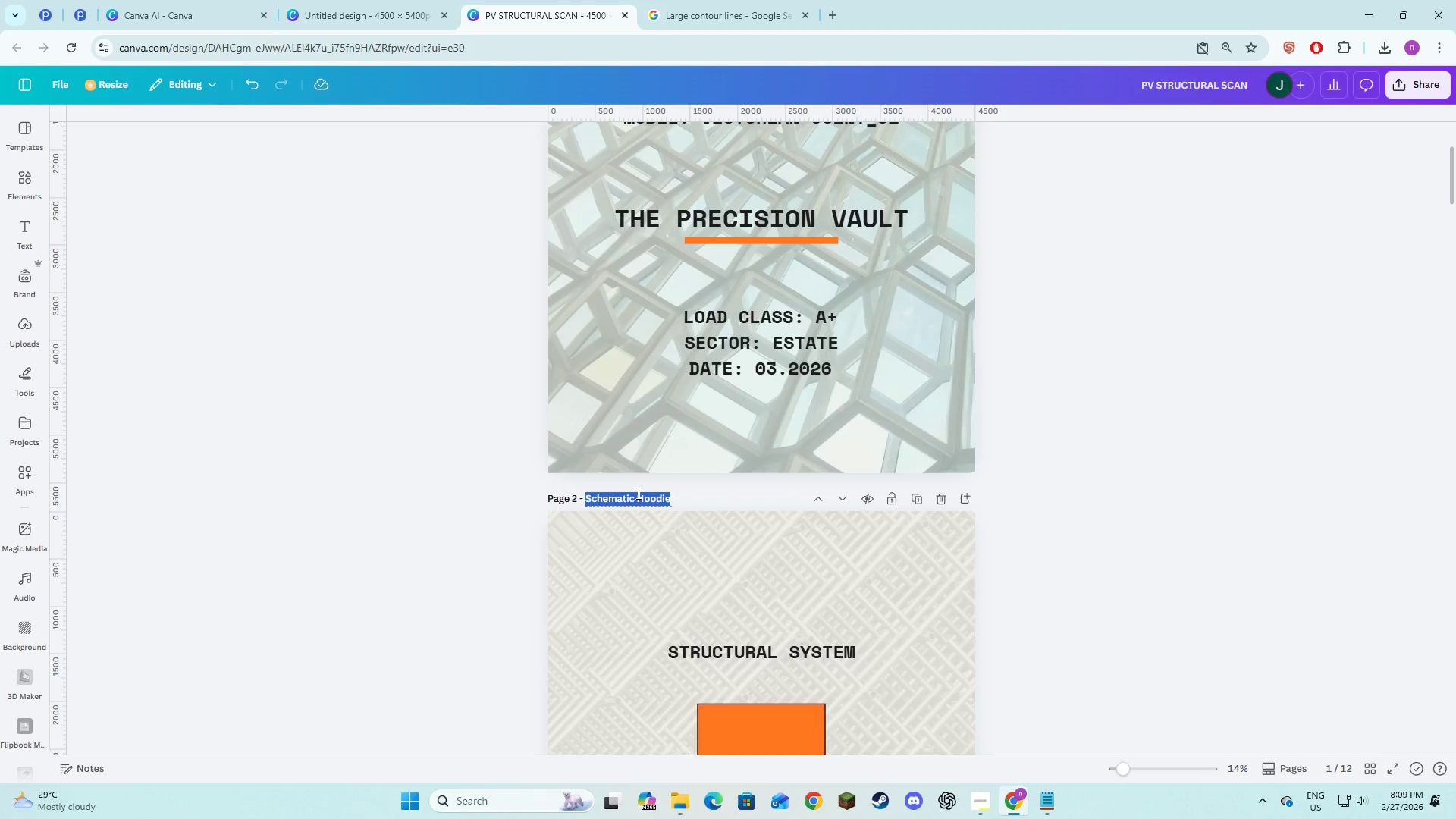 
key(Control+C)
 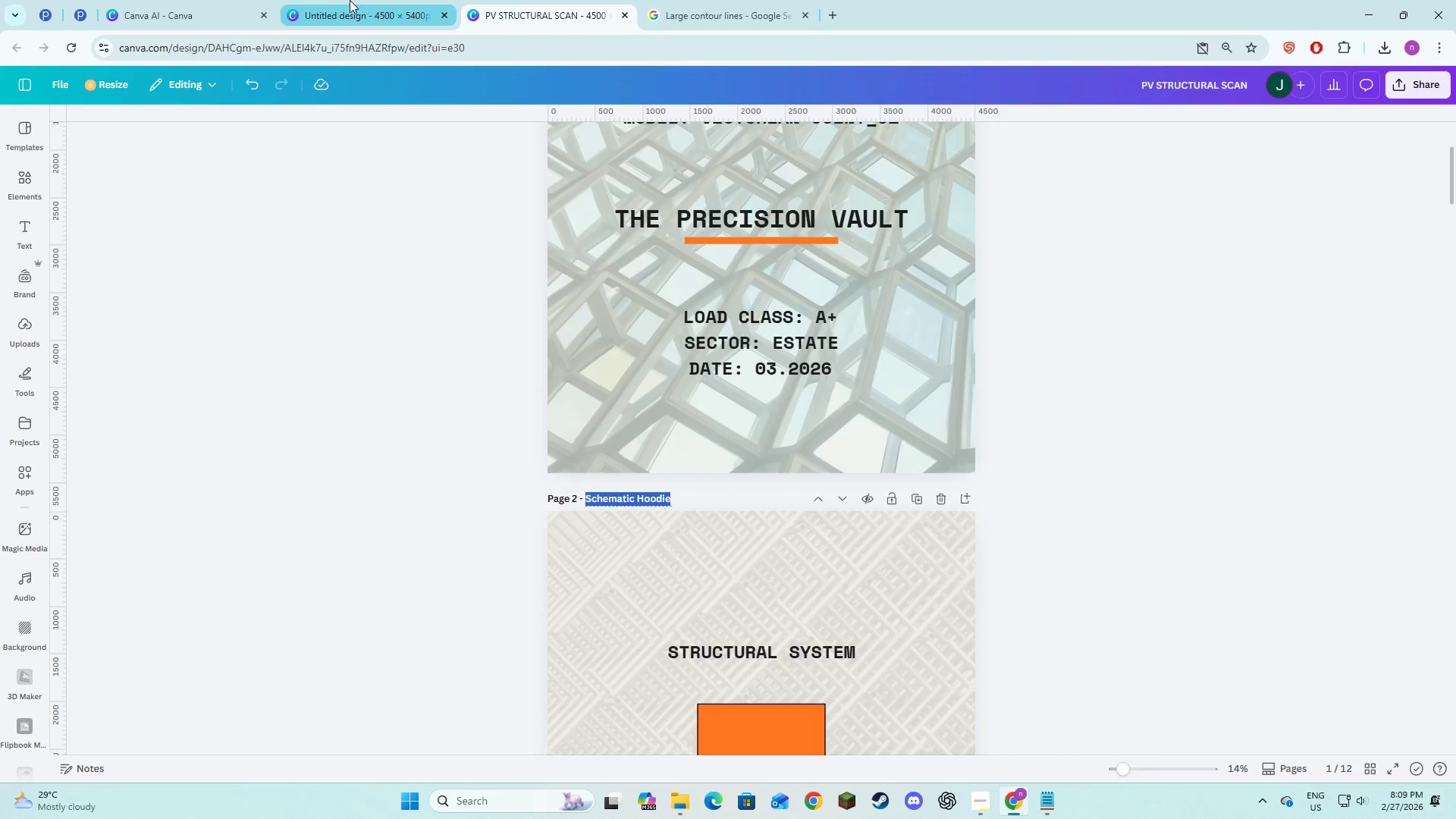 
left_click_drag(start_coordinate=[350, 0], to_coordinate=[350, 5])
 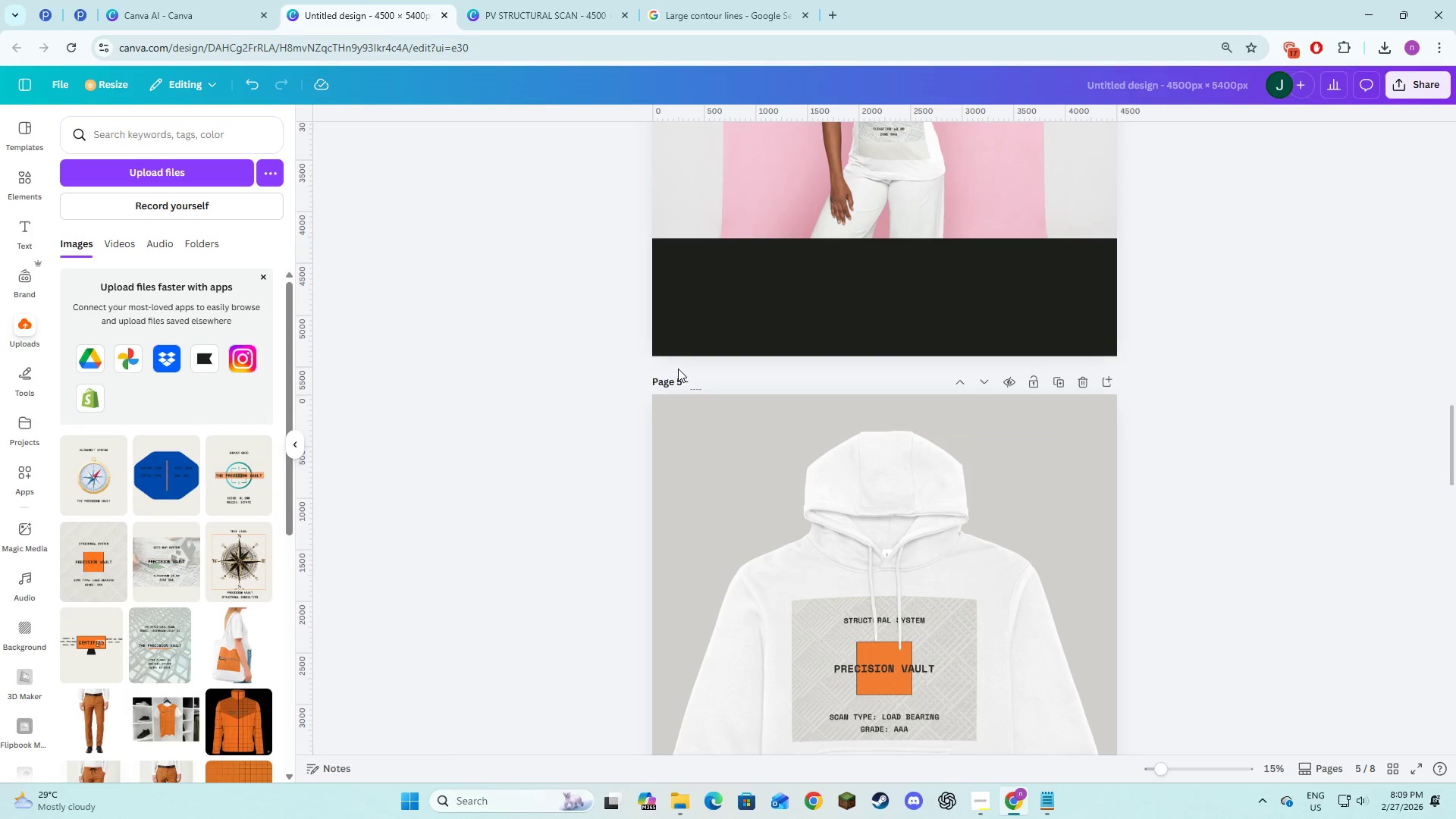 
key(Control+V)
 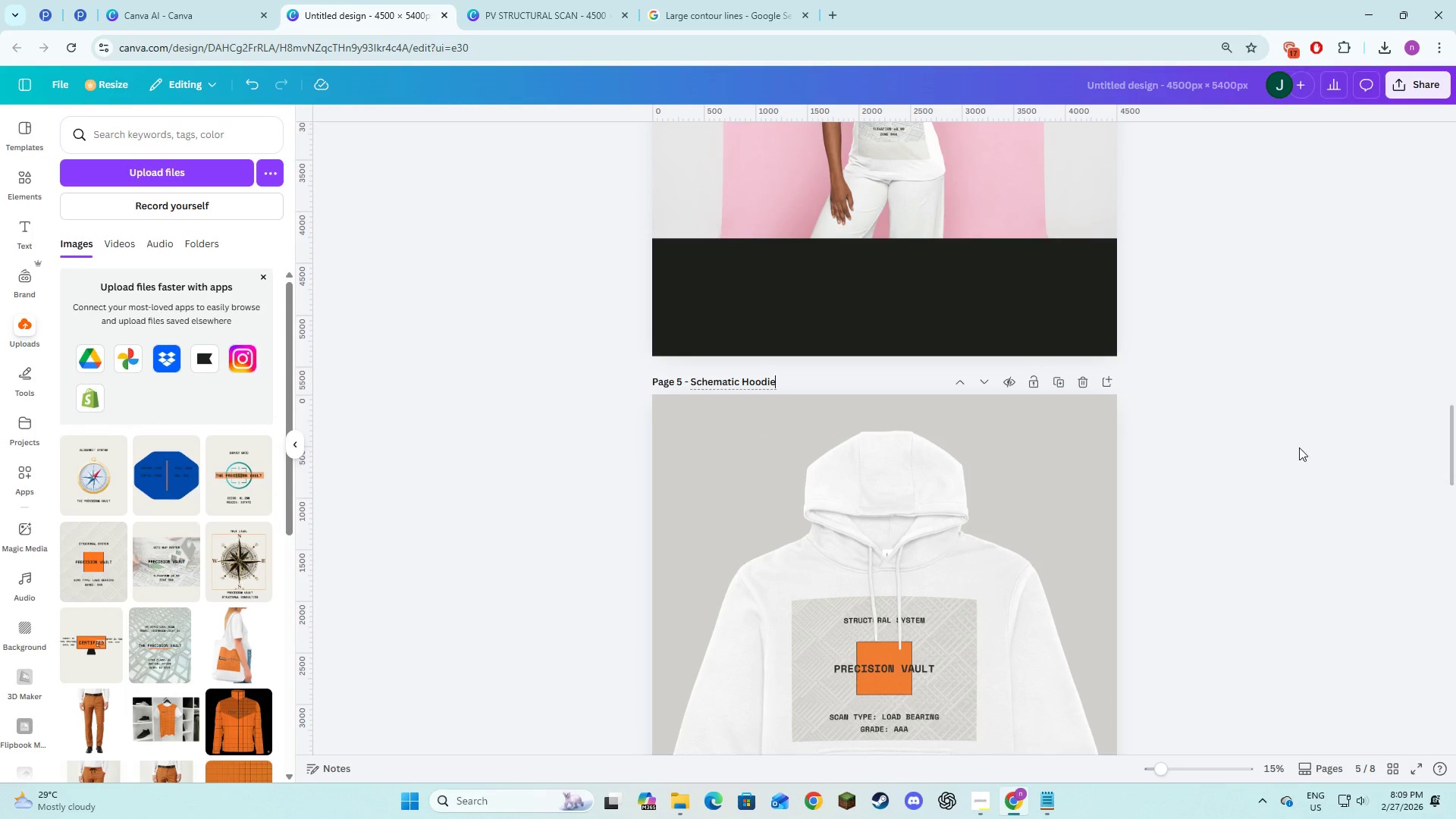 
left_click([1301, 447])
 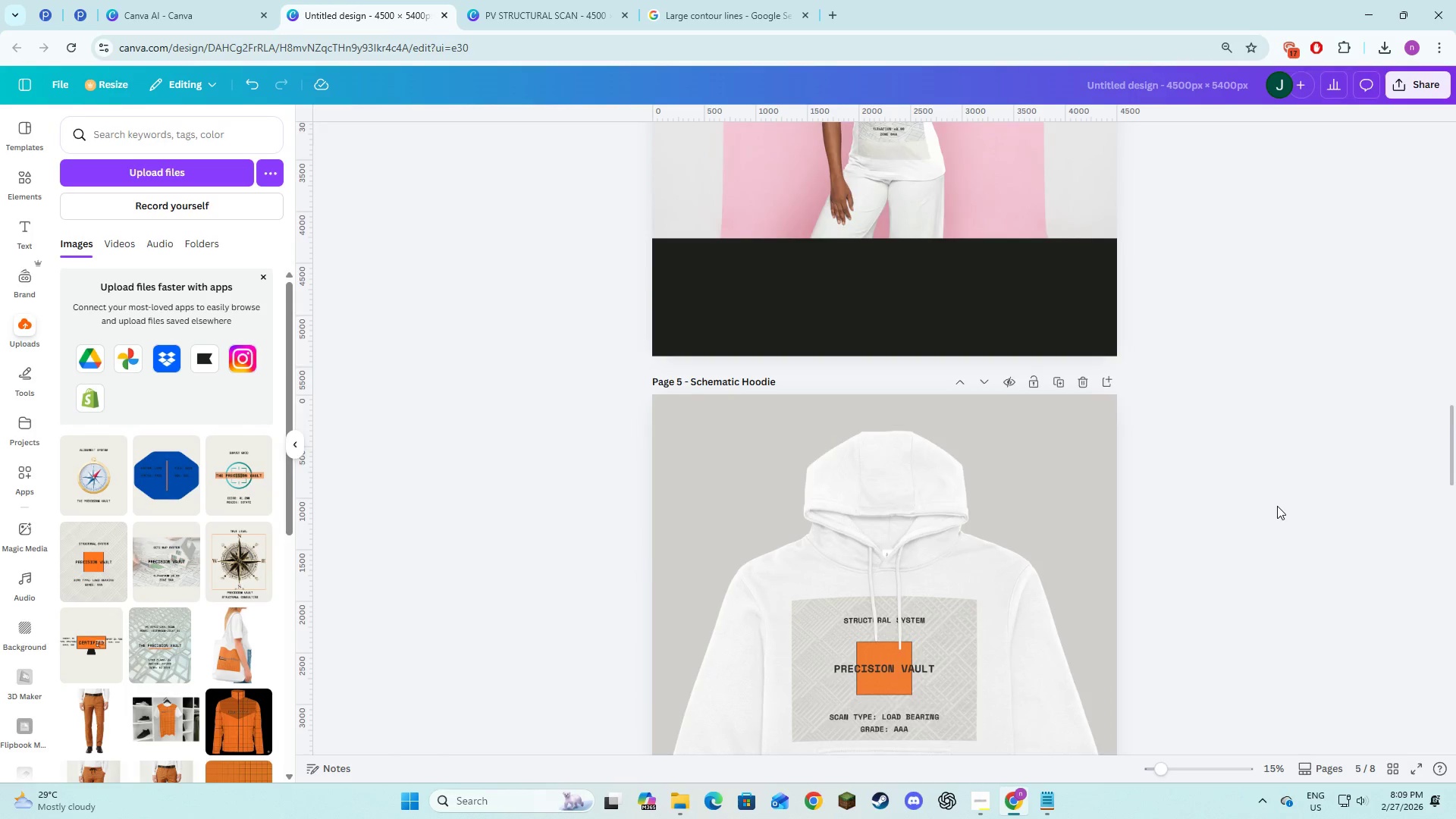 
scroll: coordinate [1156, 594], scroll_direction: down, amount: 31.0
 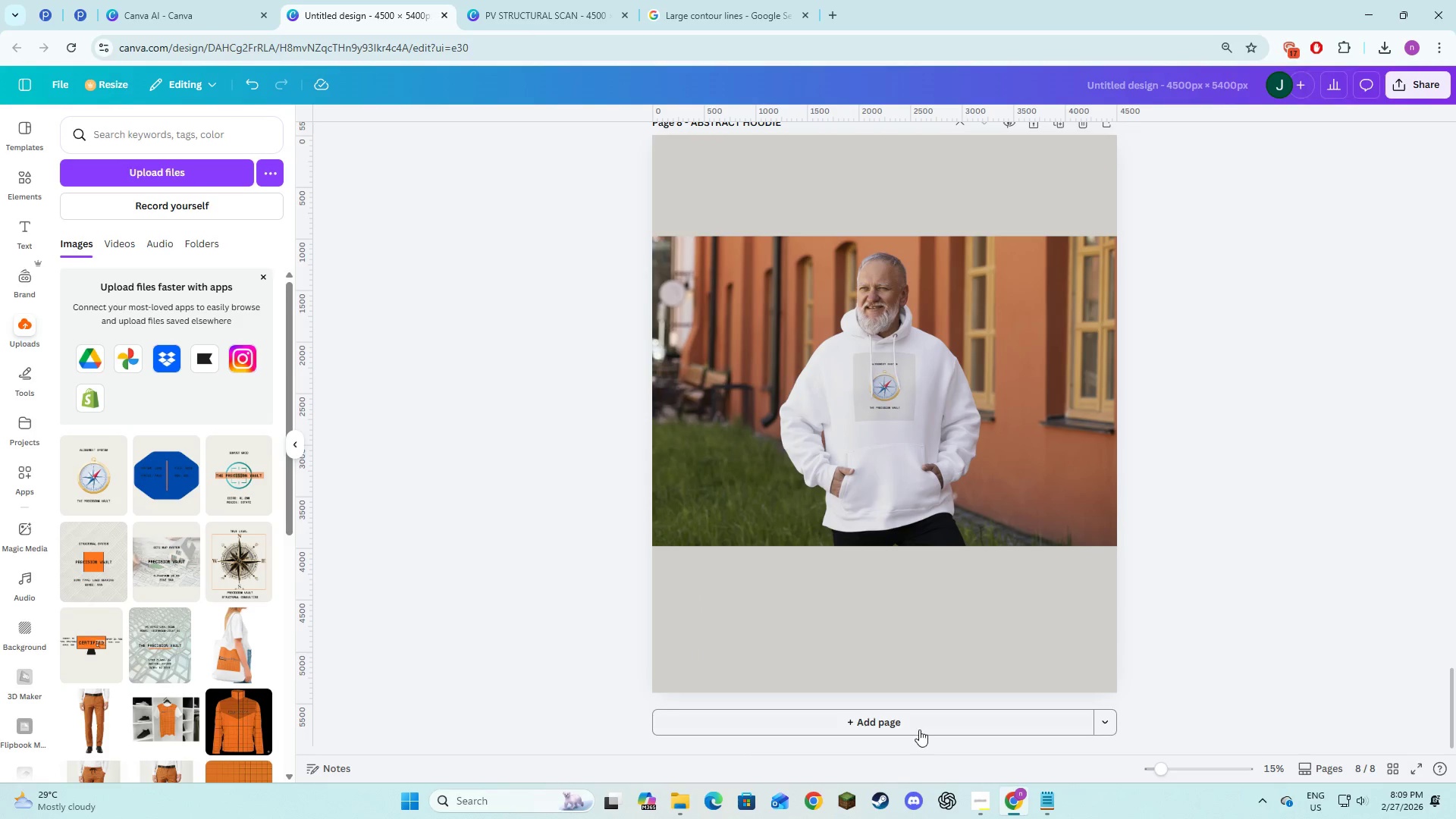 
left_click([919, 730])
 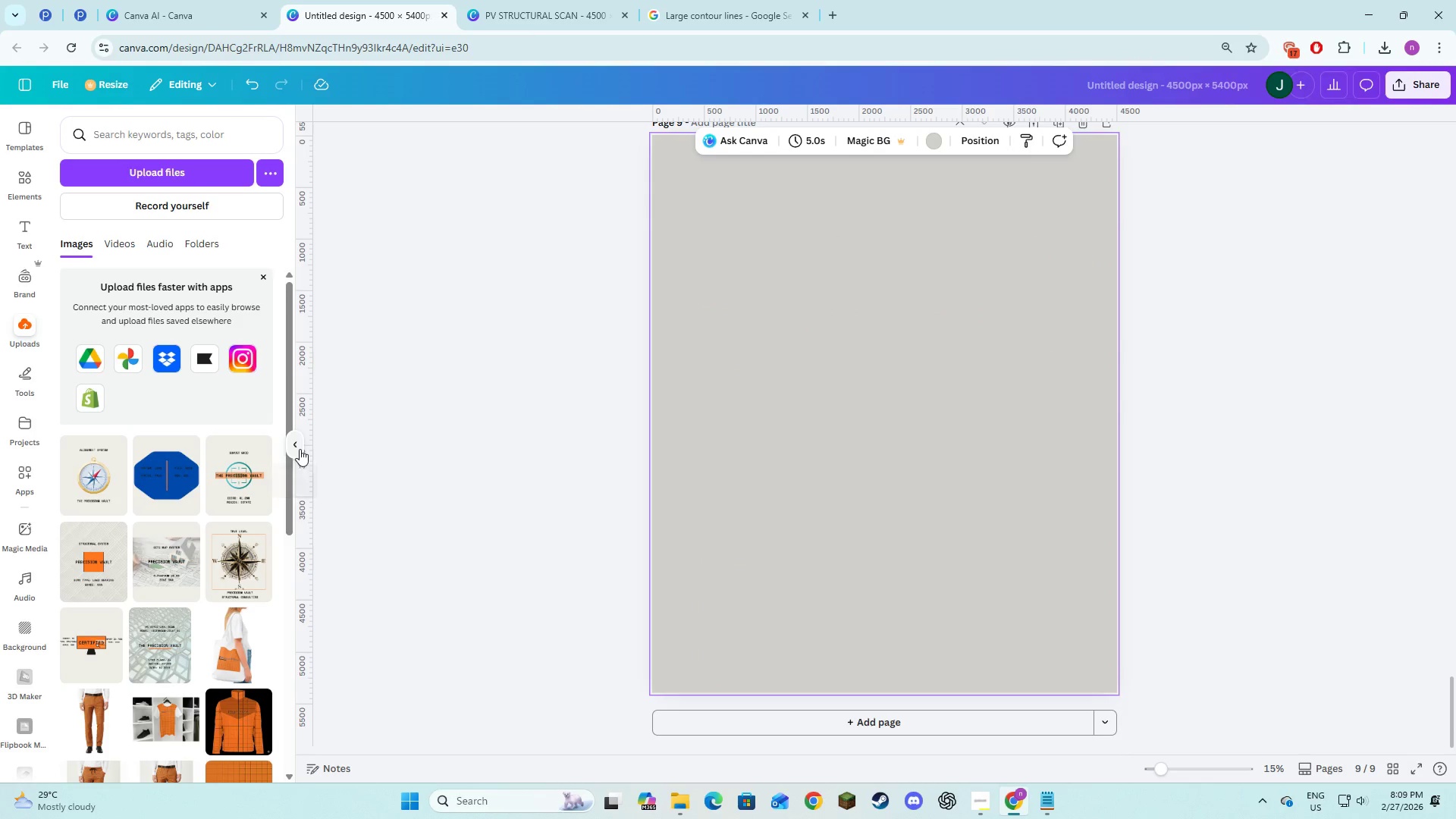 
scroll: coordinate [424, 462], scroll_direction: up, amount: 9.0
 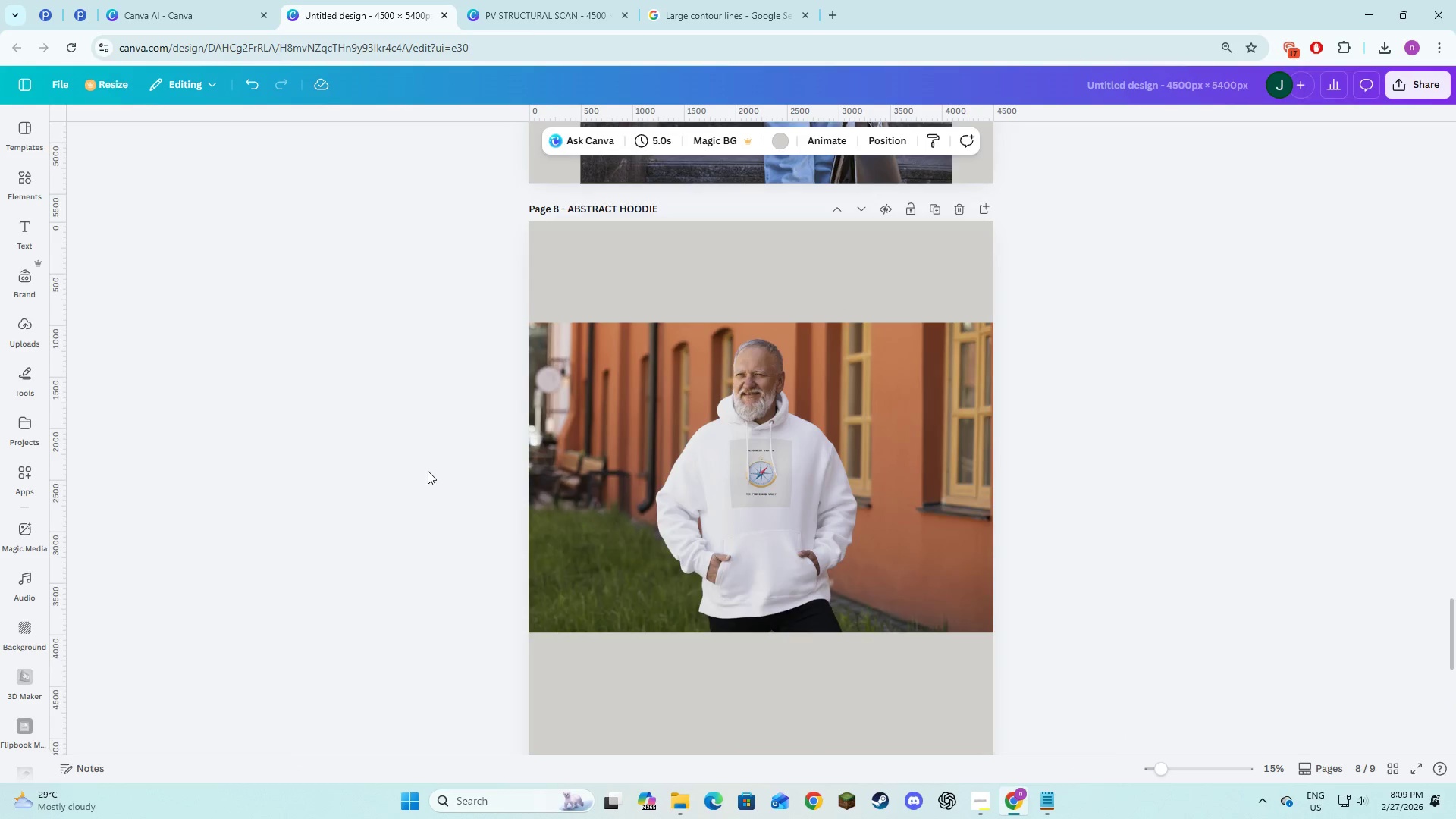 
left_click([580, 461])
 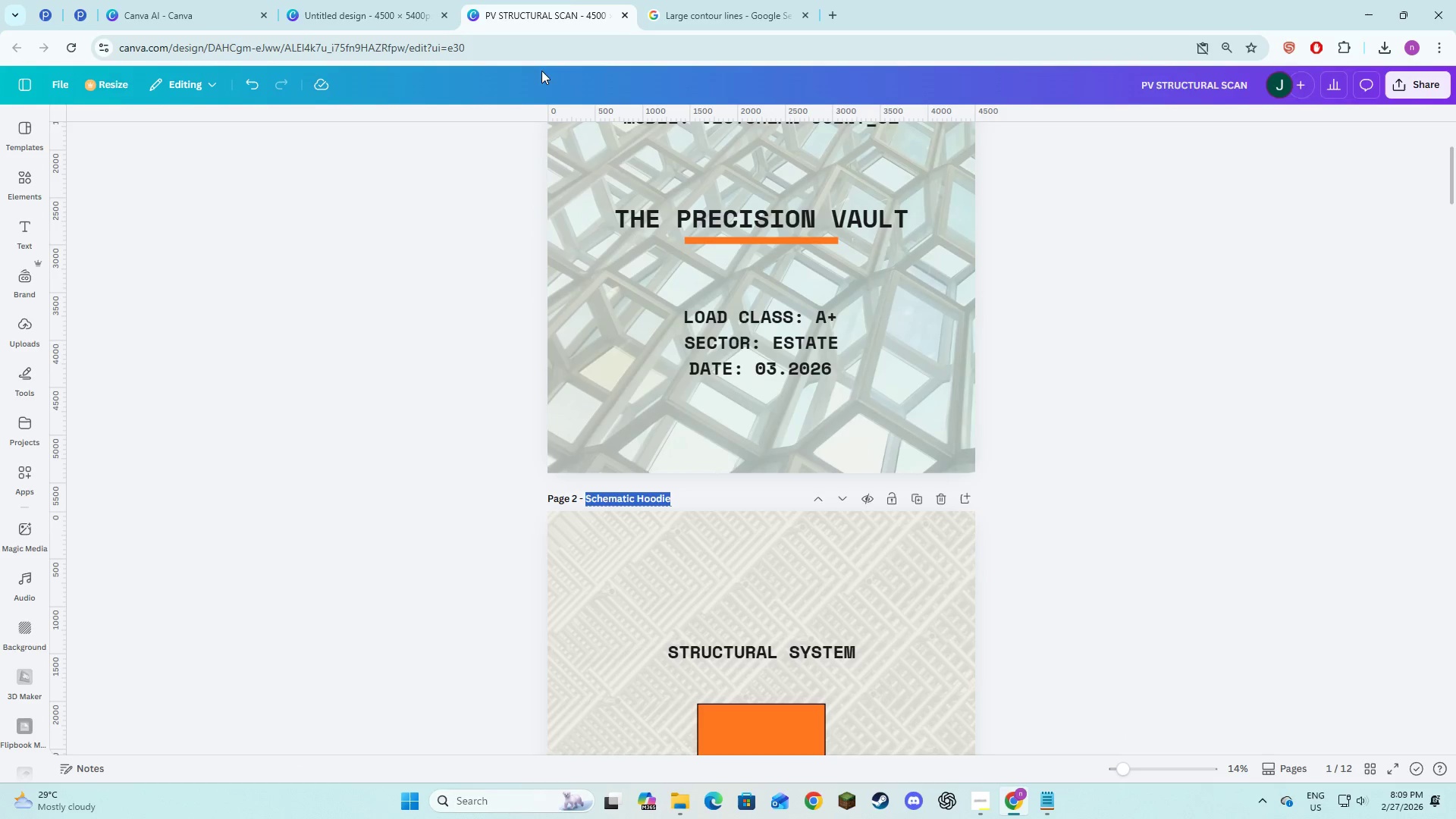 
scroll: coordinate [428, 471], scroll_direction: down, amount: 7.0
 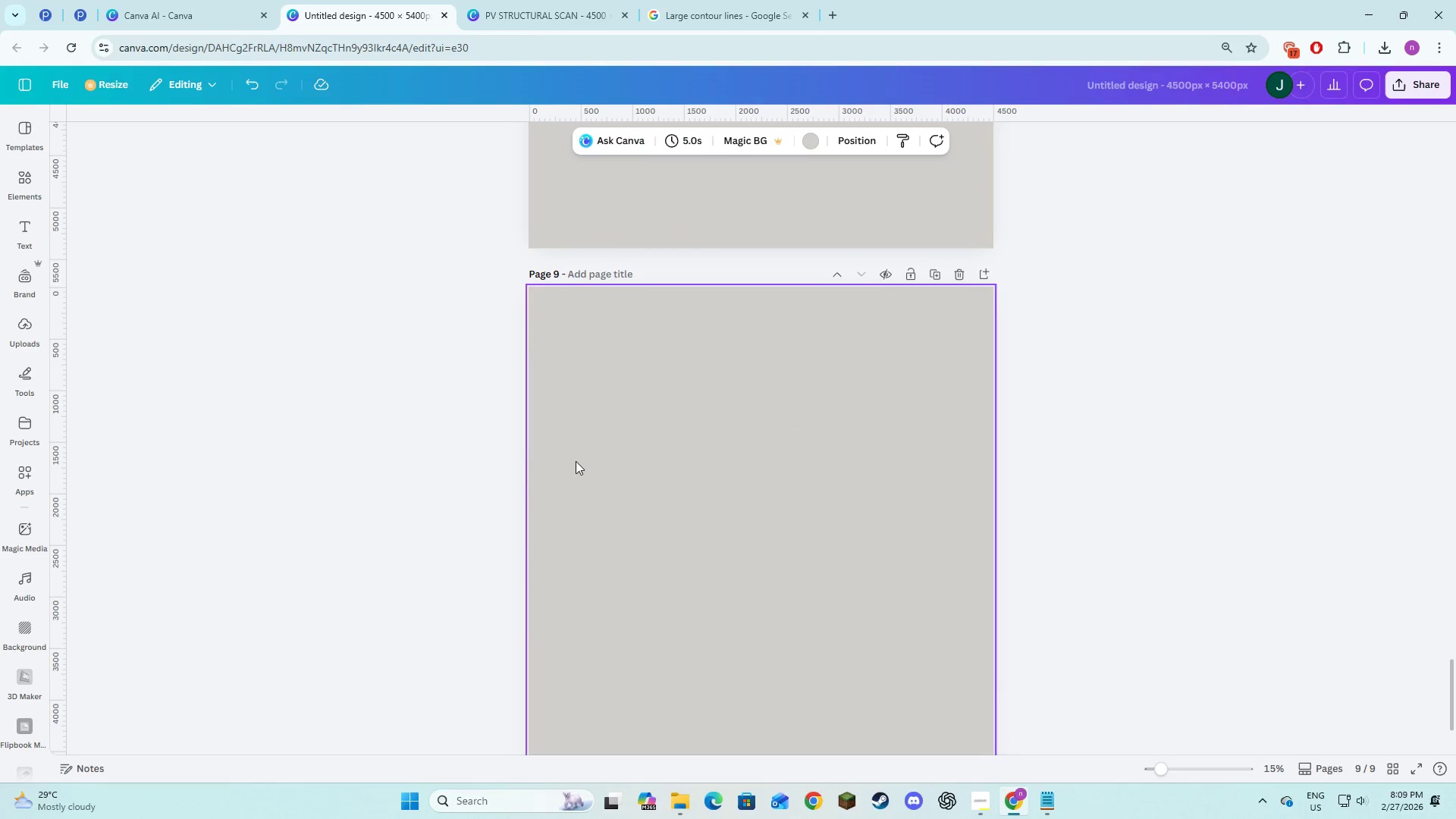 
left_click([379, 356])
 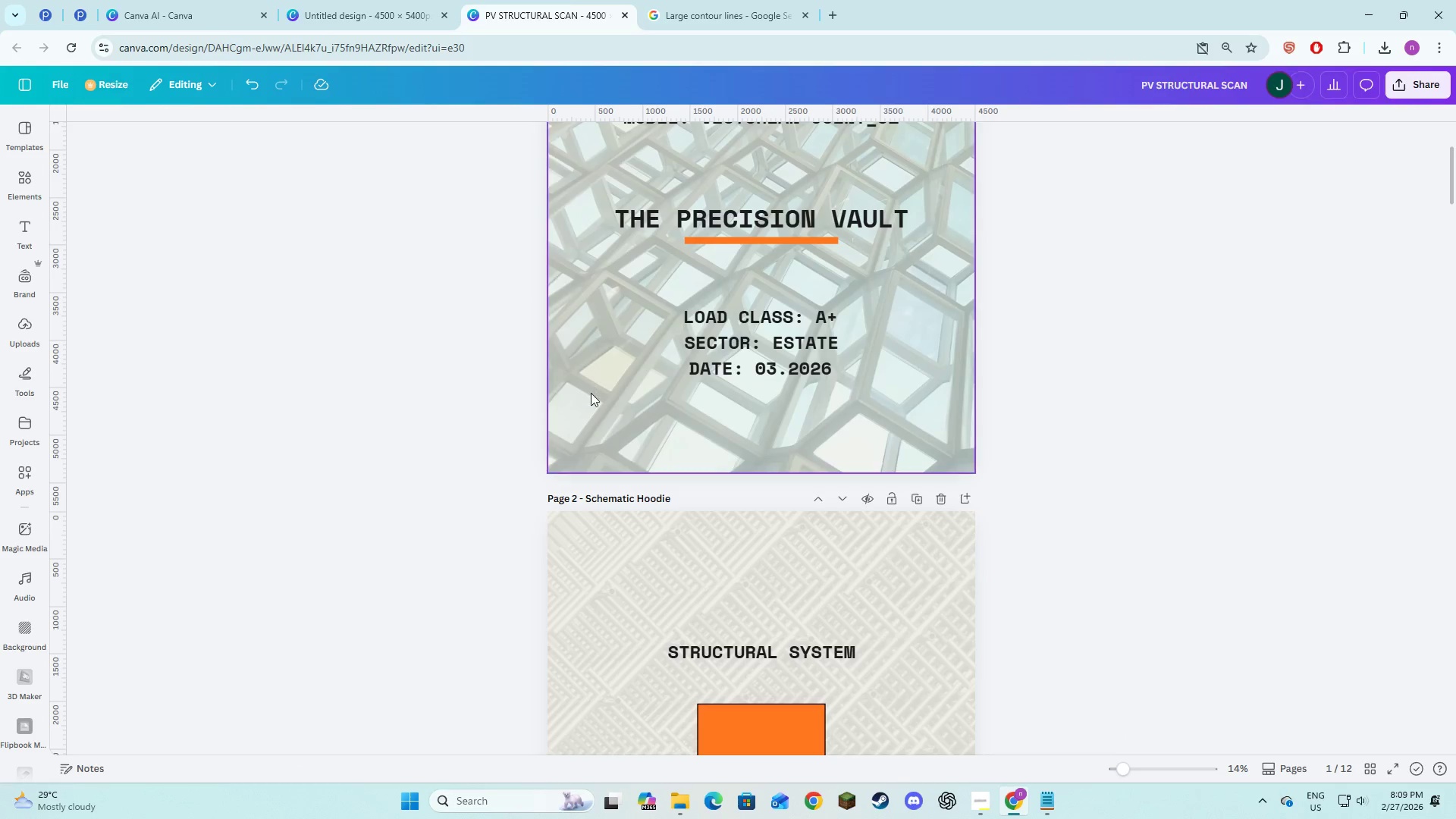 
scroll: coordinate [592, 404], scroll_direction: down, amount: 9.0
 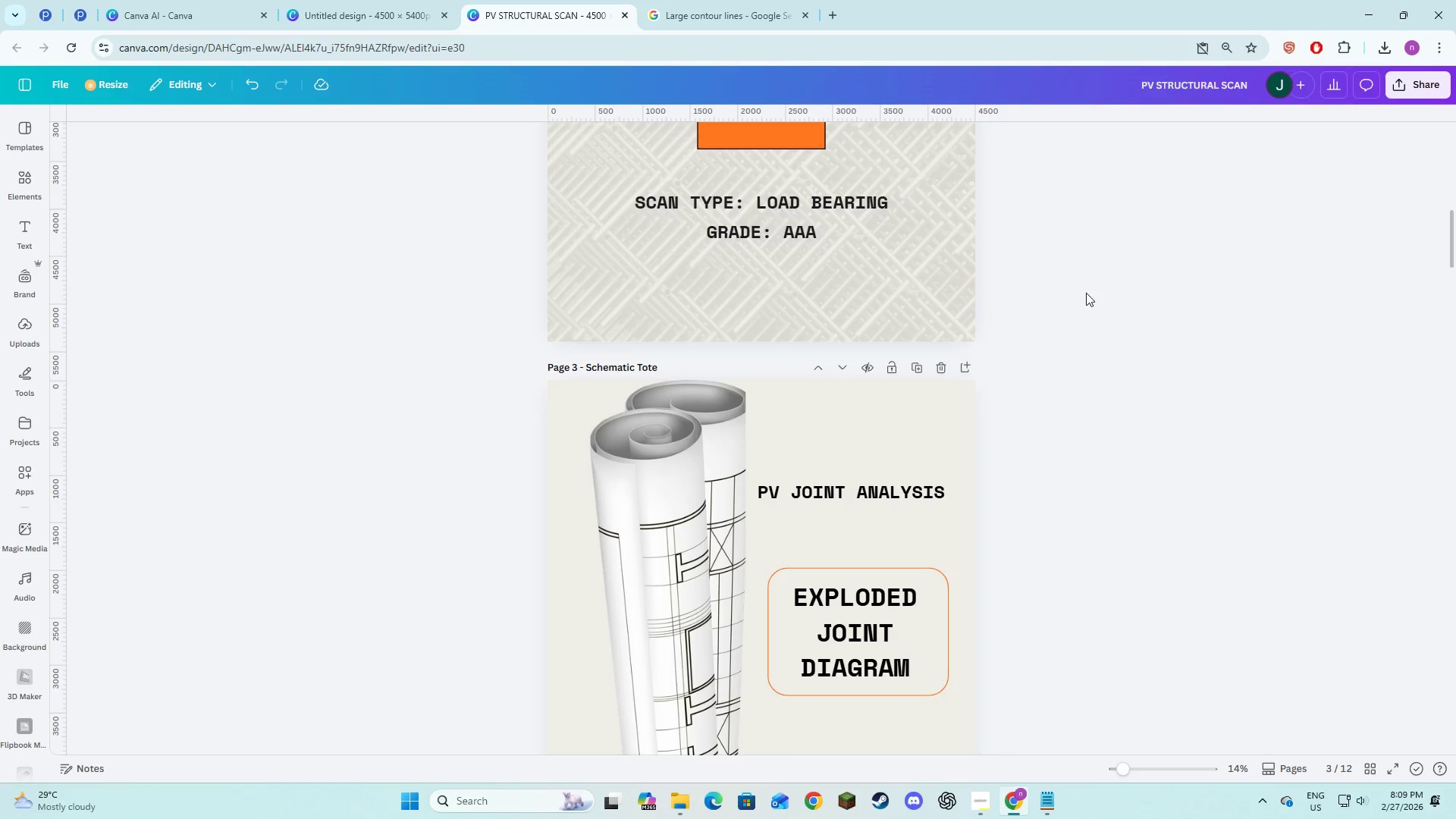 
left_click([1429, 77])
 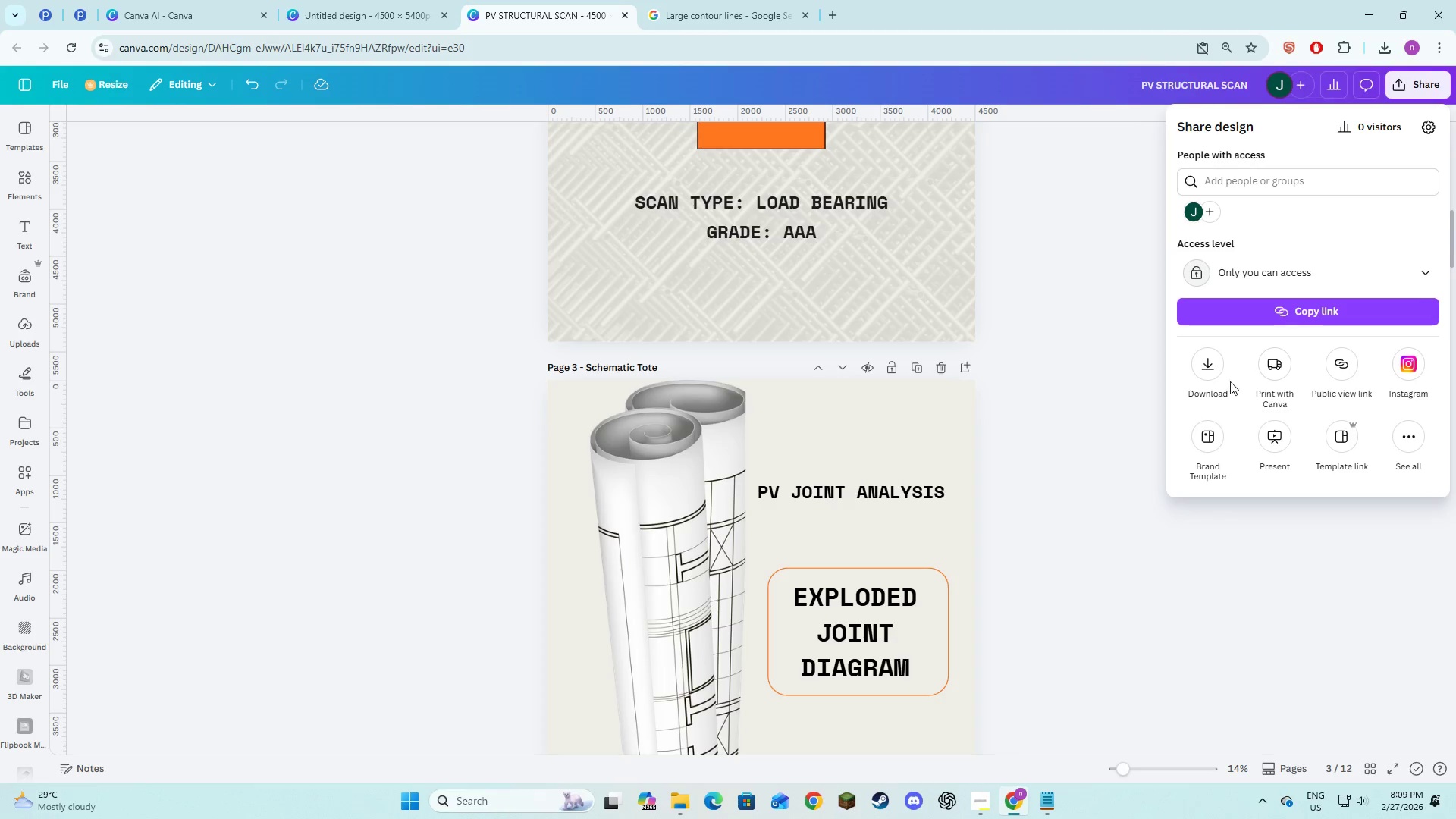 
left_click([1210, 366])
 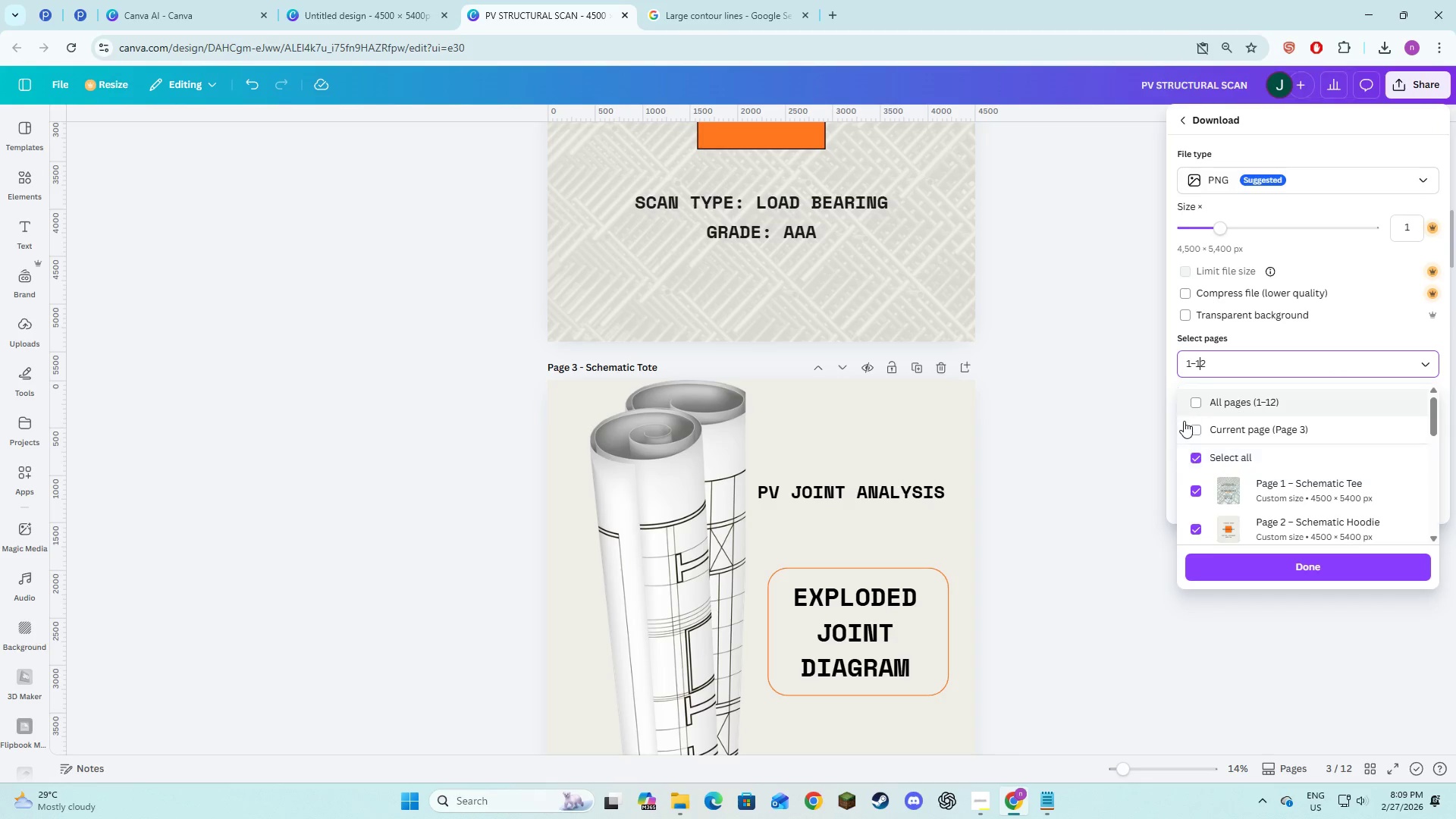 
left_click([1191, 448])
 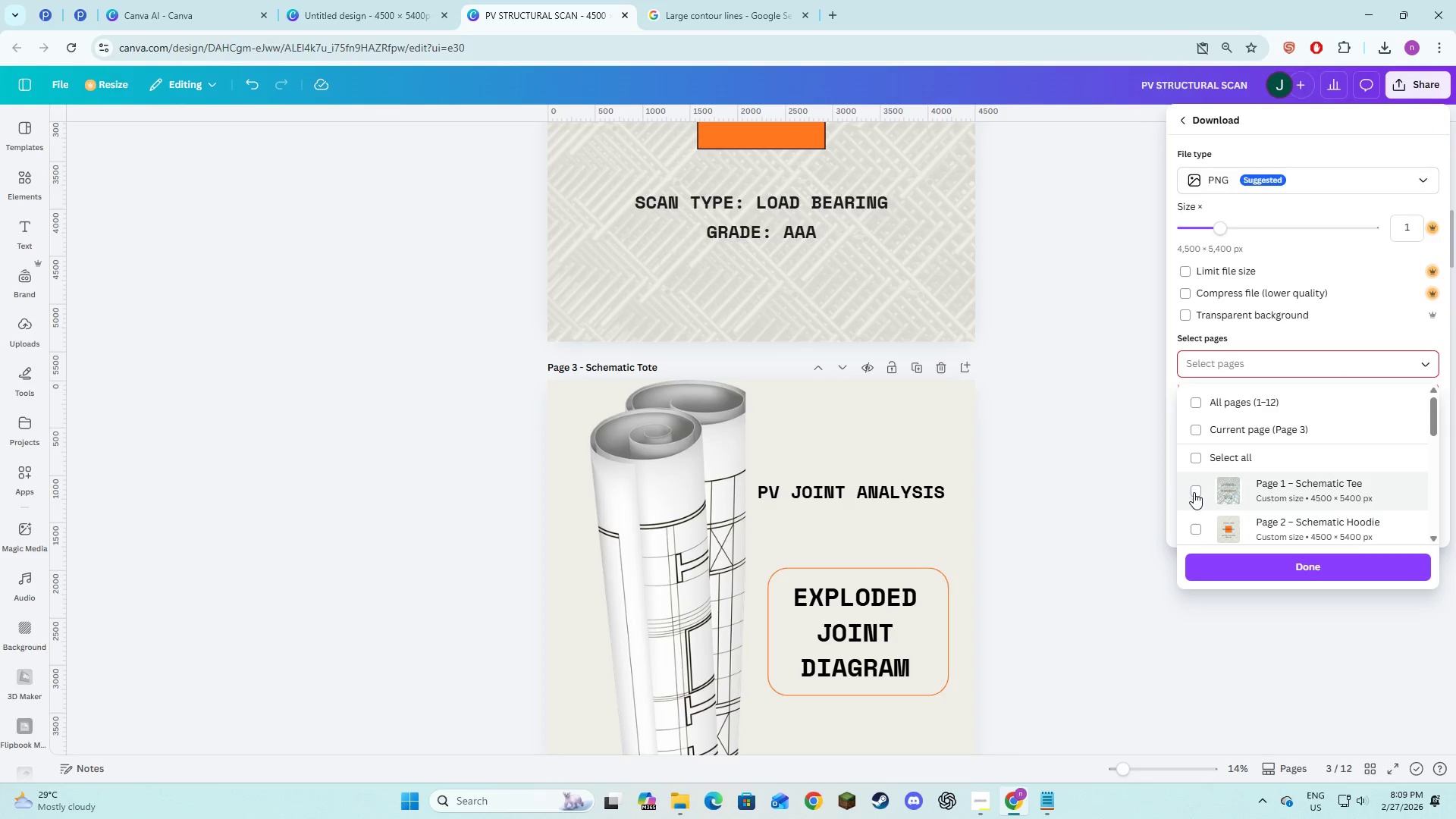 
scroll: coordinate [1194, 496], scroll_direction: down, amount: 2.0
 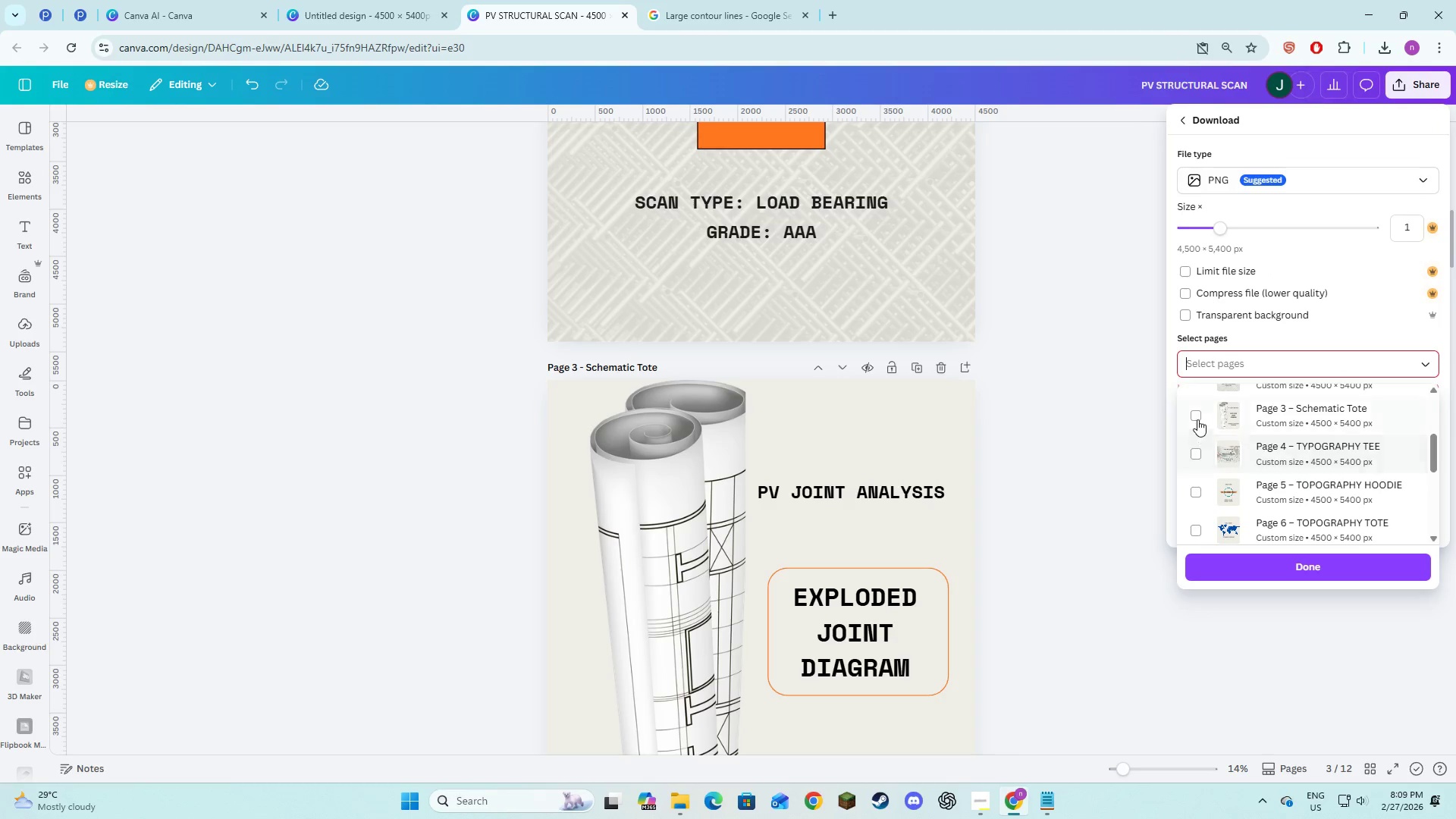 
left_click([1197, 417])
 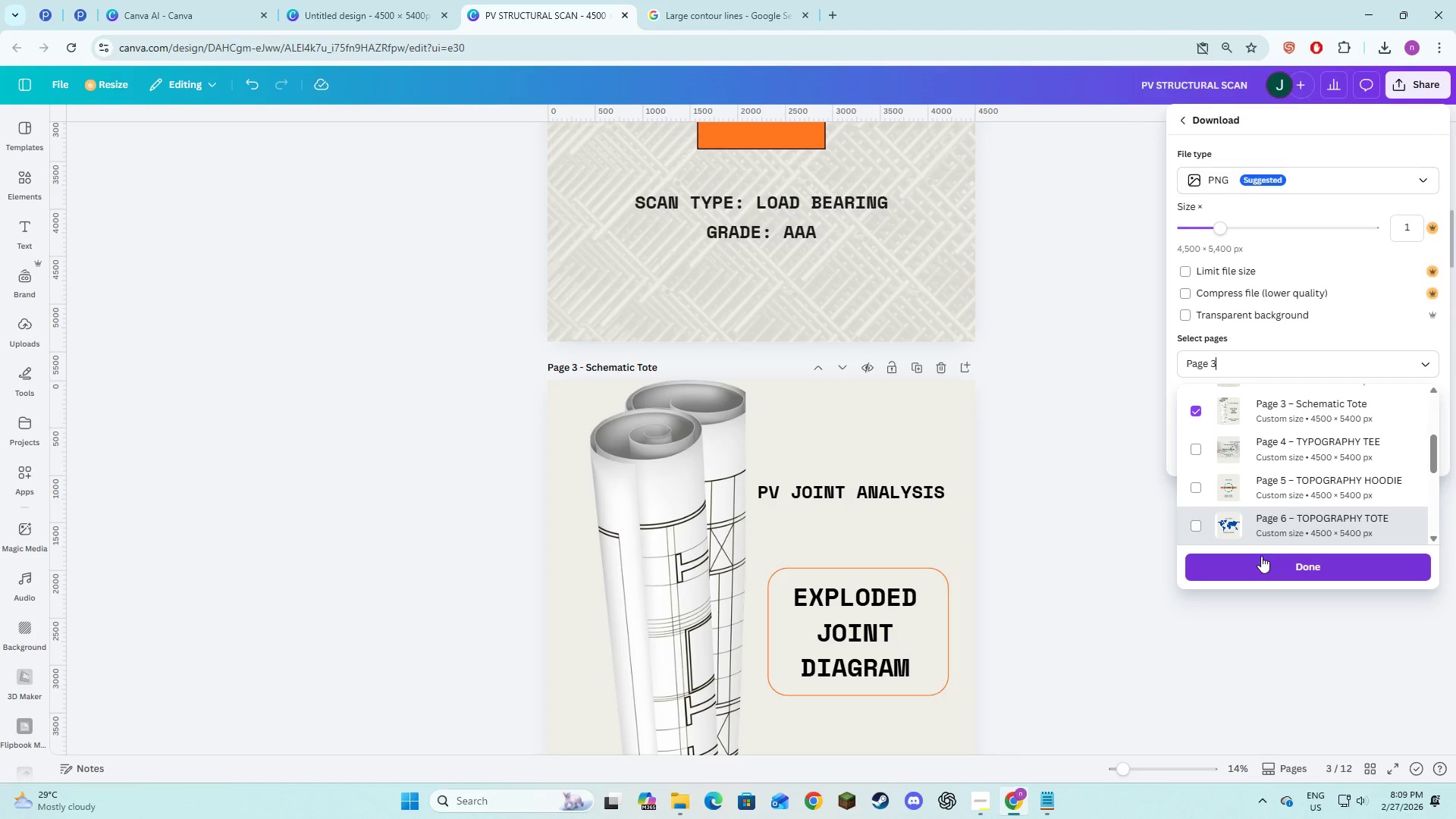 
left_click([1261, 561])
 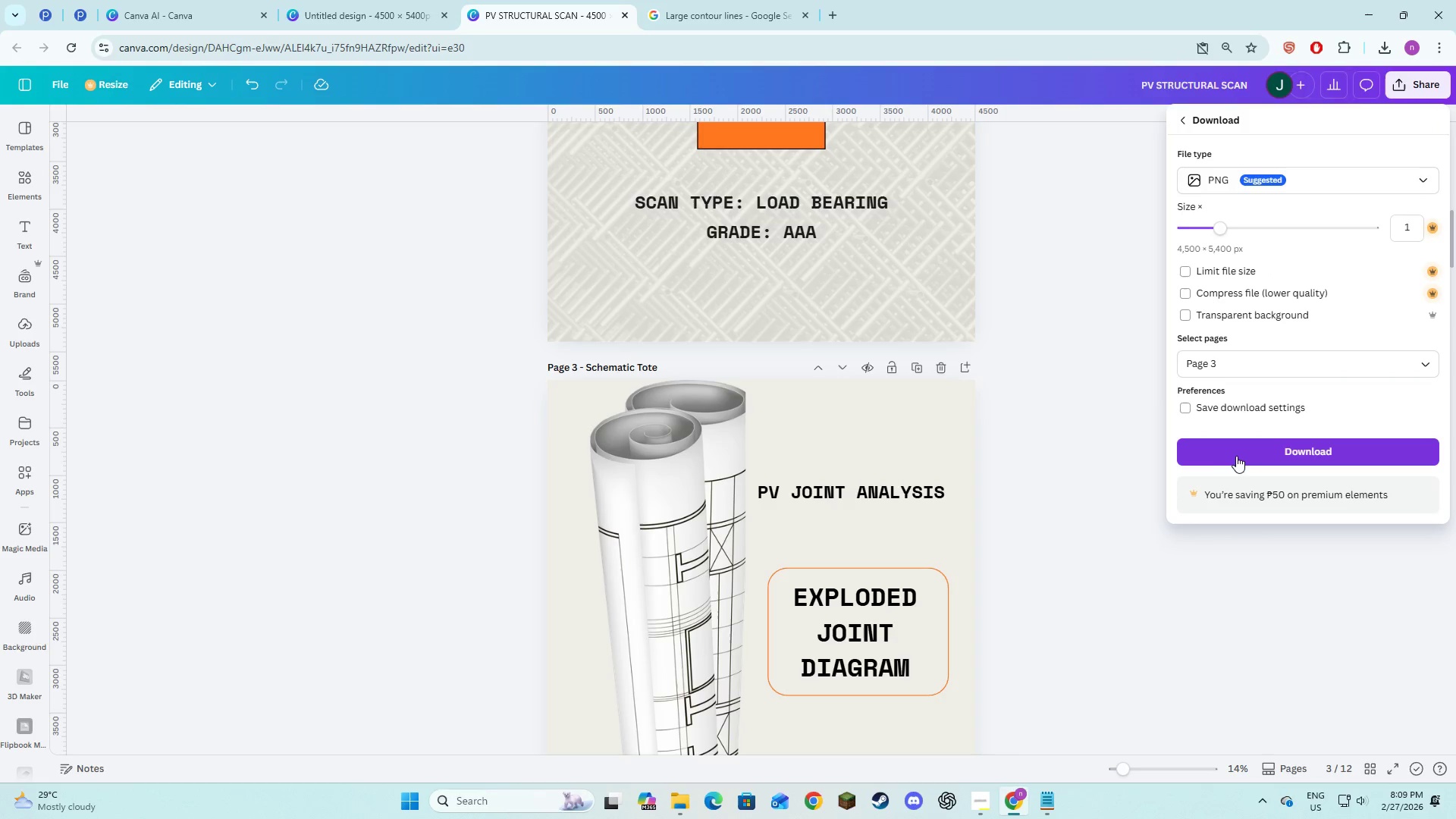 
left_click([1237, 447])
 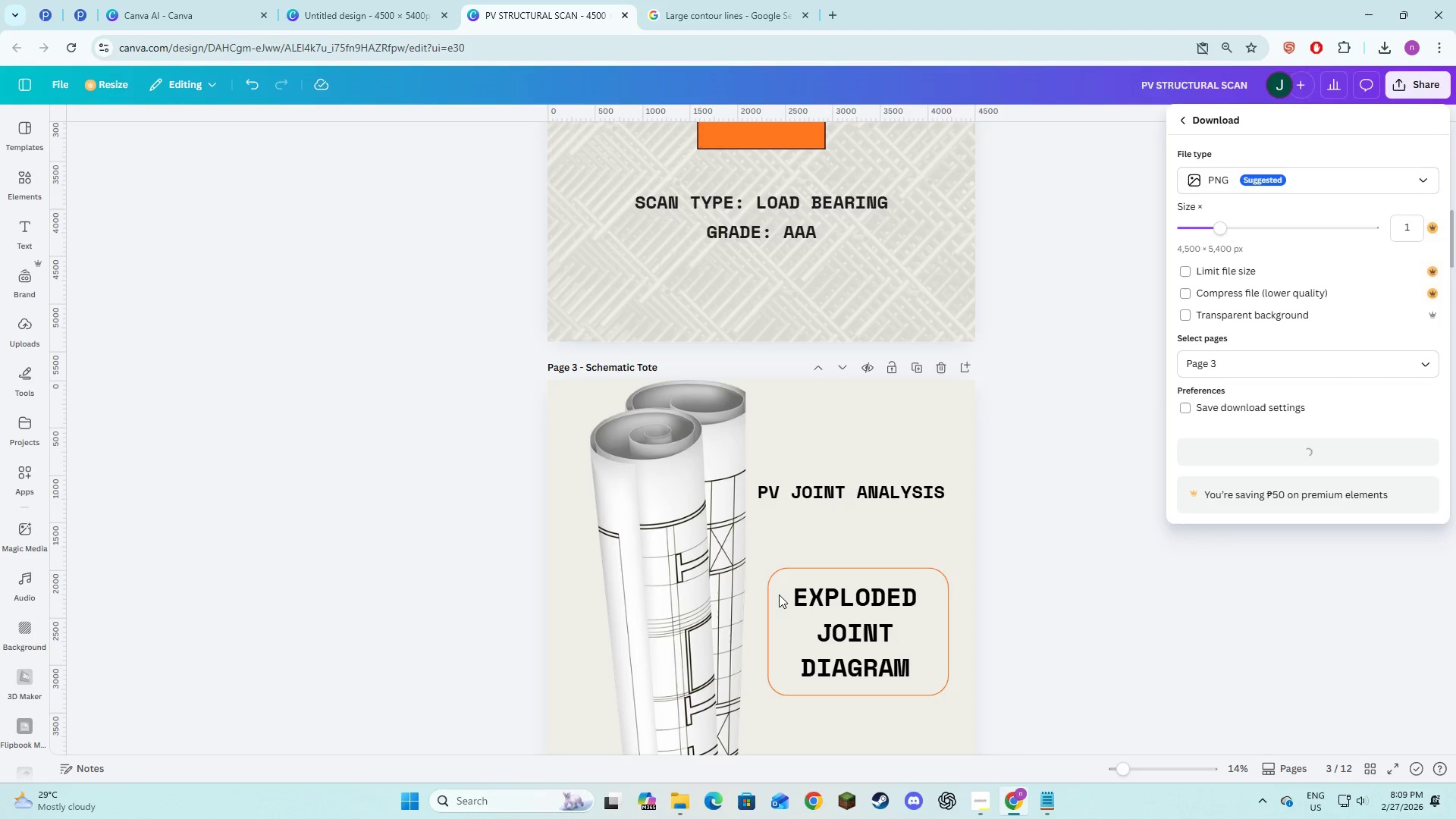 
scroll: coordinate [941, 522], scroll_direction: down, amount: 7.0
 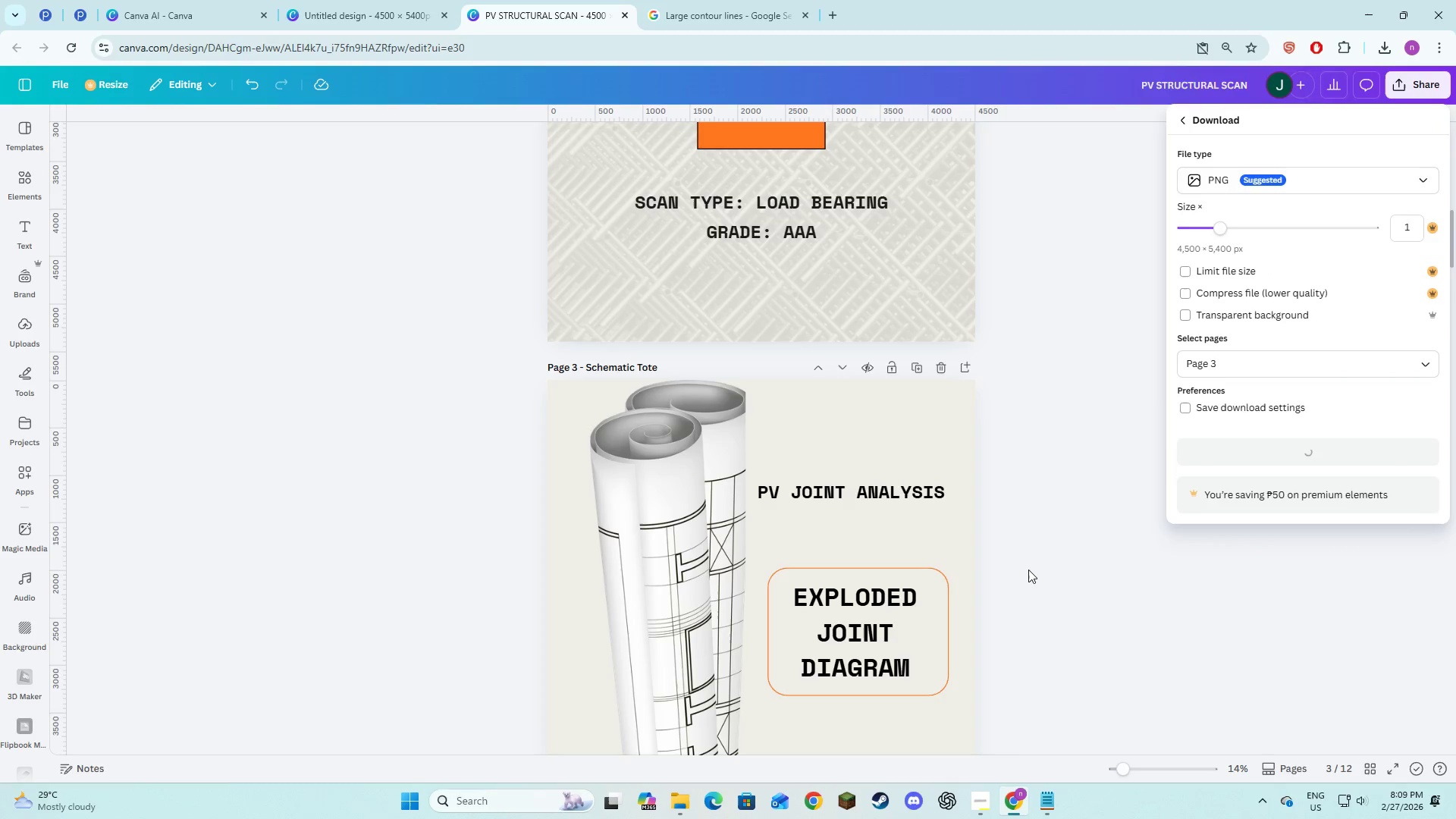 
left_click([994, 528])
 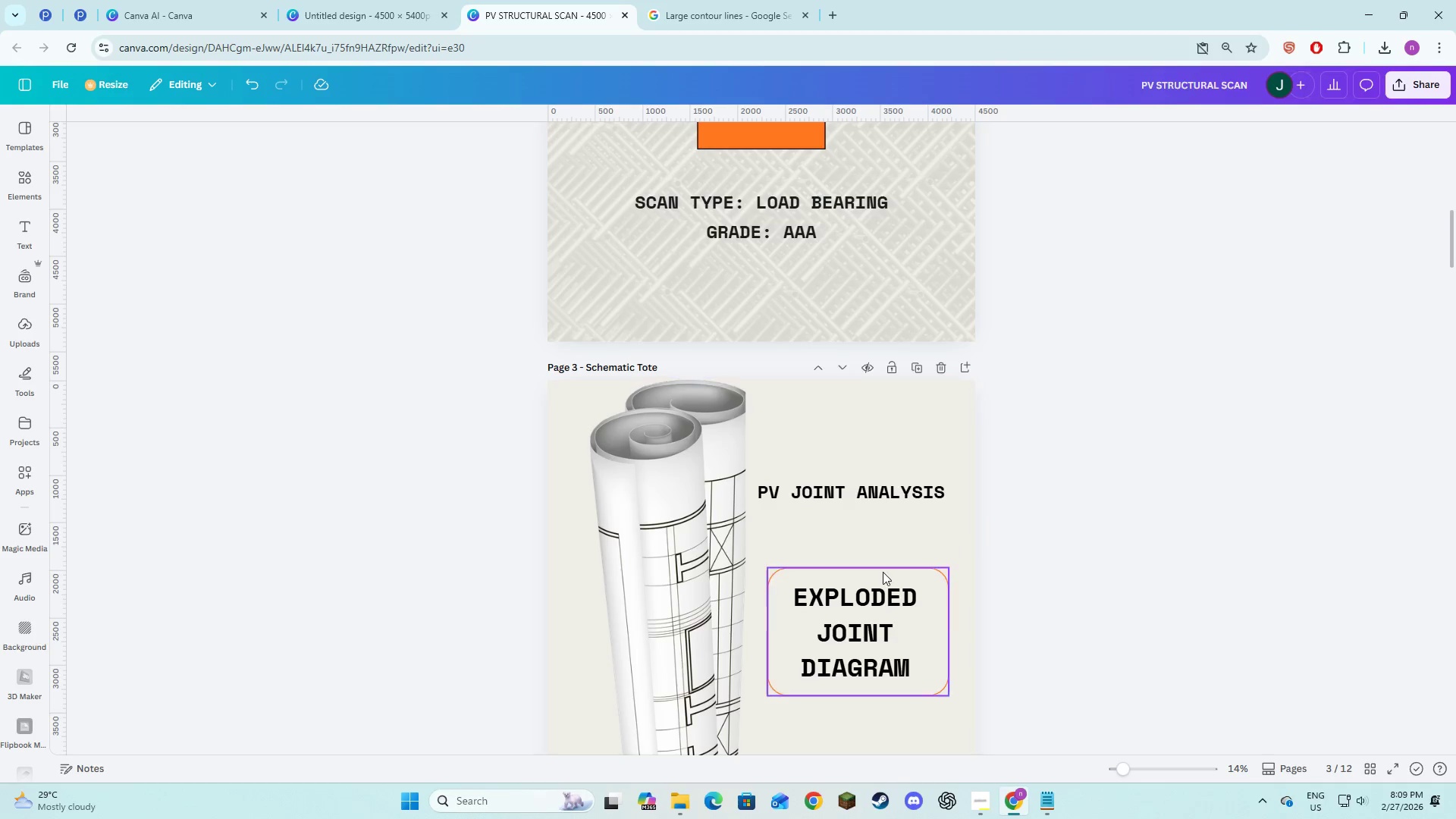 
scroll: coordinate [883, 572], scroll_direction: down, amount: 11.0
 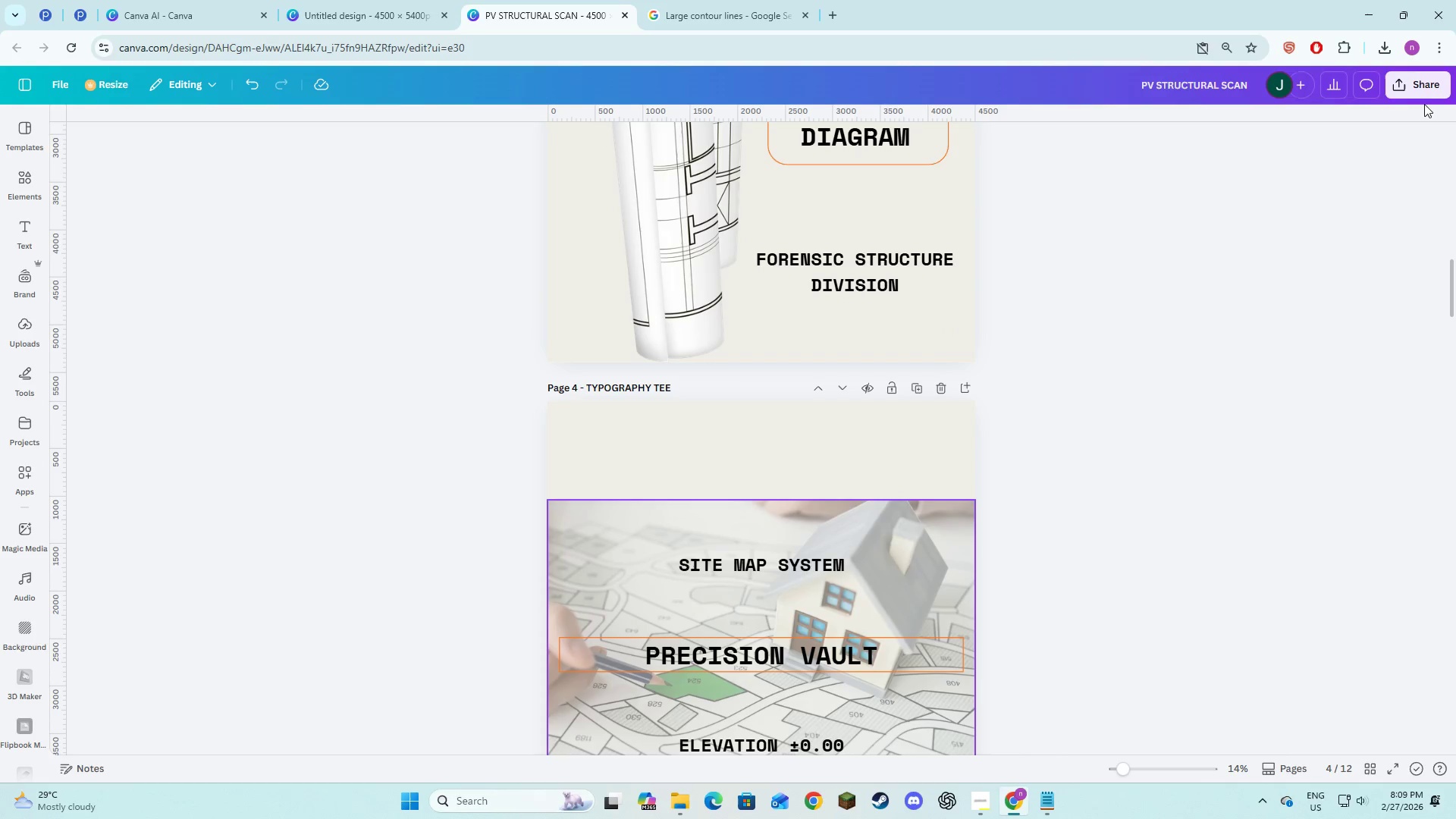 
left_click([1425, 89])
 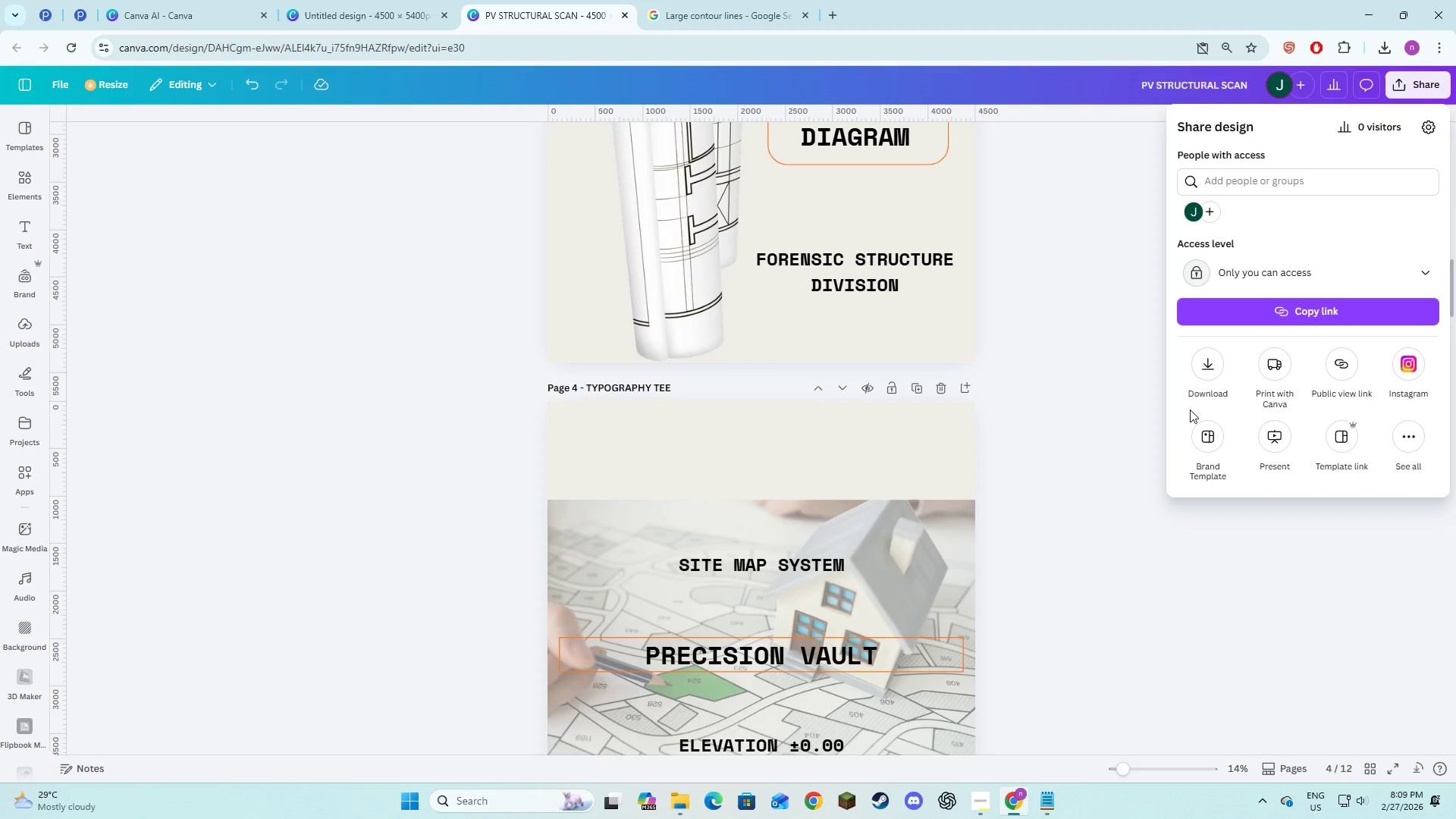 
left_click([1108, 482])
 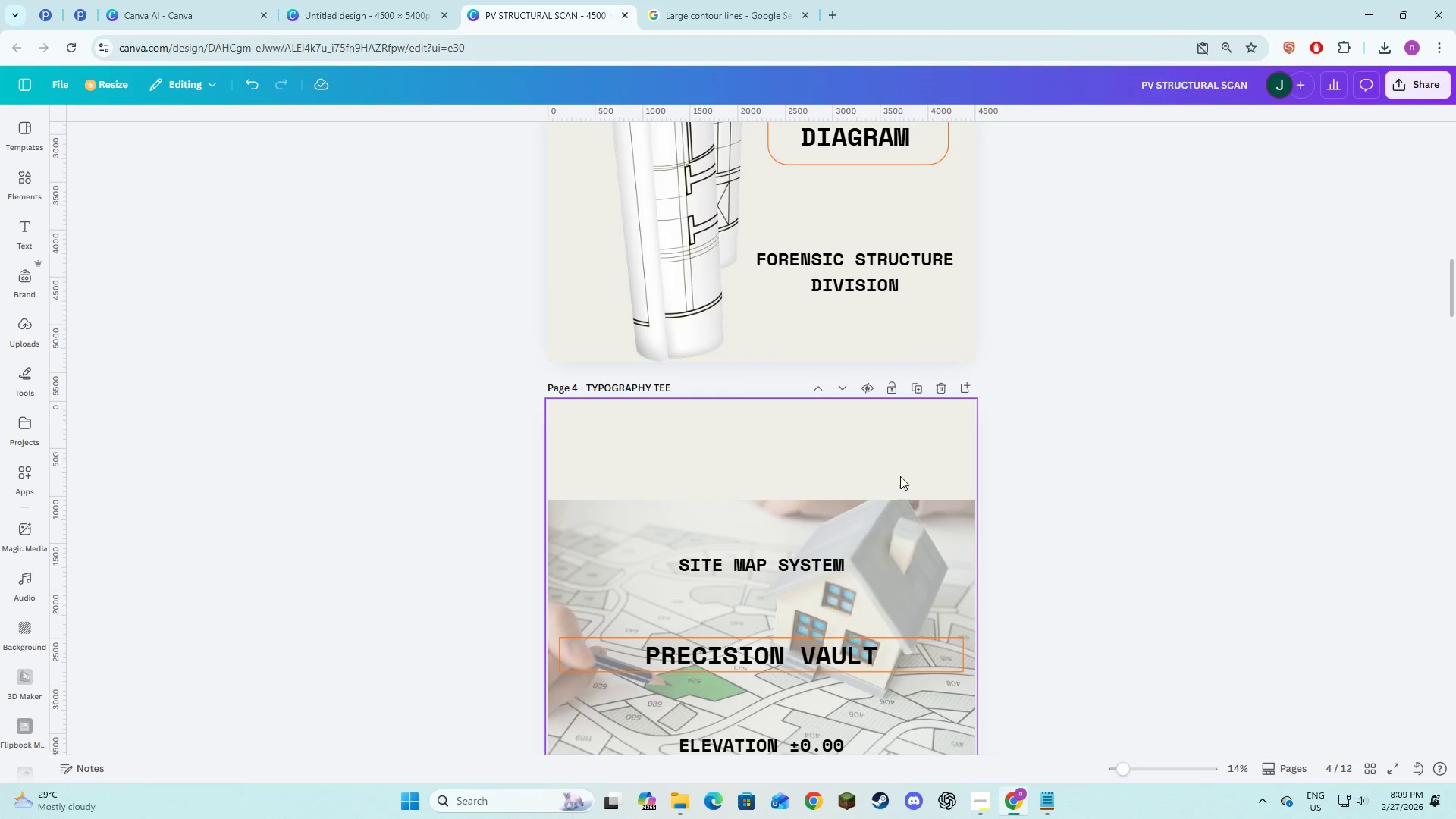 
scroll: coordinate [904, 480], scroll_direction: down, amount: 6.0
 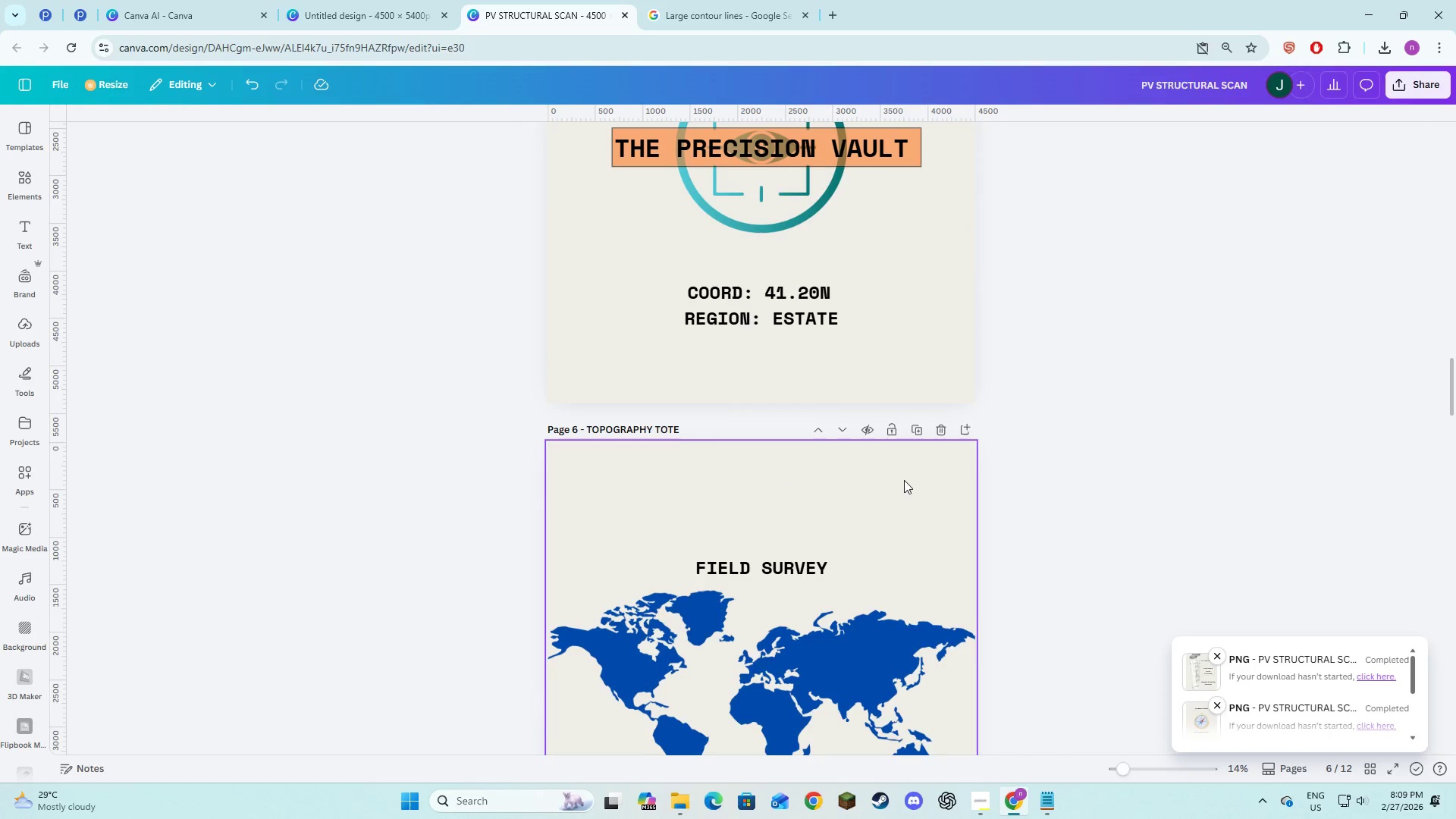 
scroll: coordinate [904, 480], scroll_direction: none, amount: 0.0
 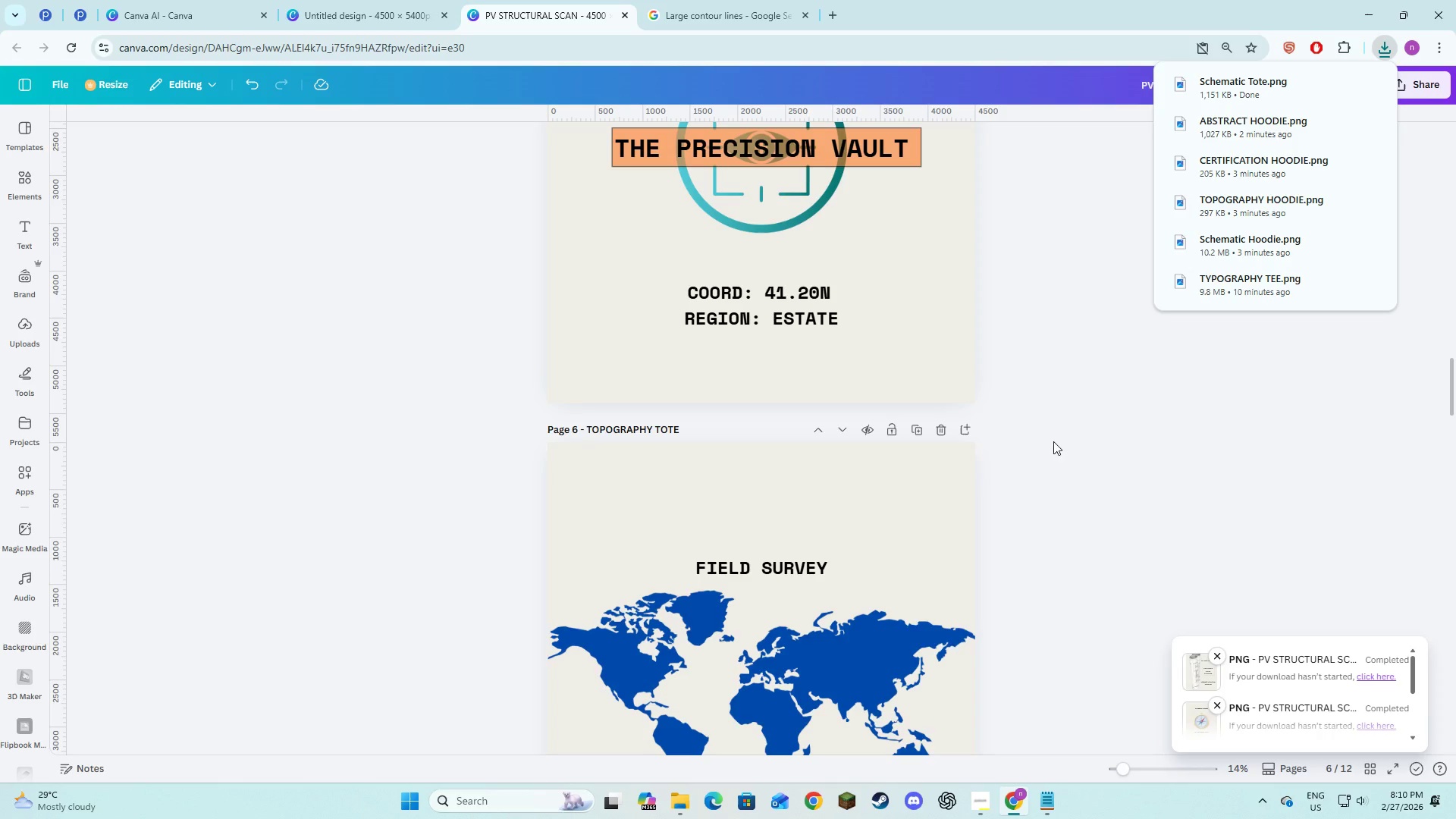 
left_click([901, 549])
 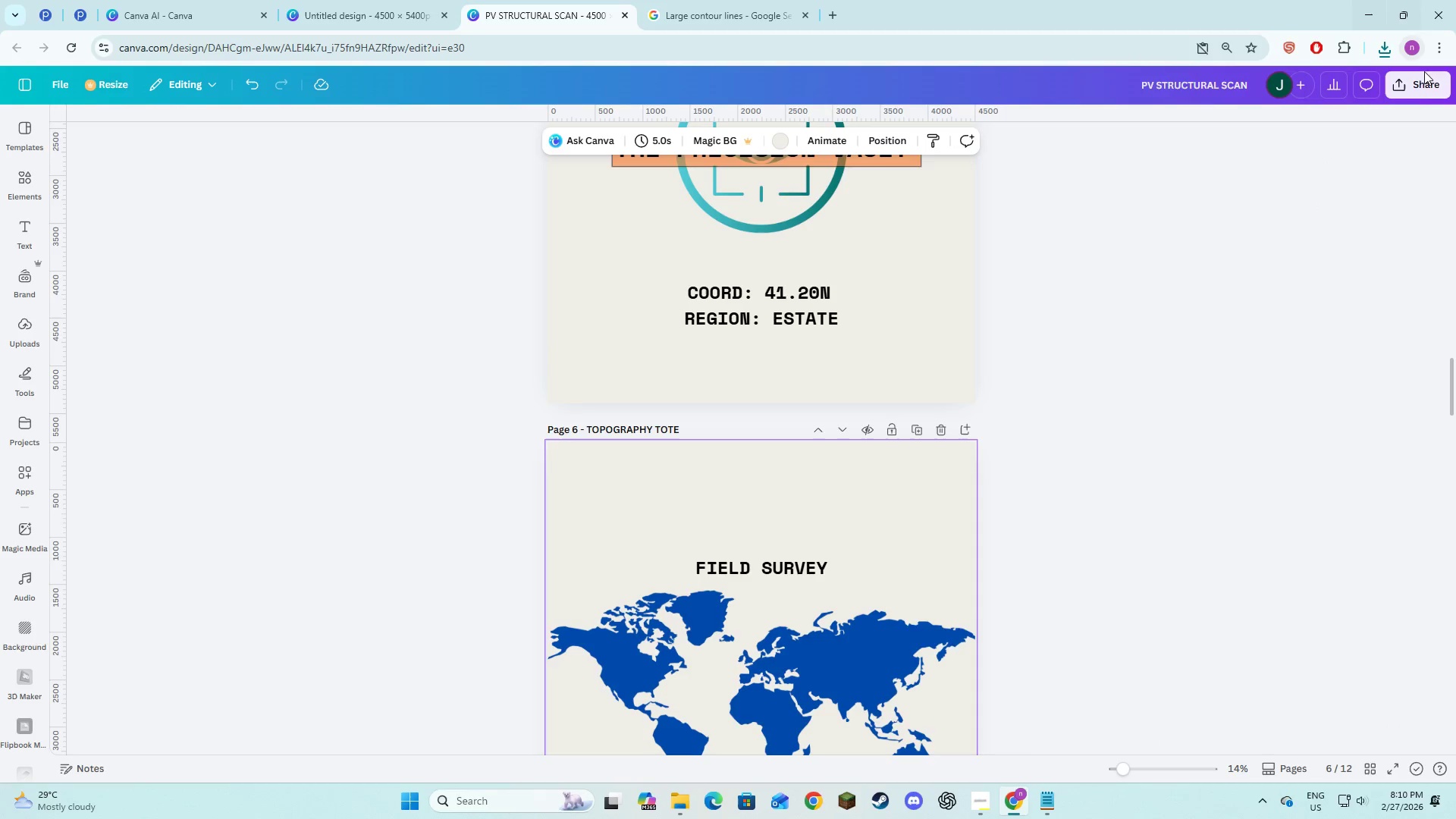 
left_click([1426, 77])
 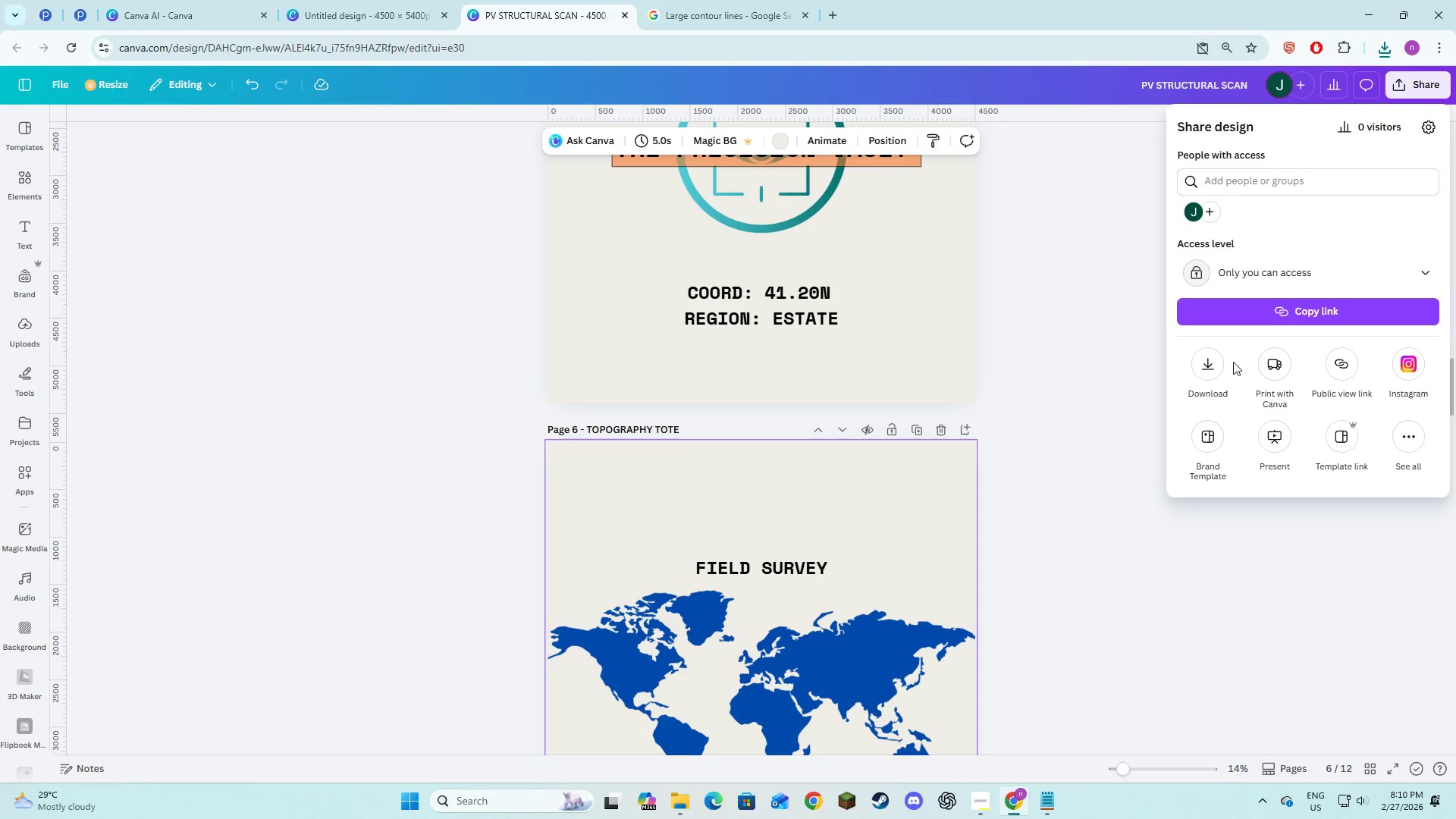 
left_click([1216, 362])
 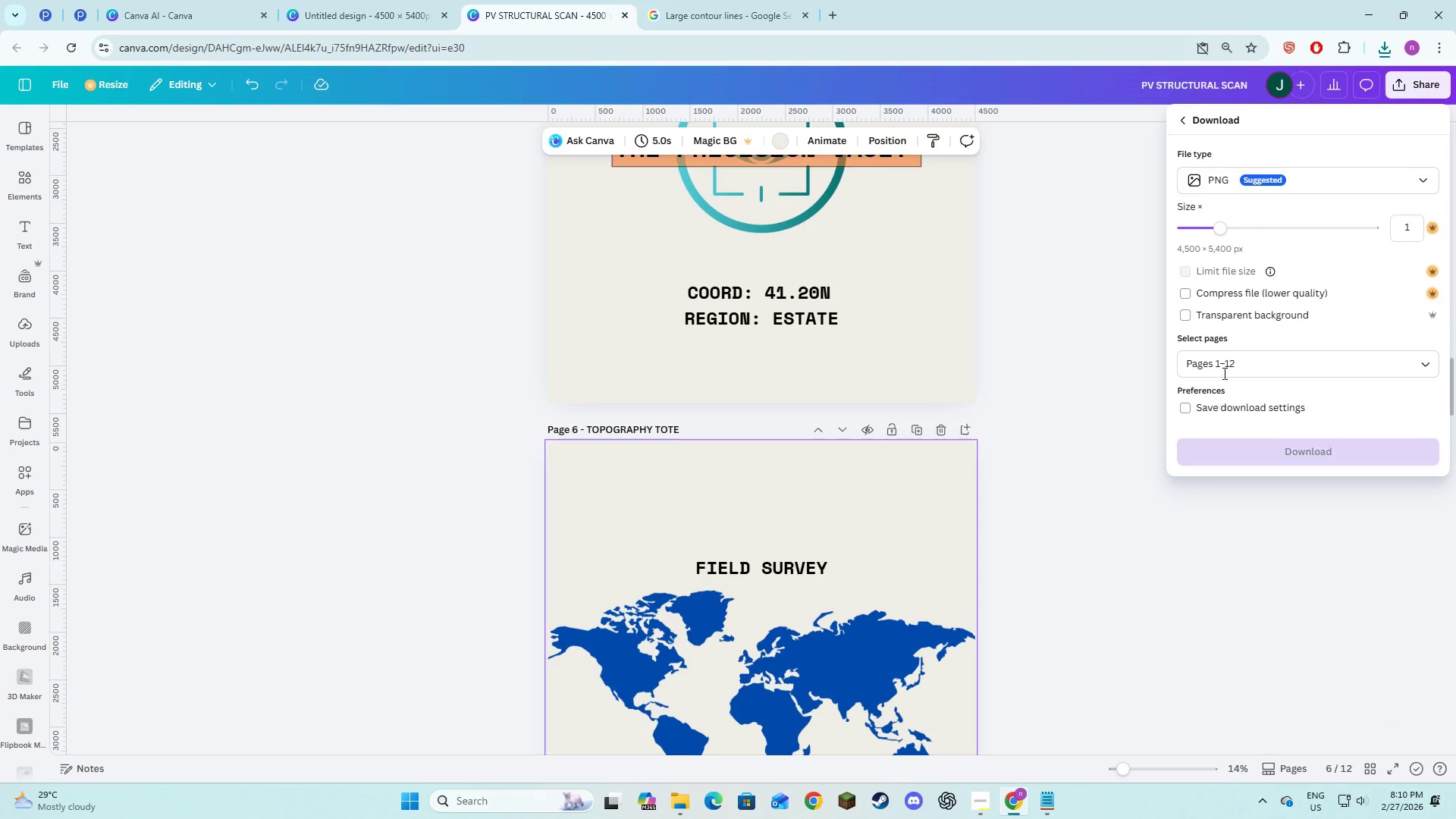 
left_click([1213, 365])
 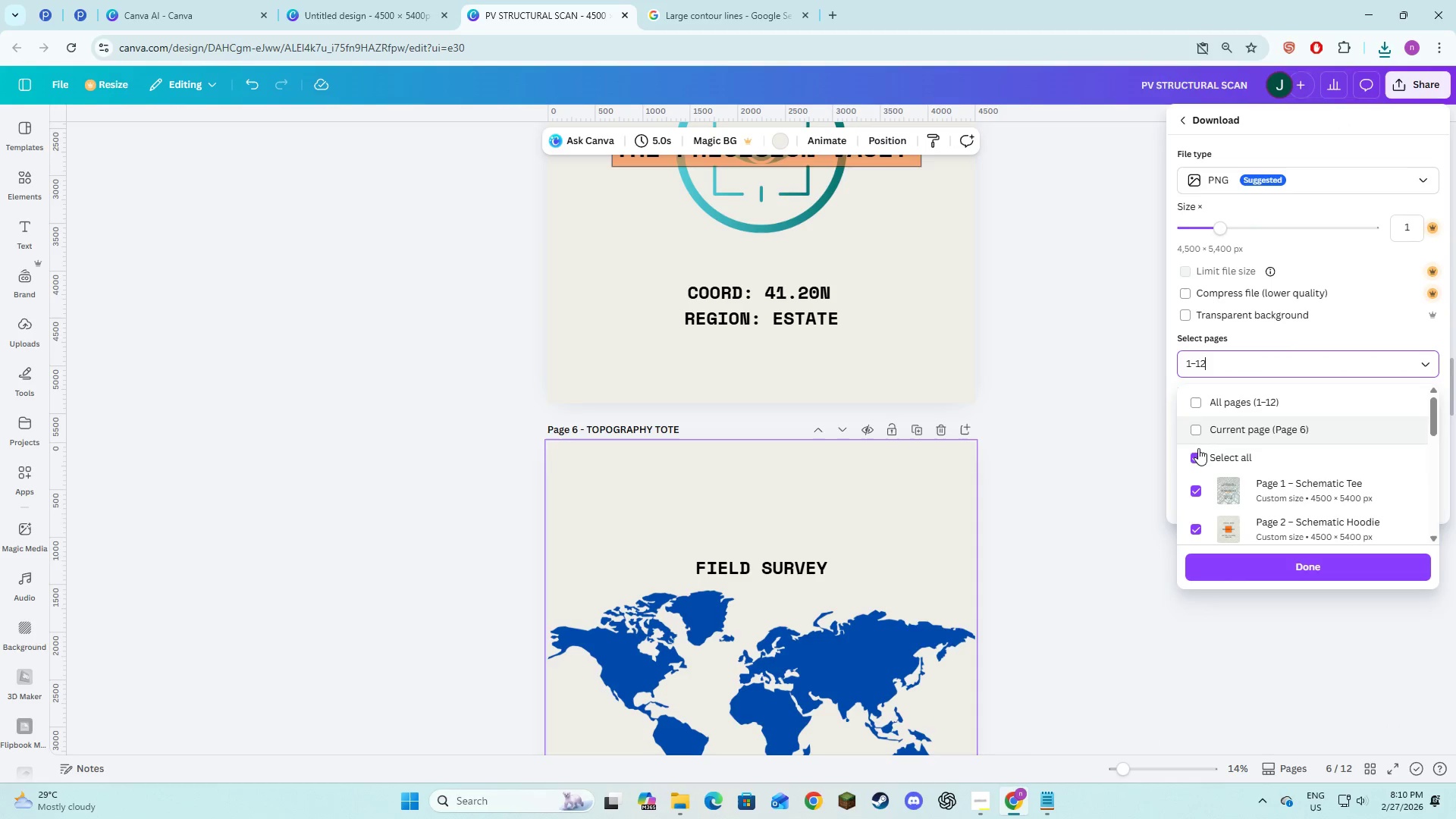 
left_click([1191, 458])
 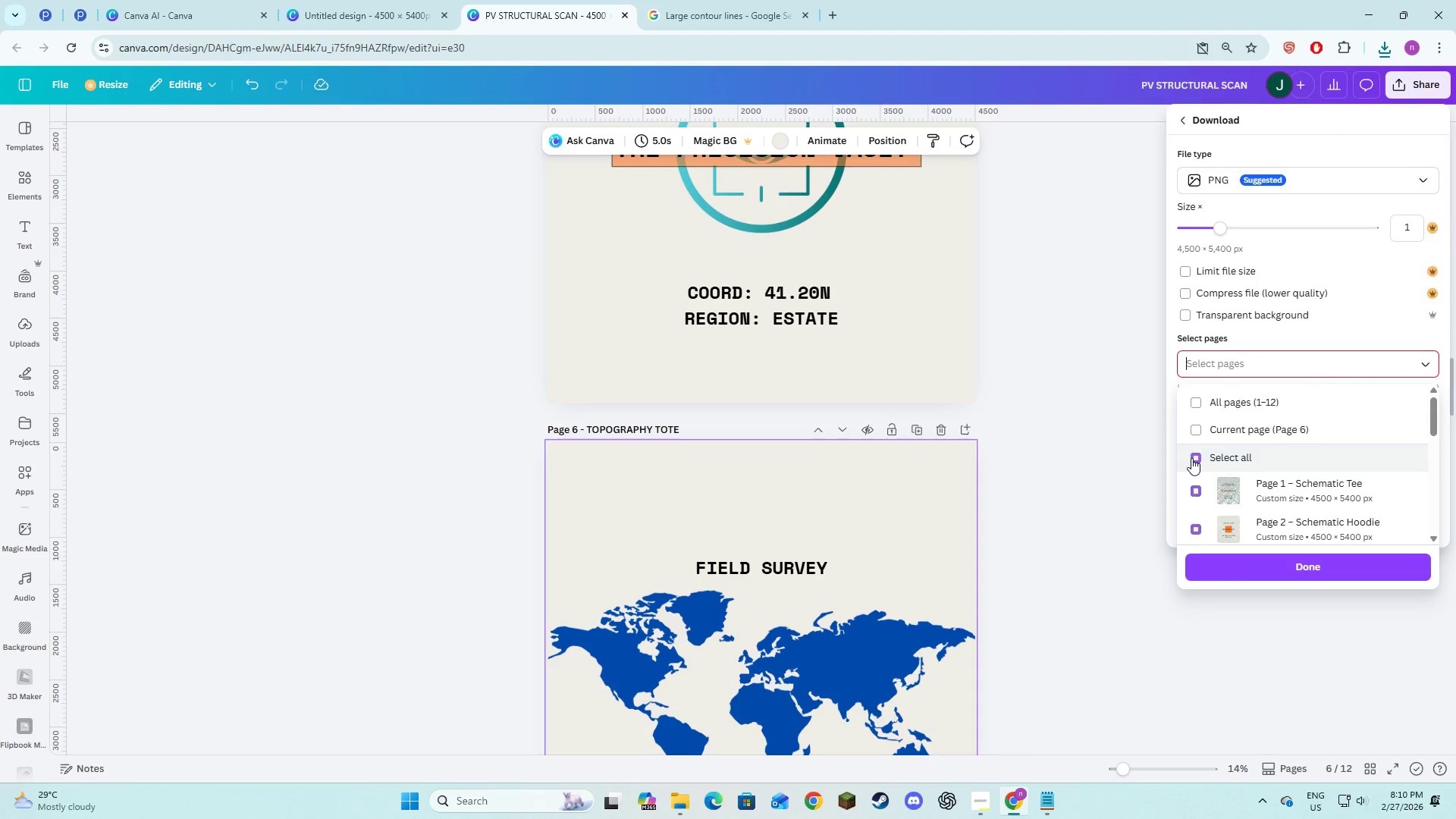 
scroll: coordinate [1191, 459], scroll_direction: down, amount: 3.0
 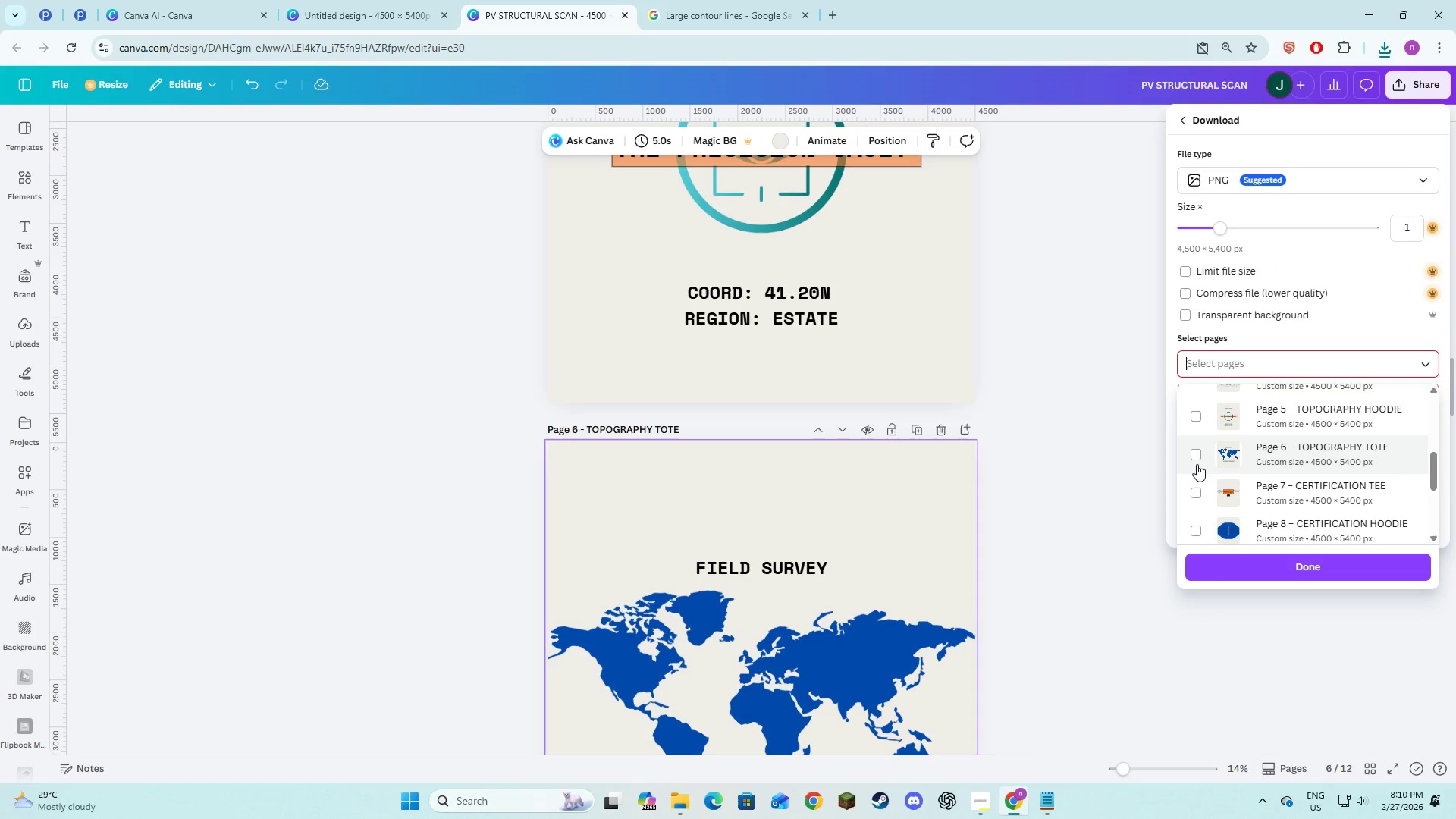 
left_click([1197, 460])
 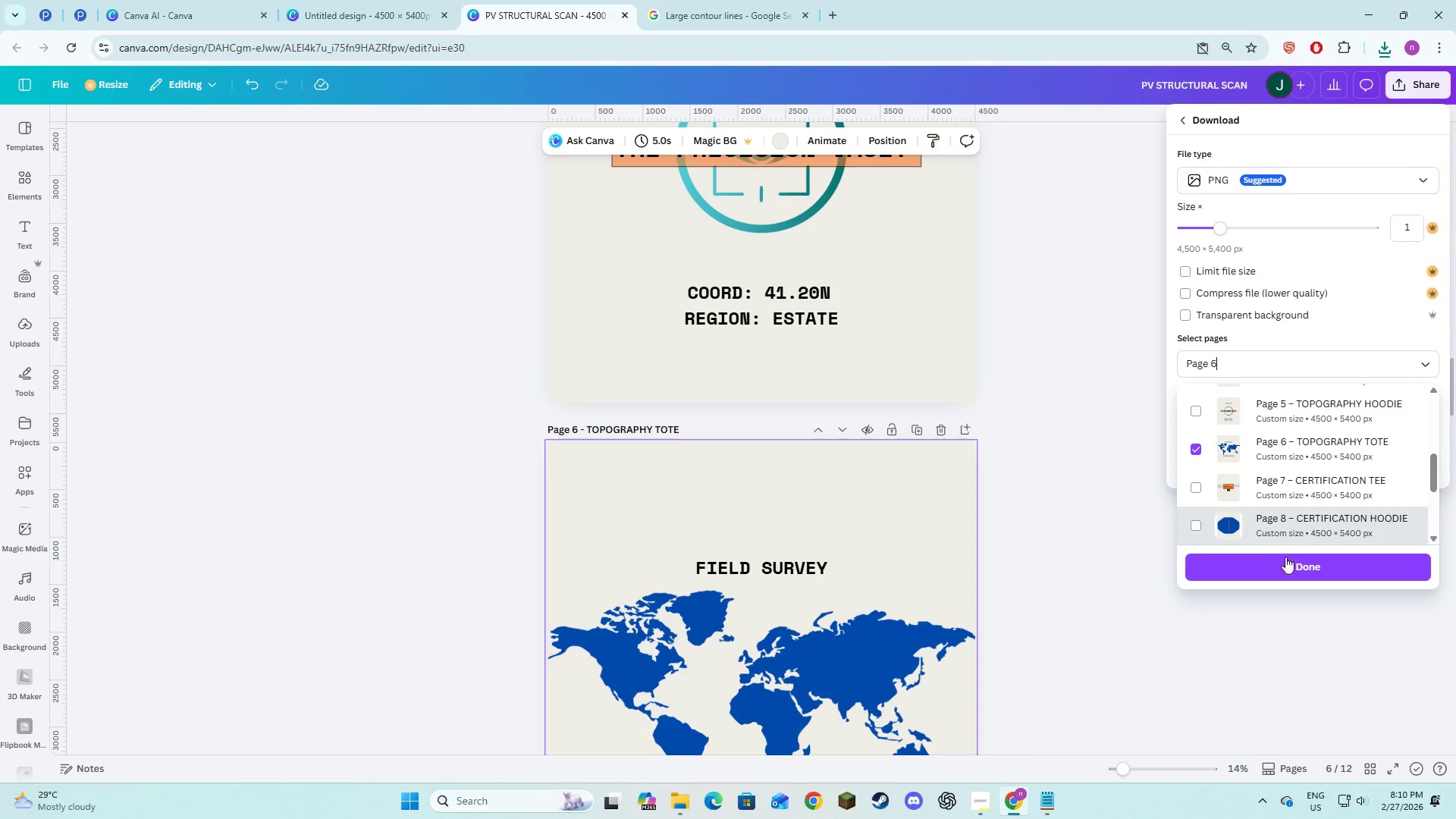 
left_click([1288, 566])
 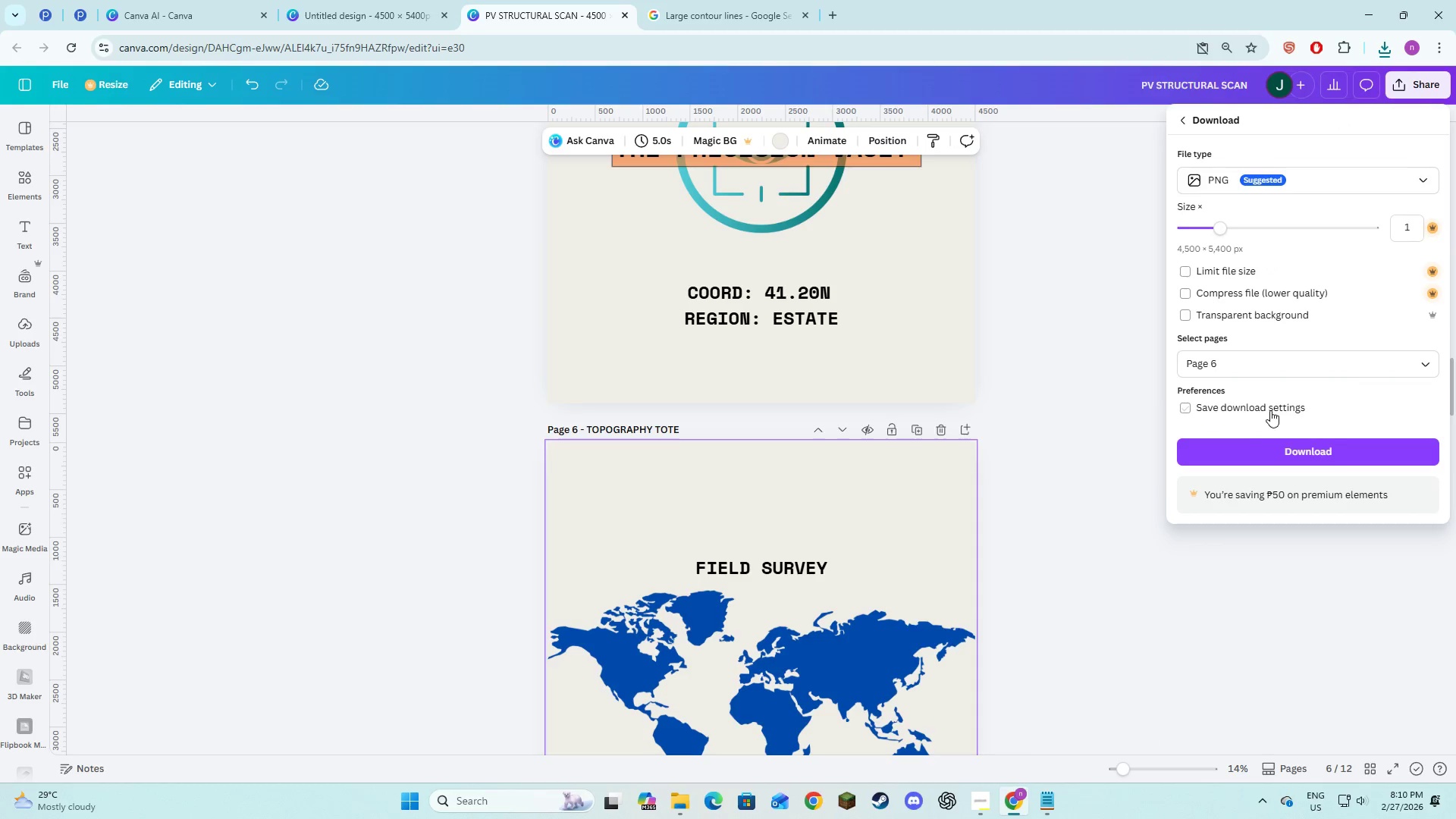 
left_click([1260, 460])
 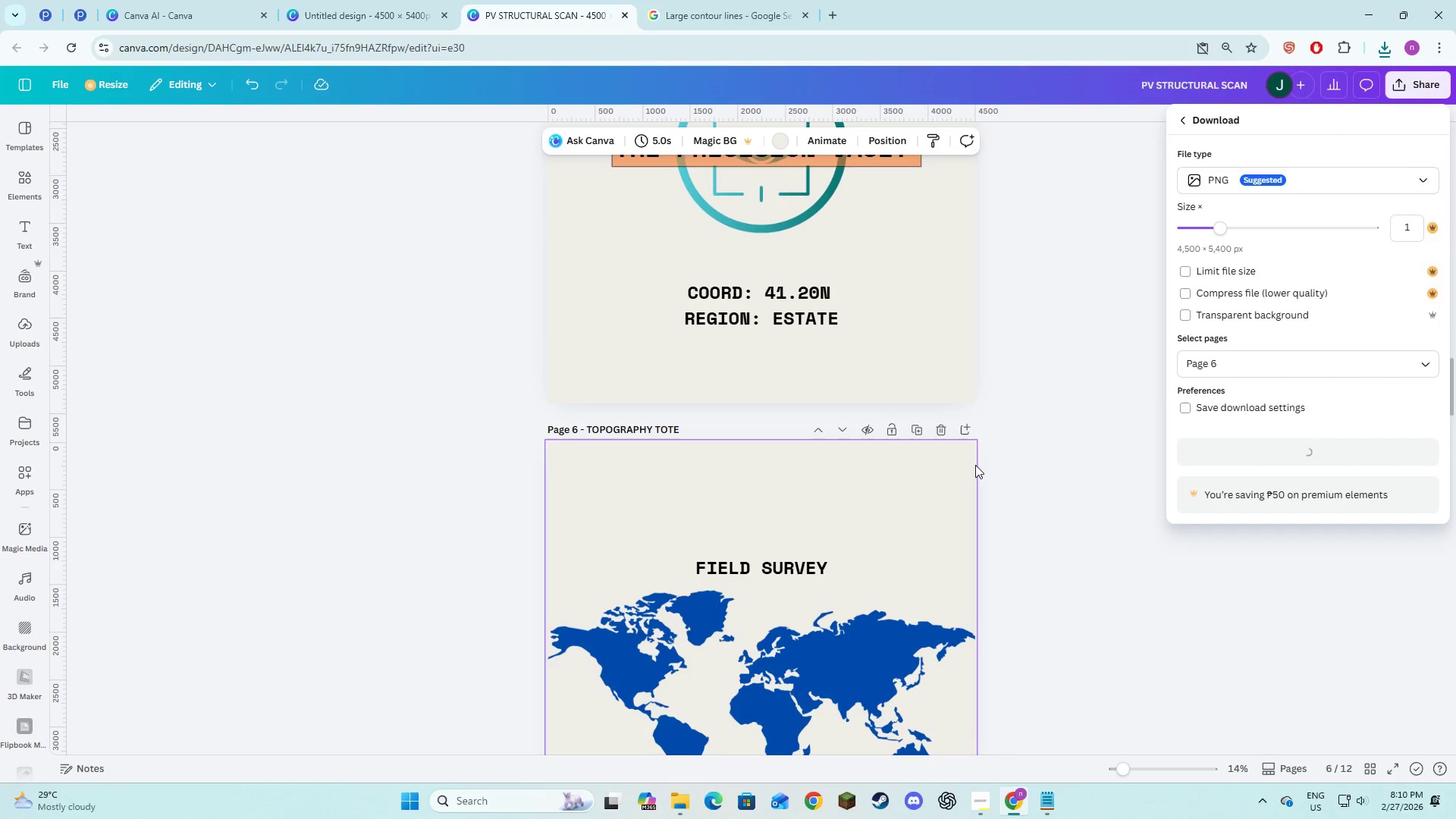 
scroll: coordinate [975, 465], scroll_direction: down, amount: 5.0
 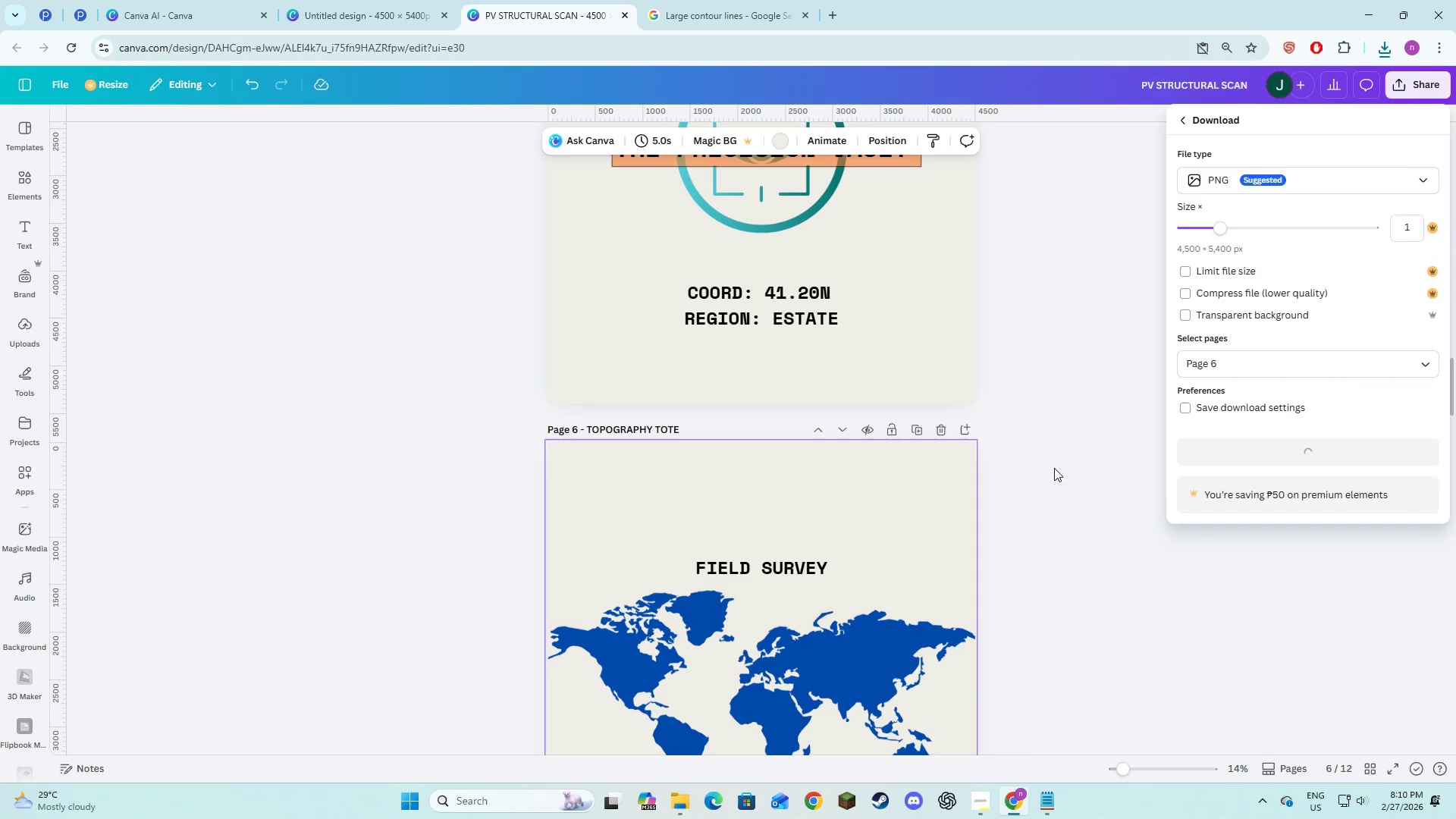 
left_click([1138, 469])
 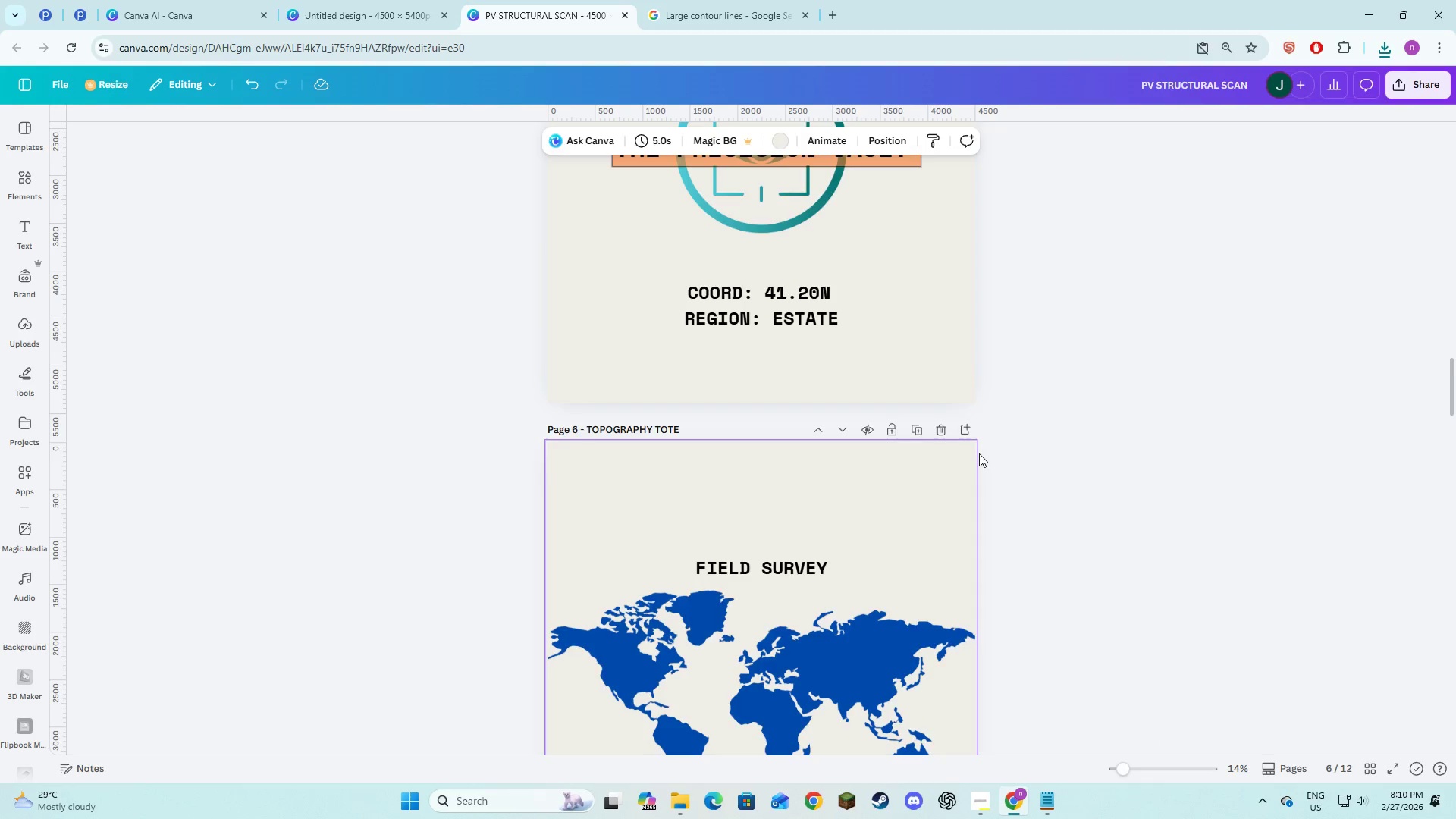 
scroll: coordinate [979, 453], scroll_direction: down, amount: 13.0
 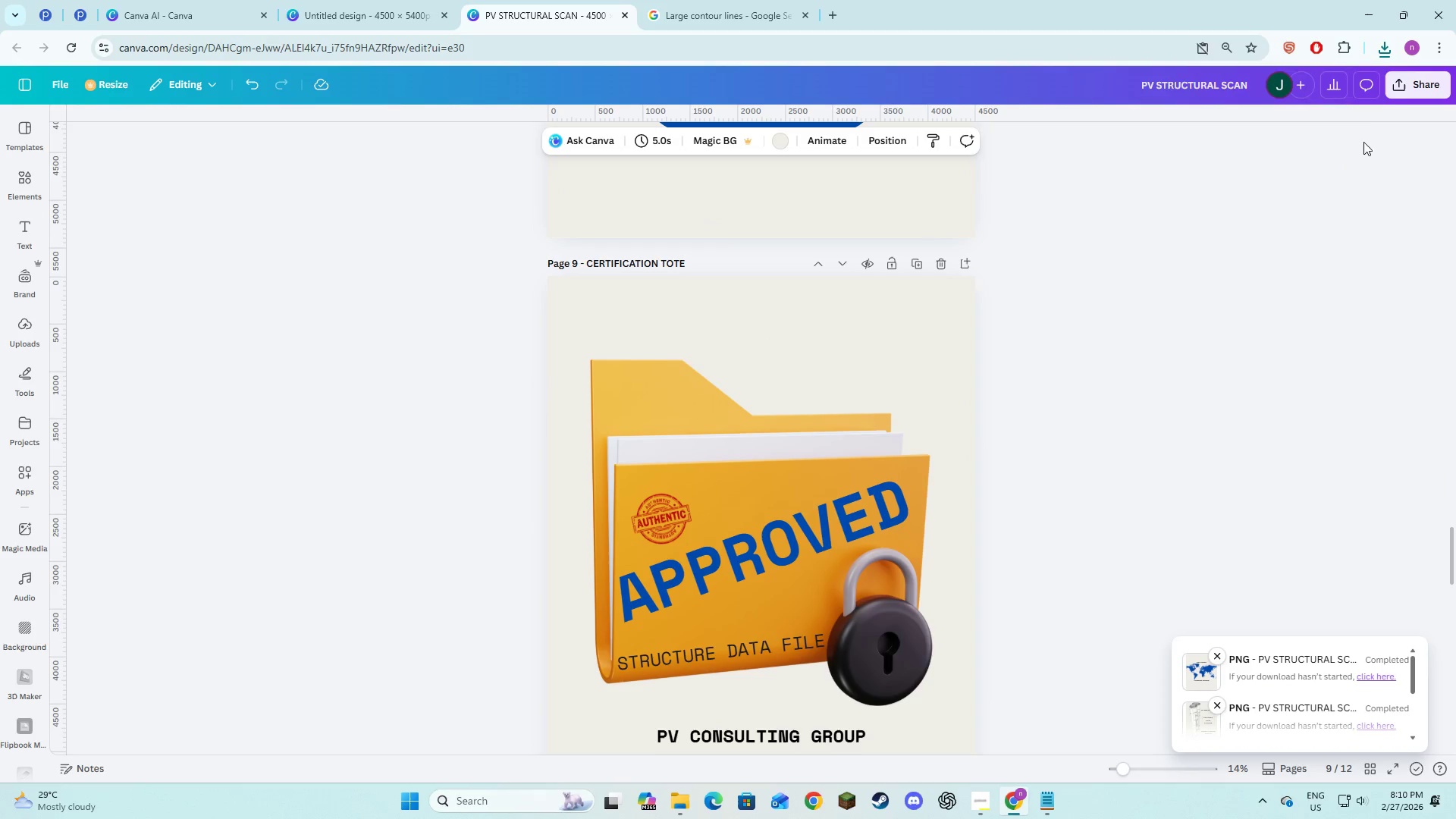 
left_click([1207, 362])
 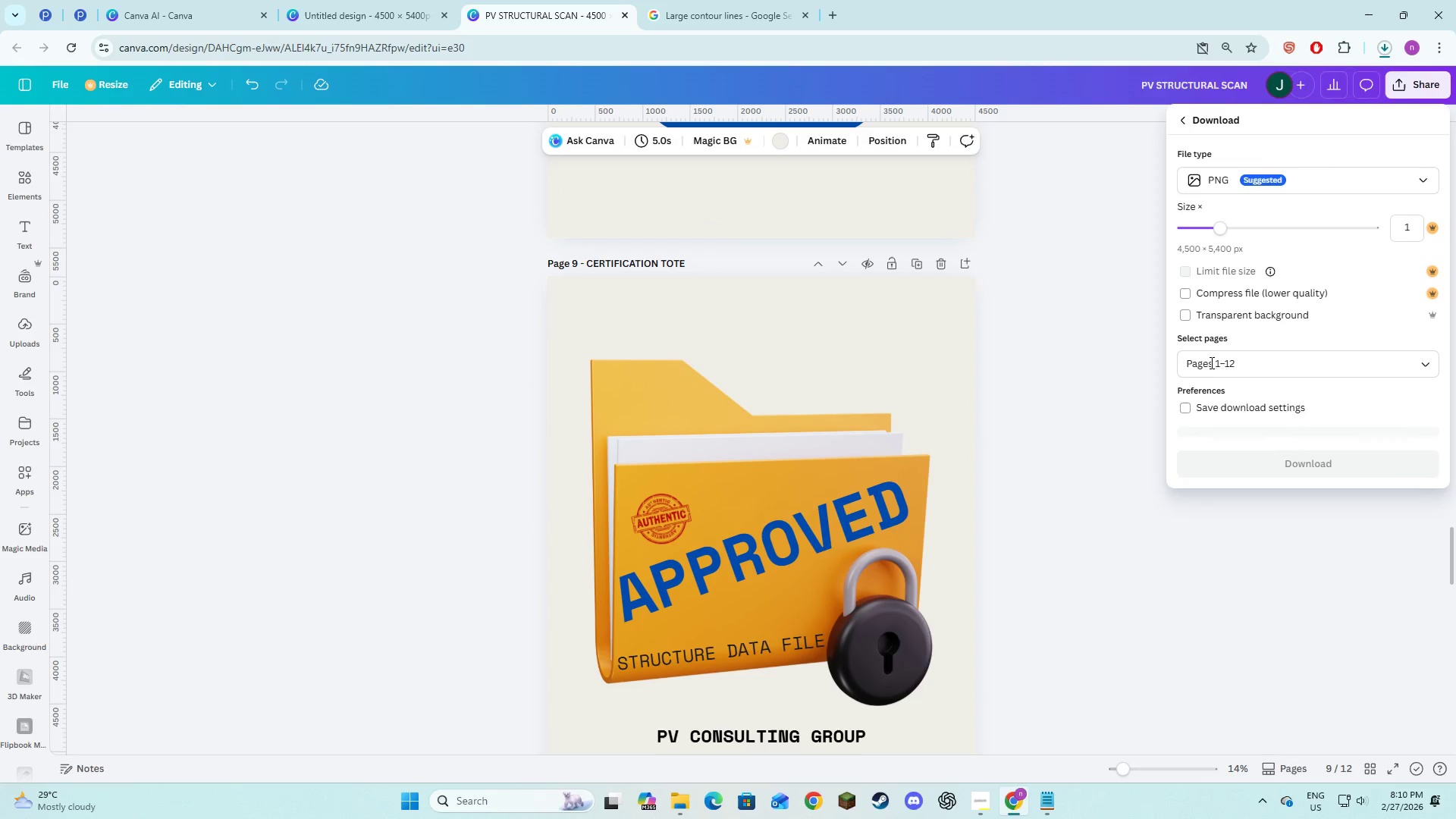 
left_click([1212, 359])
 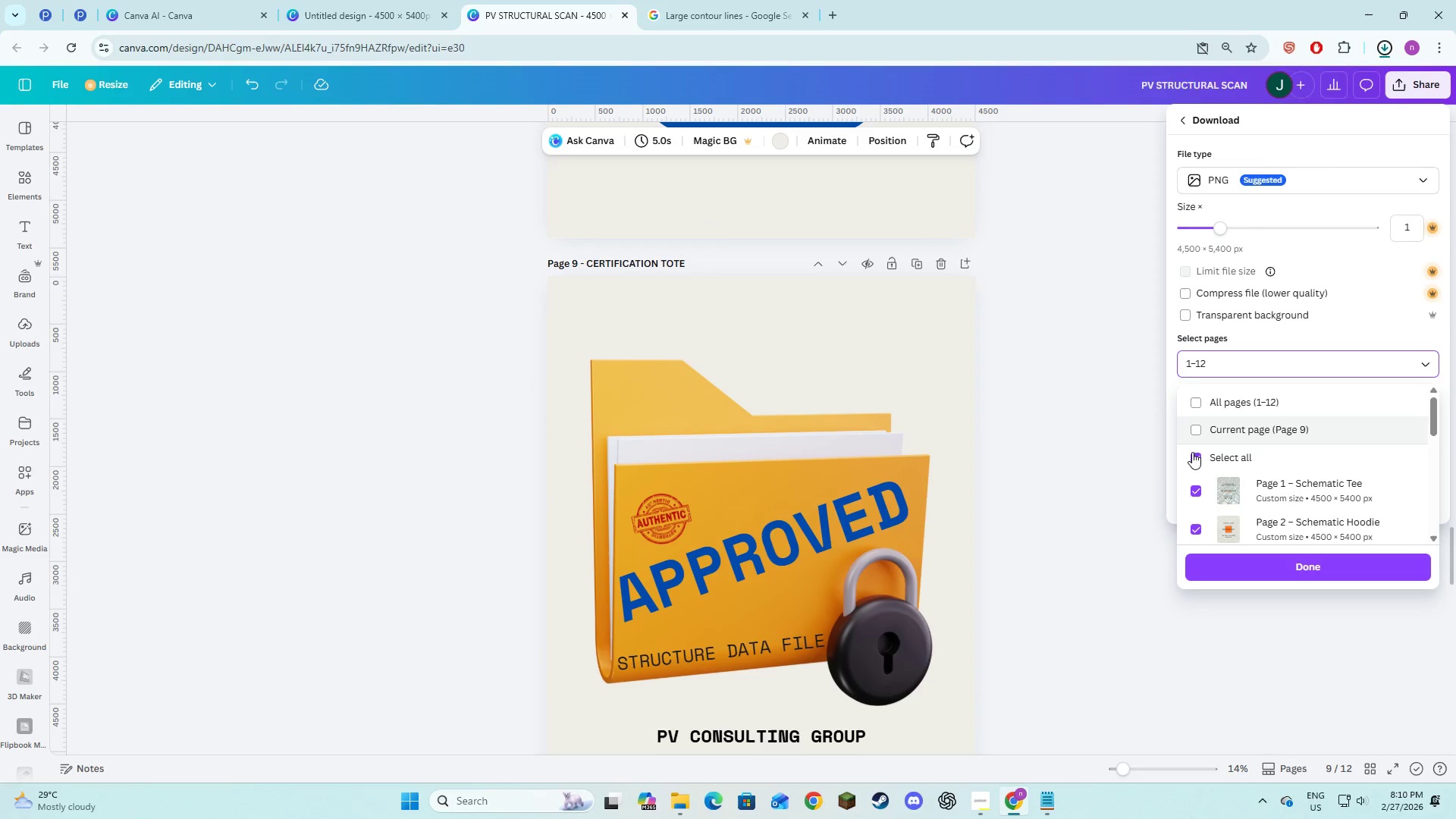 
left_click([1192, 452])
 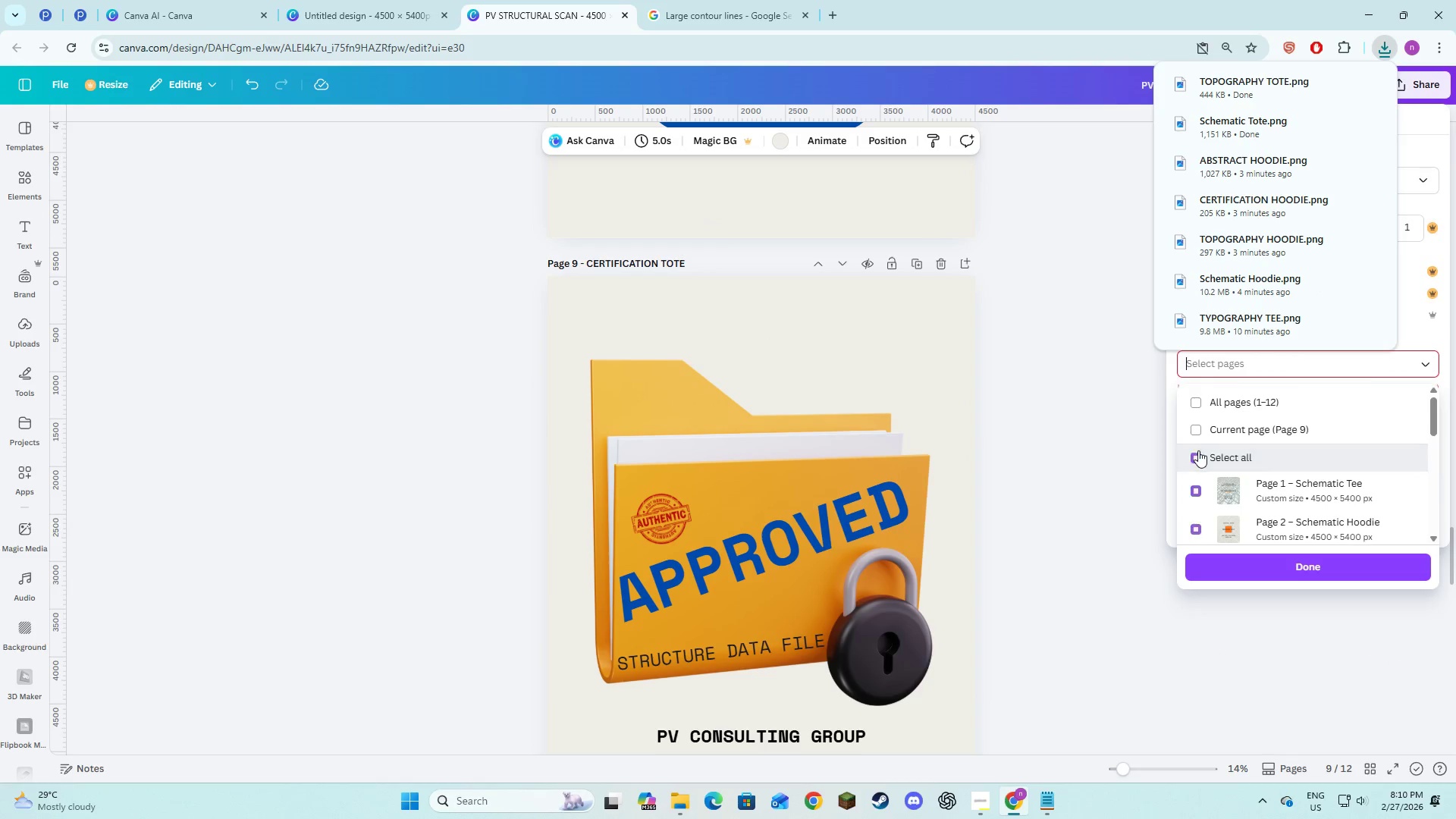 
scroll: coordinate [1197, 519], scroll_direction: down, amount: 4.0
 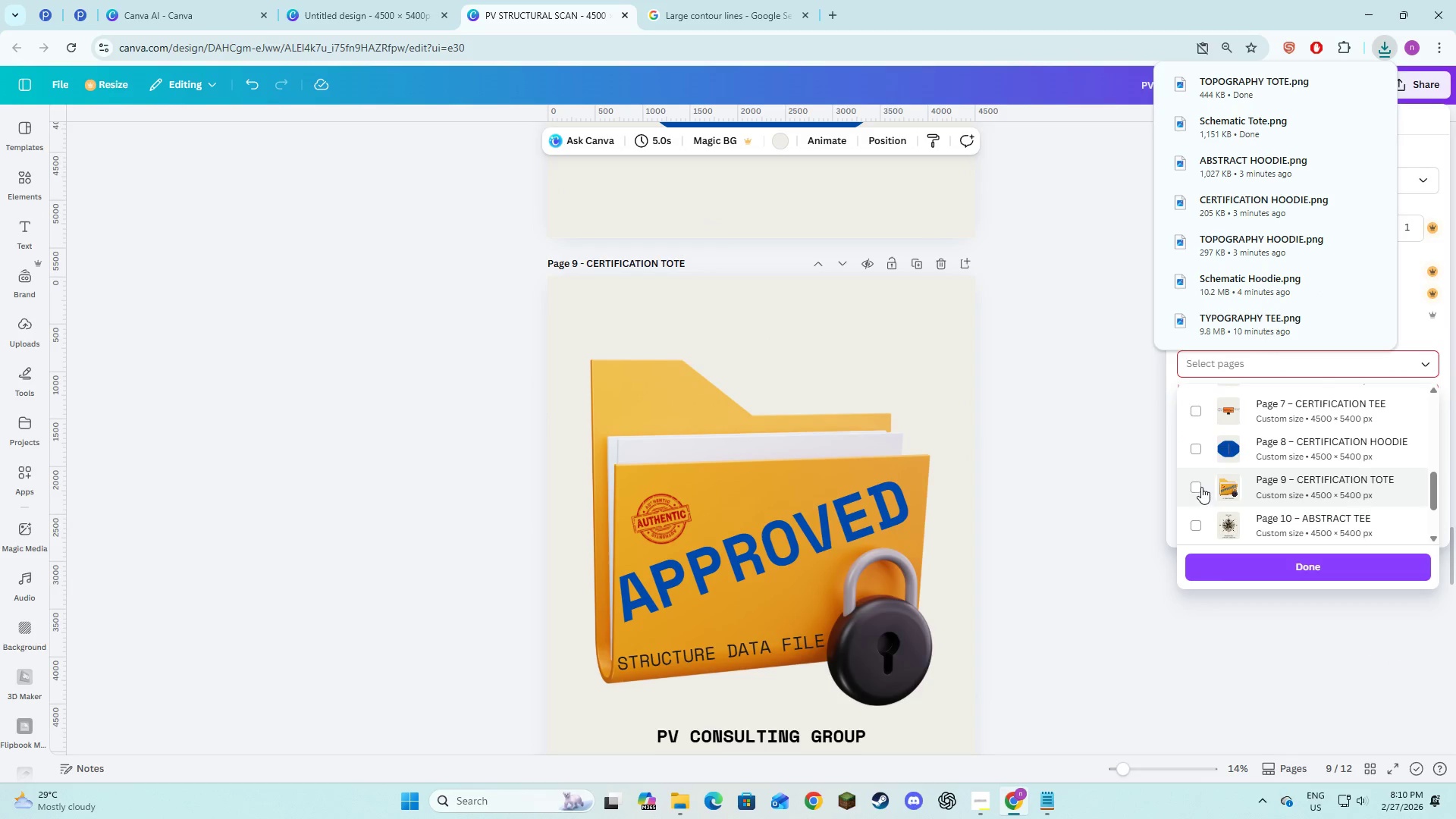 
left_click([1201, 487])
 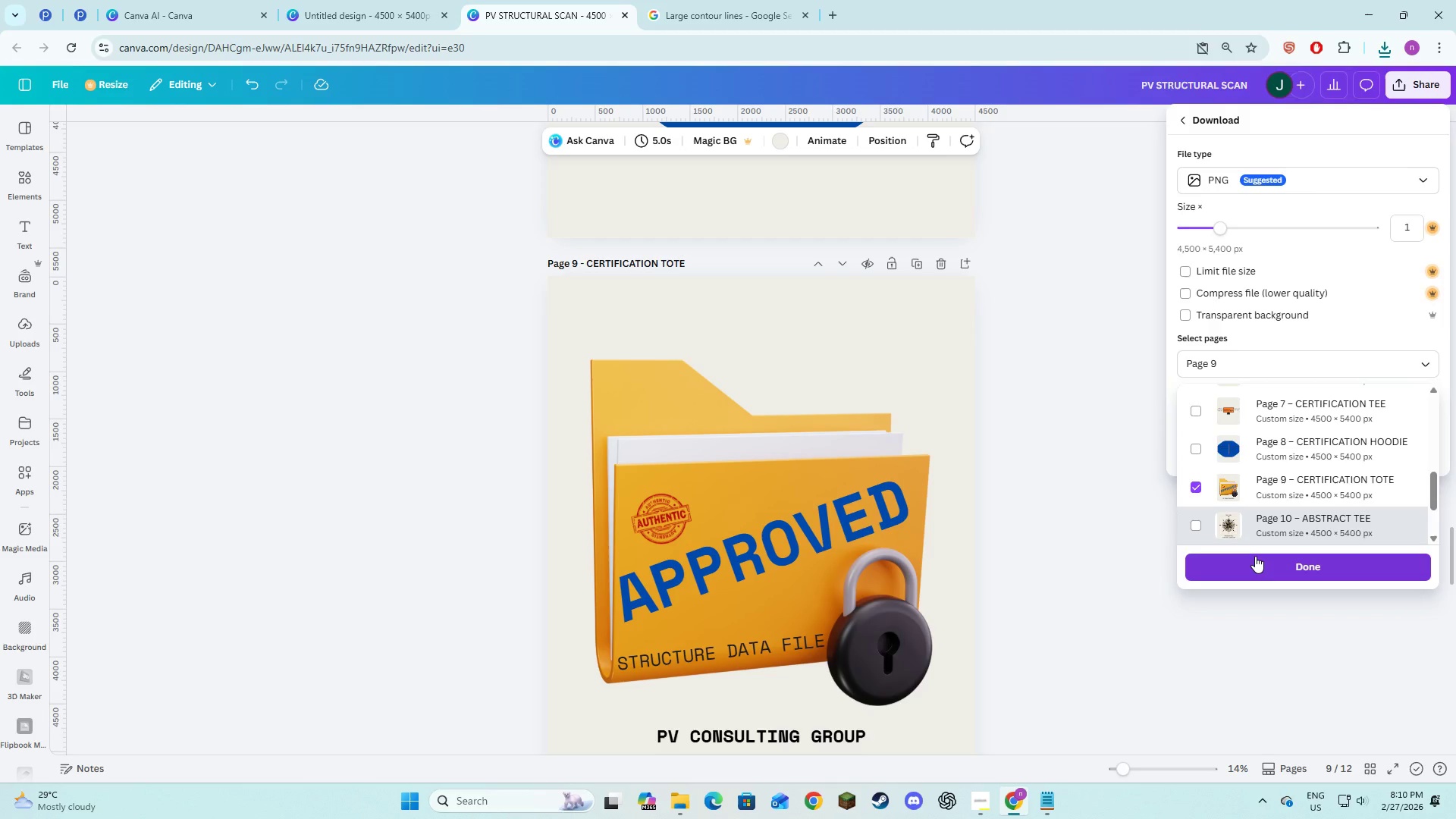 
left_click([1255, 556])
 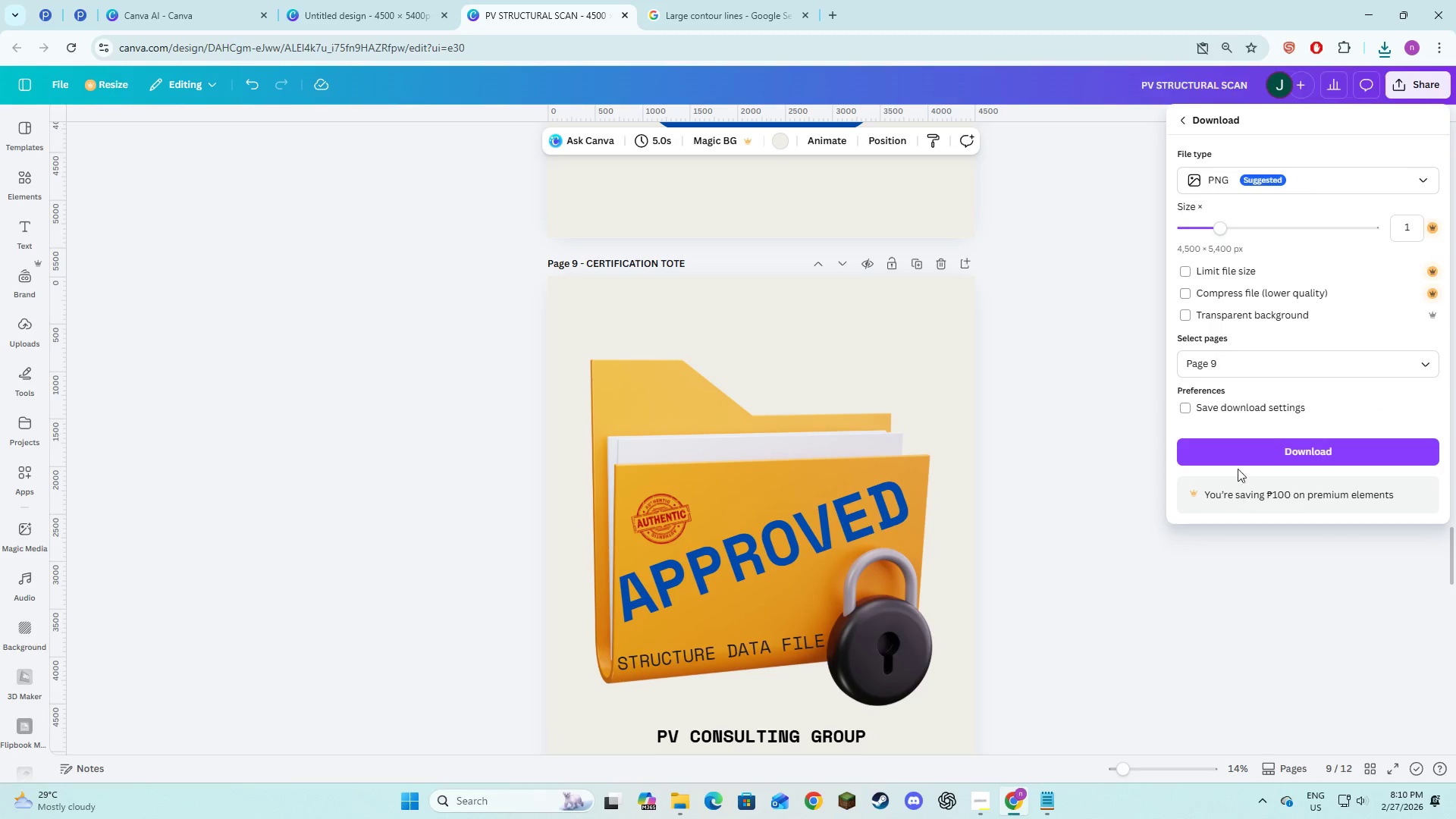 
left_click([1236, 451])
 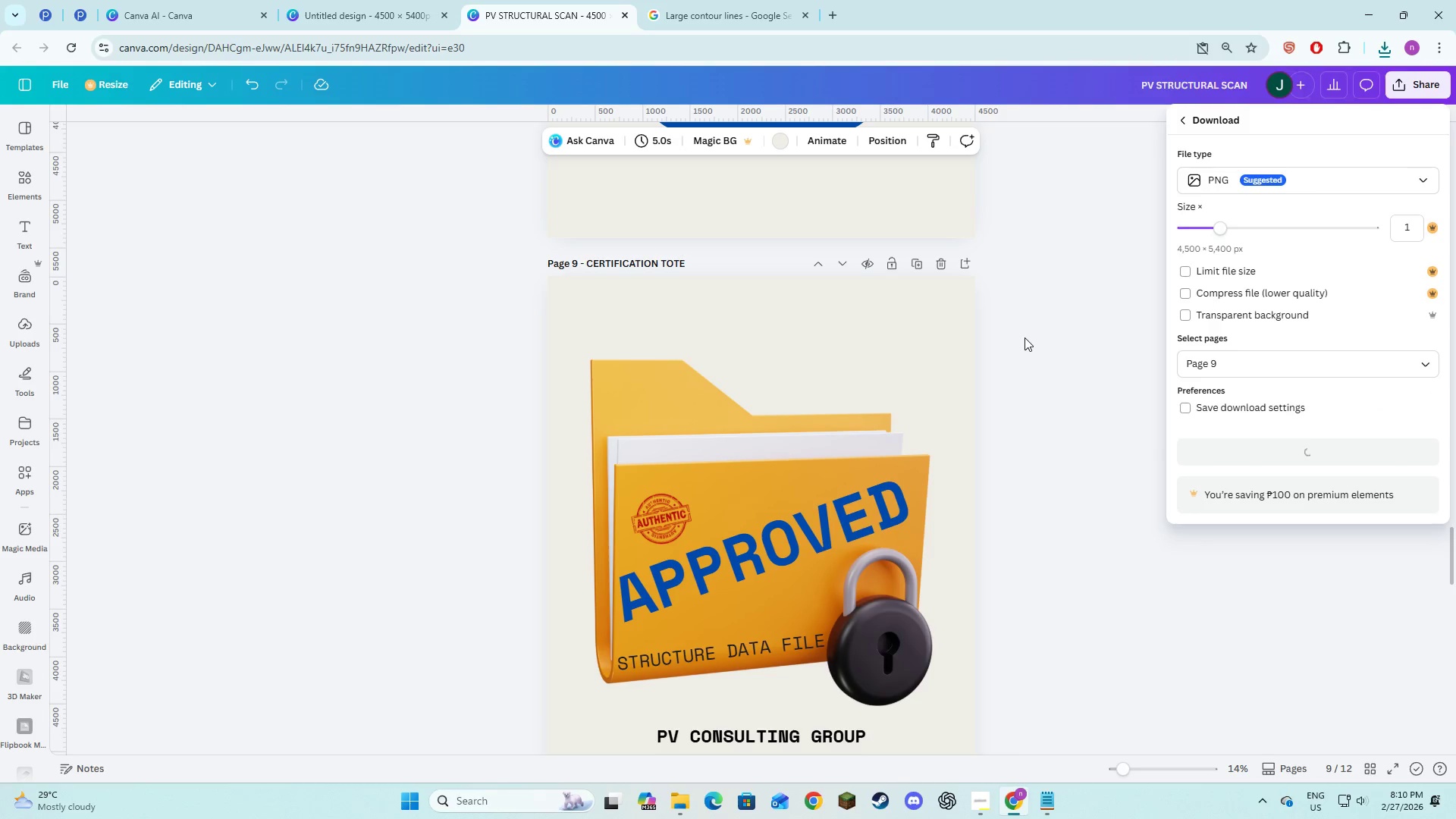 
scroll: coordinate [838, 466], scroll_direction: down, amount: 11.0
 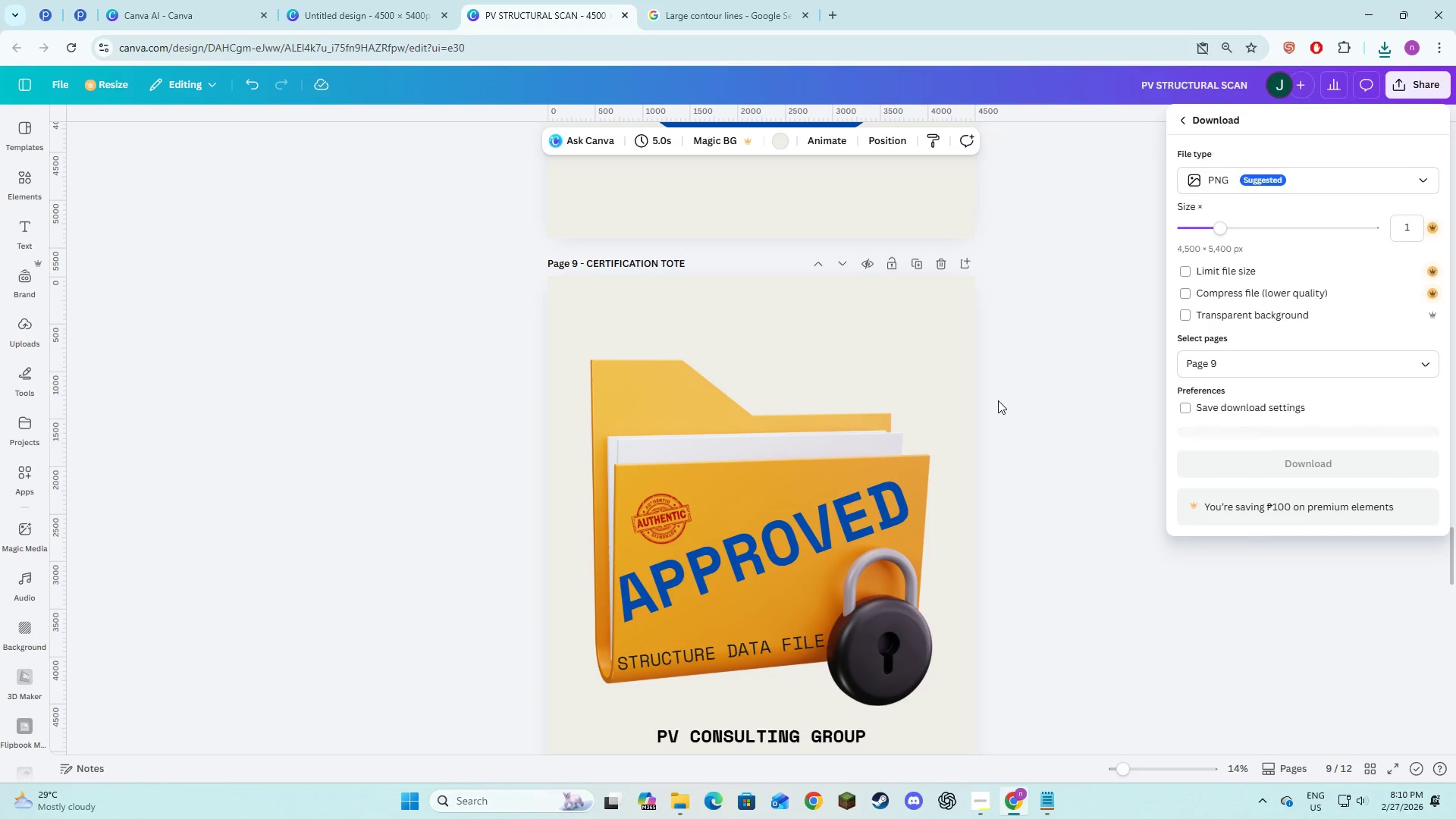 
left_click([998, 400])
 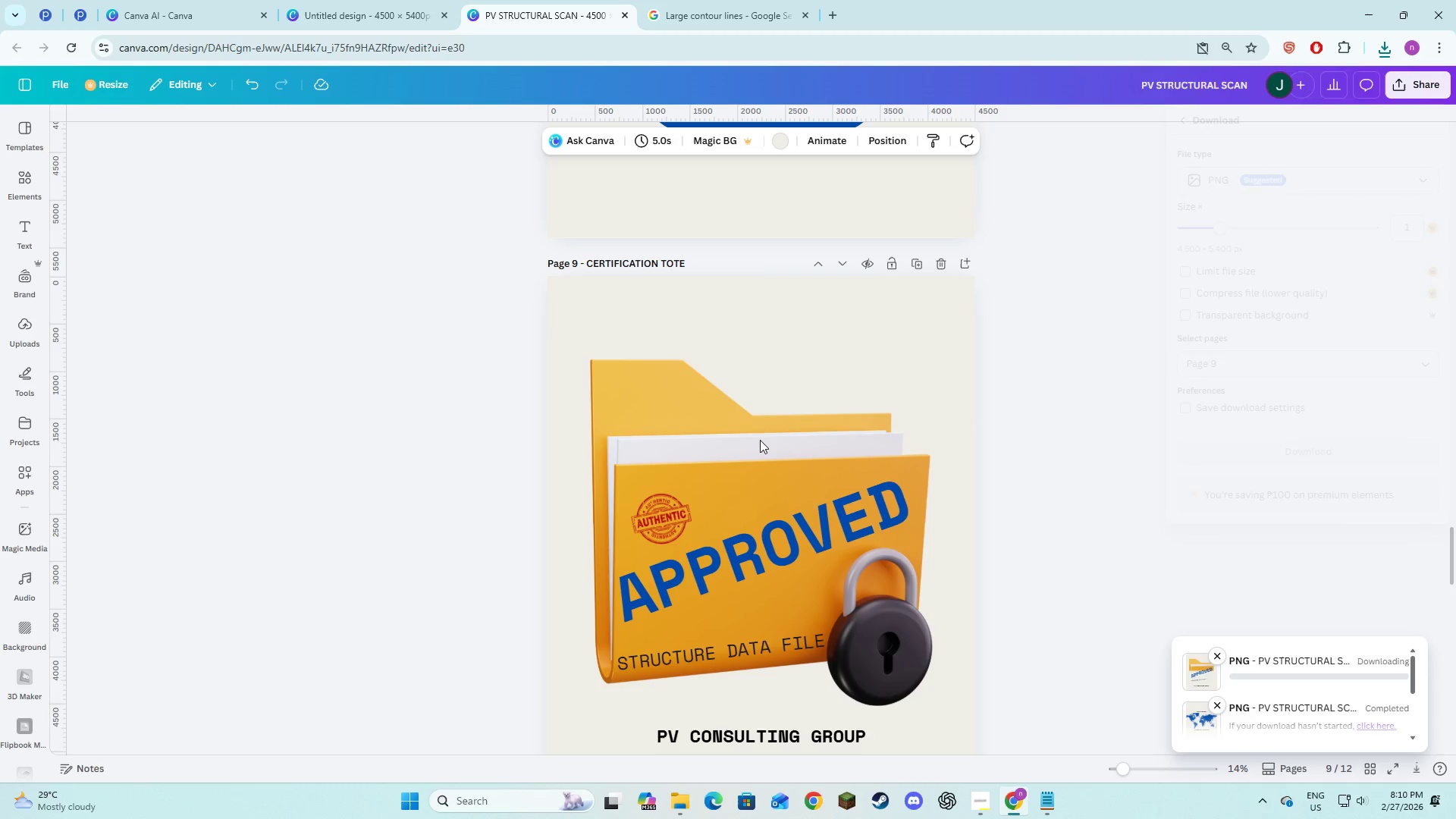 
scroll: coordinate [764, 437], scroll_direction: down, amount: 21.0
 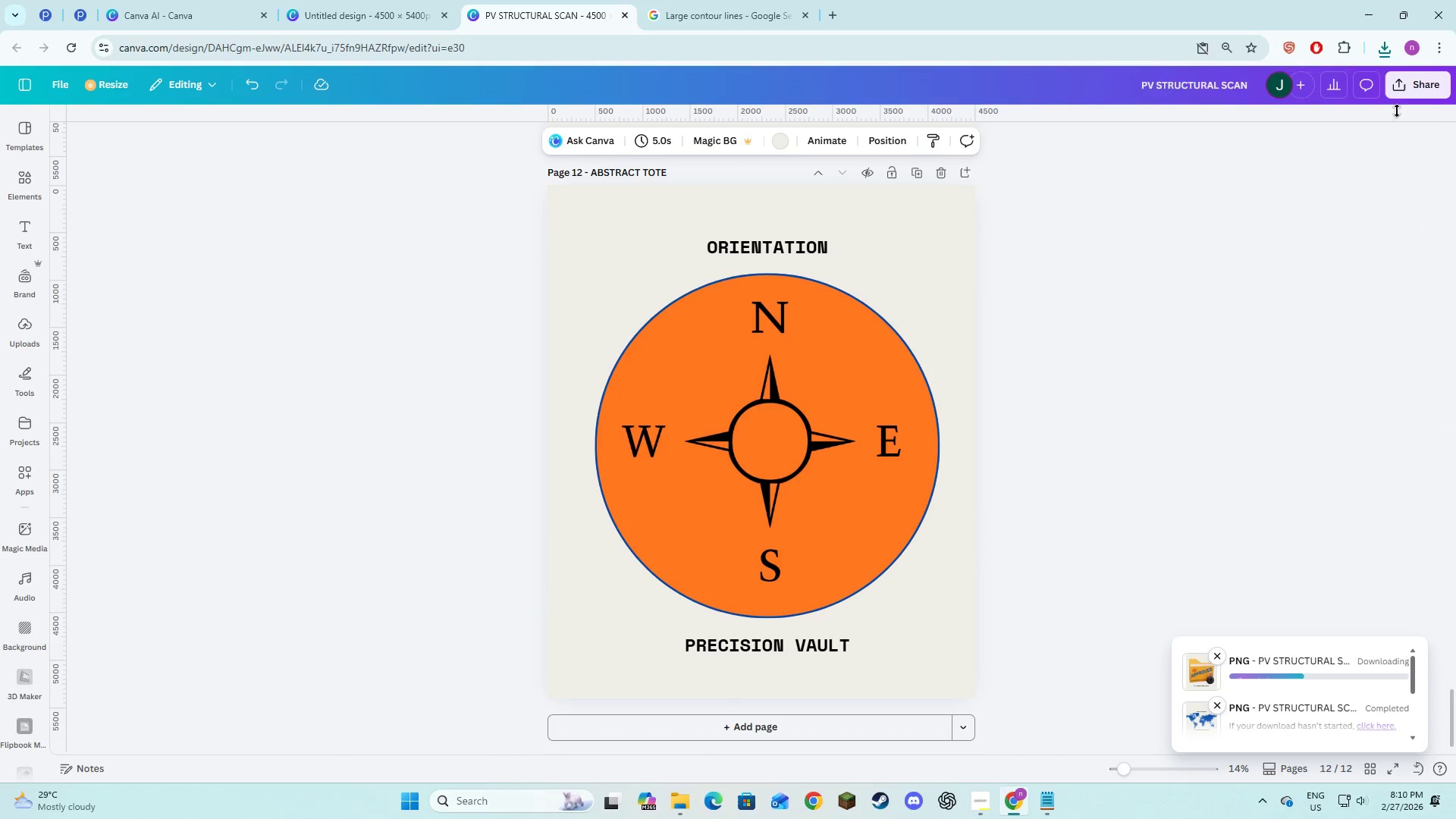 
left_click([1429, 85])
 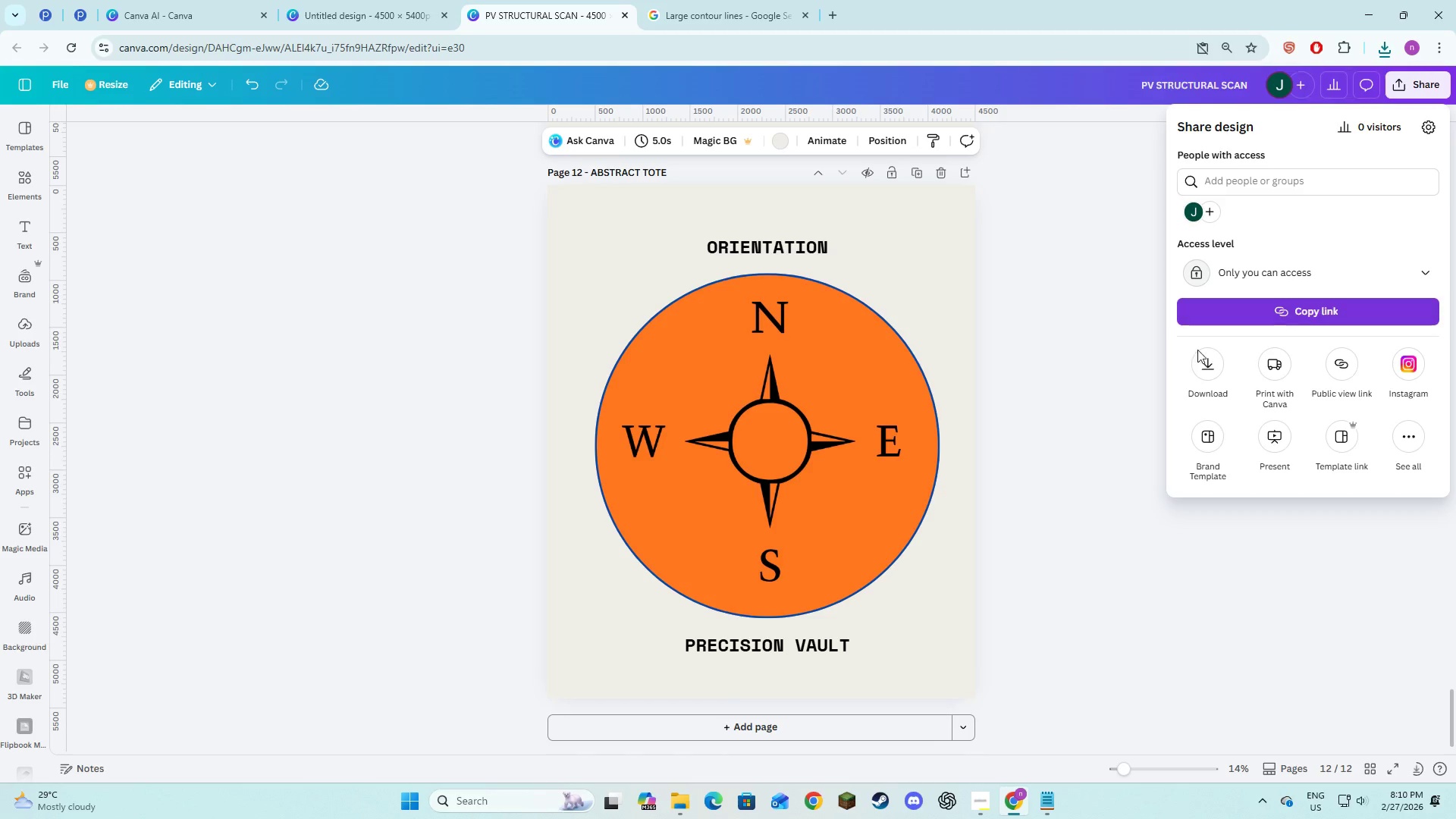 
left_click([1200, 361])
 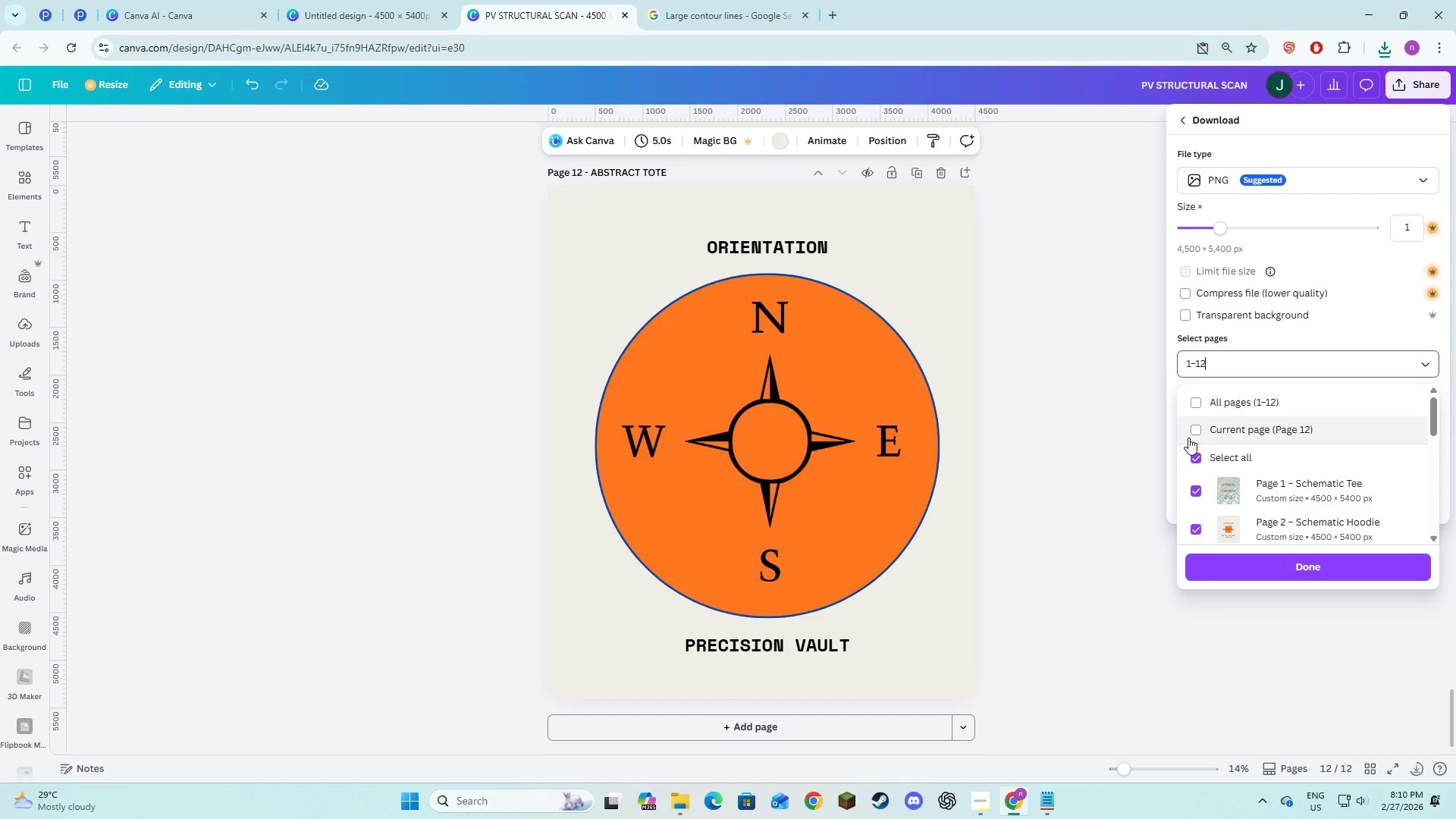 
left_click([1197, 457])
 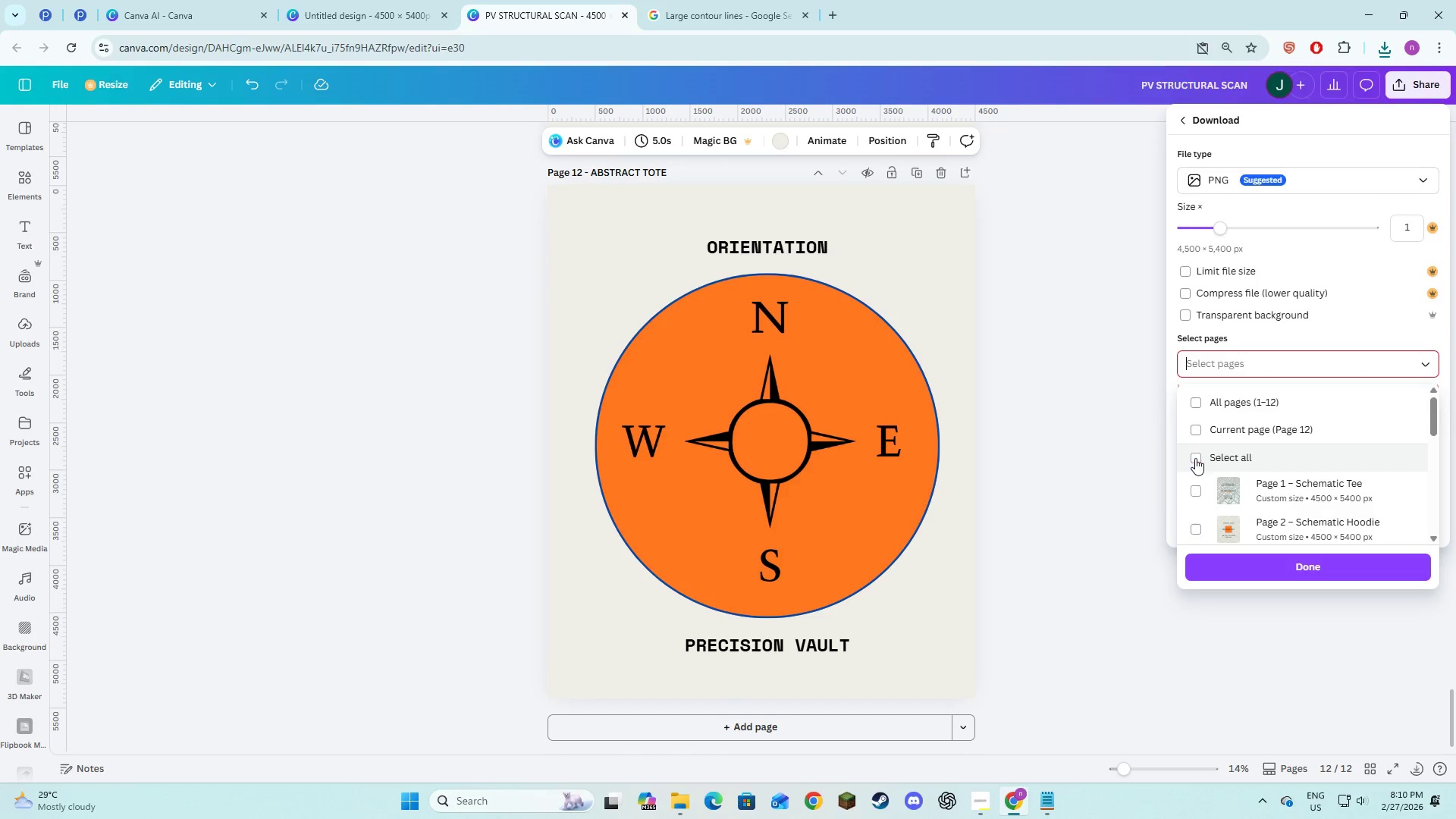 
scroll: coordinate [1195, 463], scroll_direction: down, amount: 7.0
 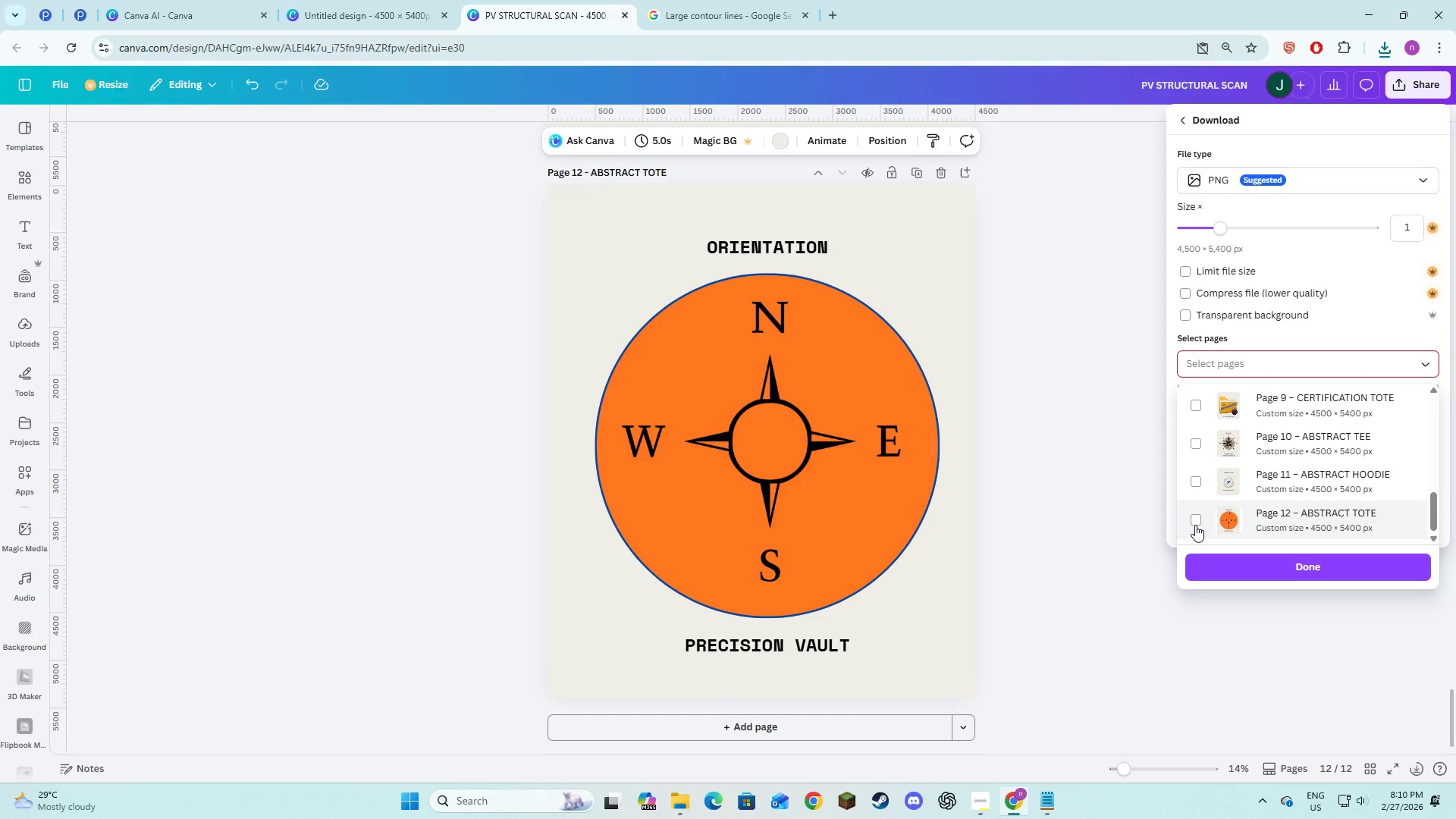 
left_click([1195, 525])
 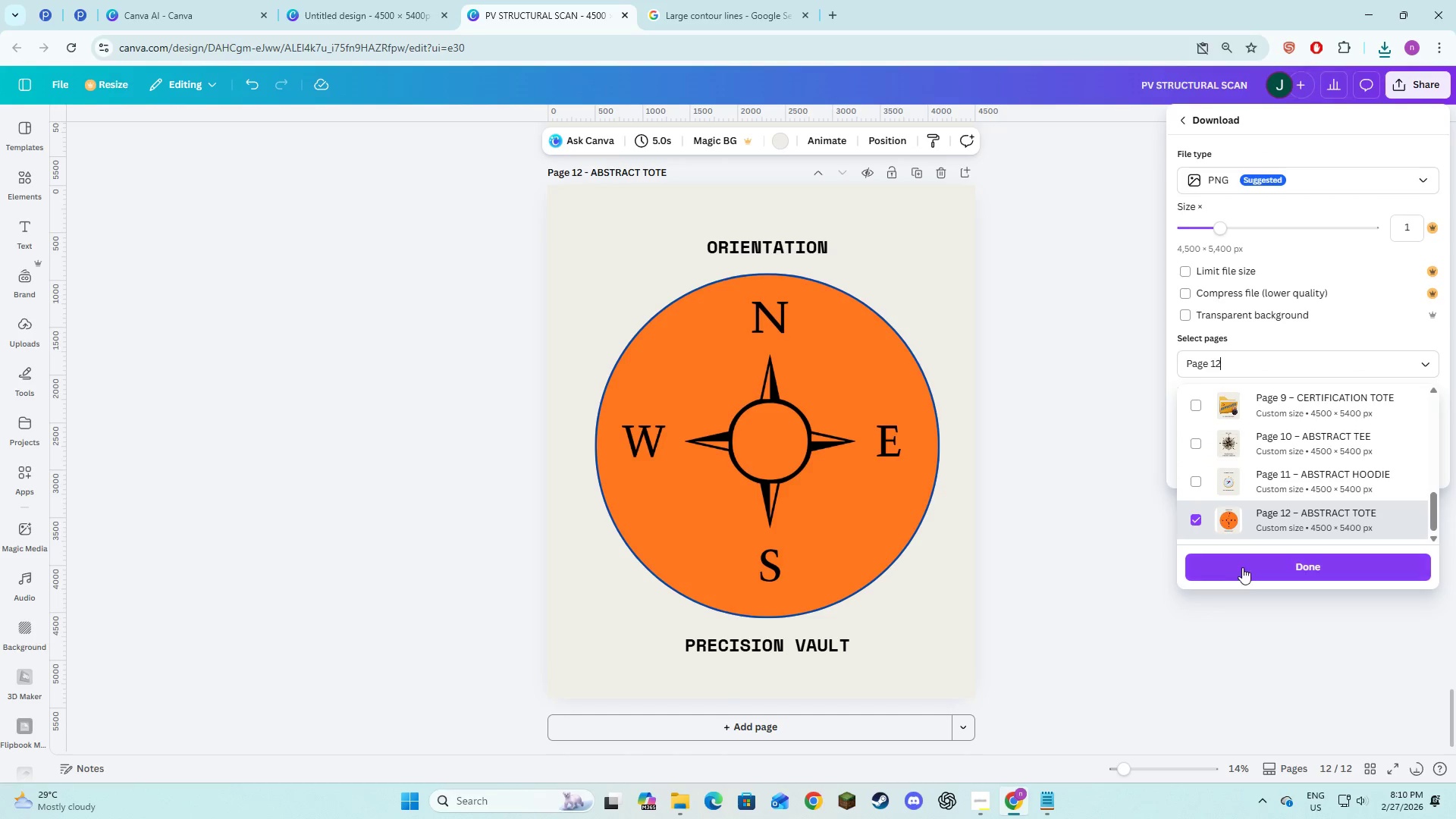 
left_click([1244, 570])
 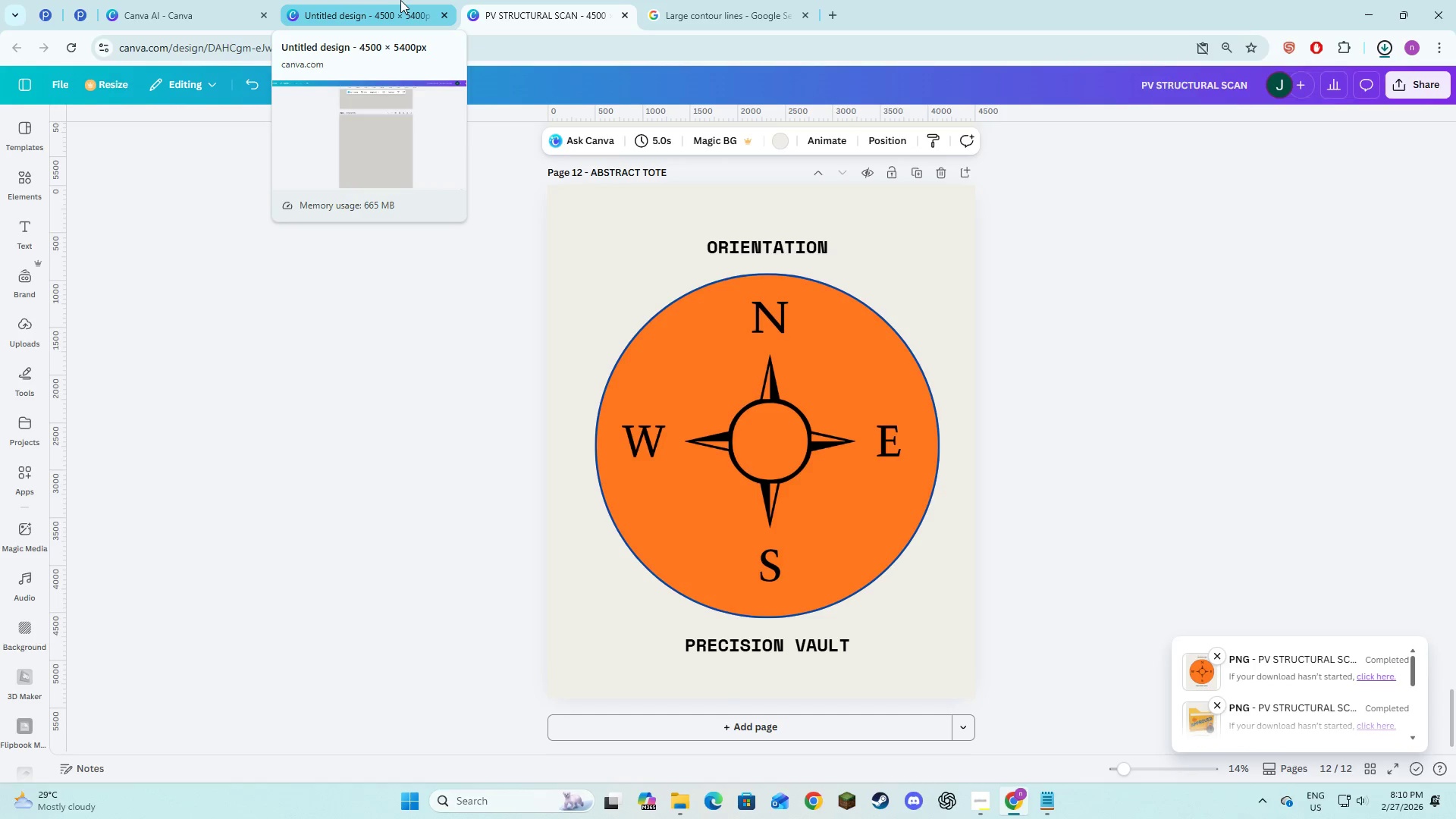 
wait(5.2)
 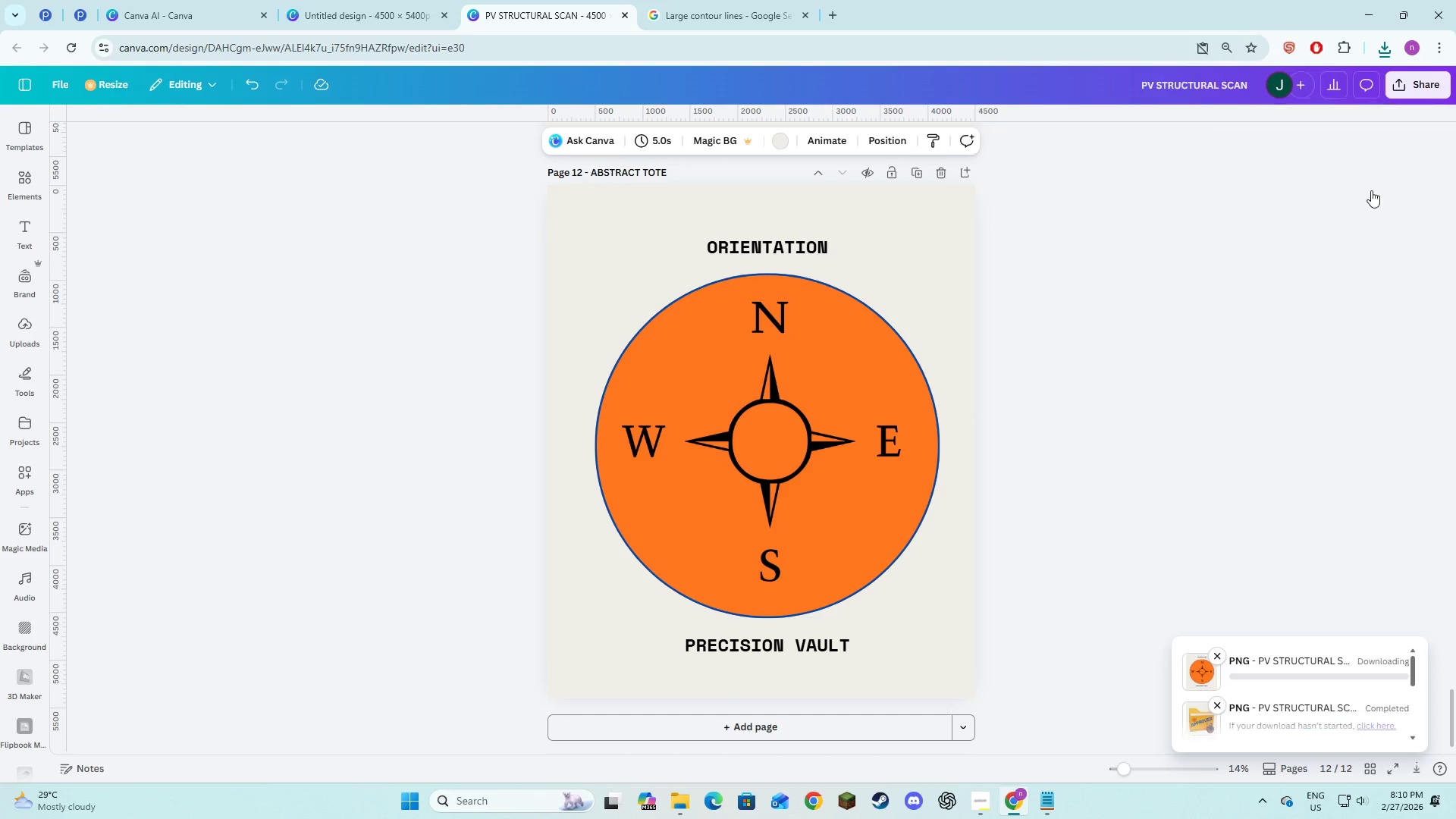 
left_click([390, 0])
 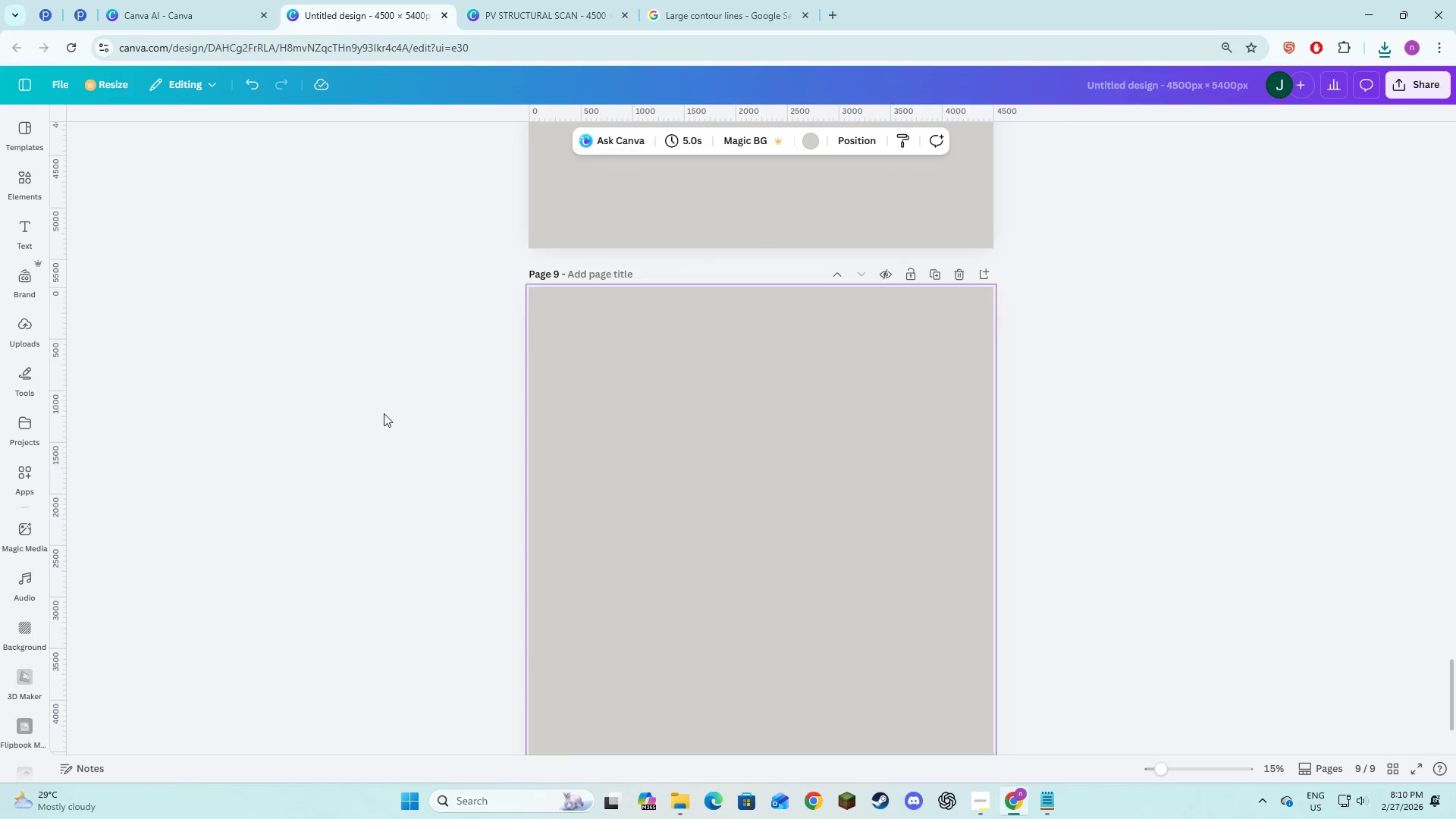 
scroll: coordinate [387, 415], scroll_direction: down, amount: 3.0
 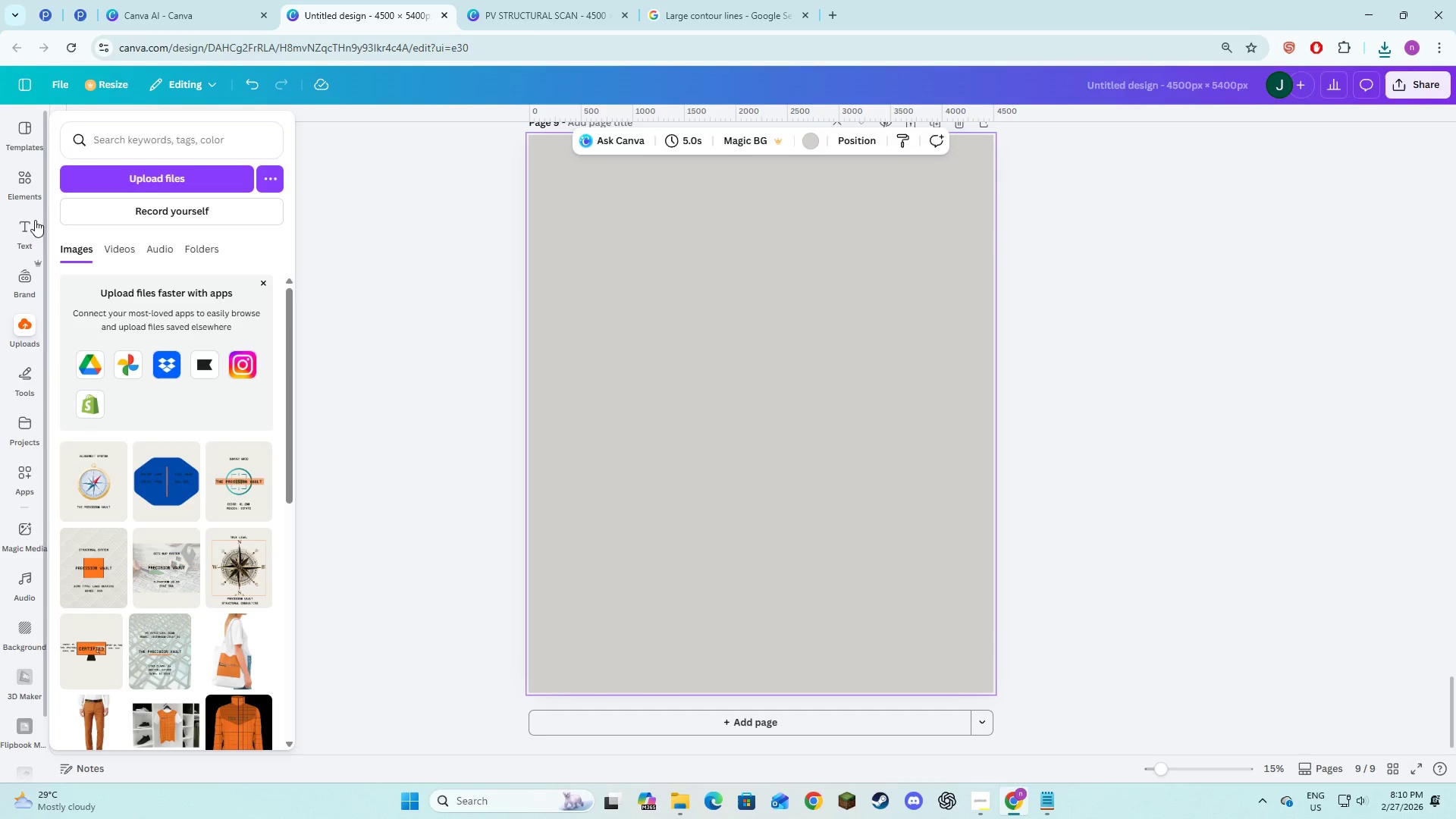 
left_click([29, 180])
 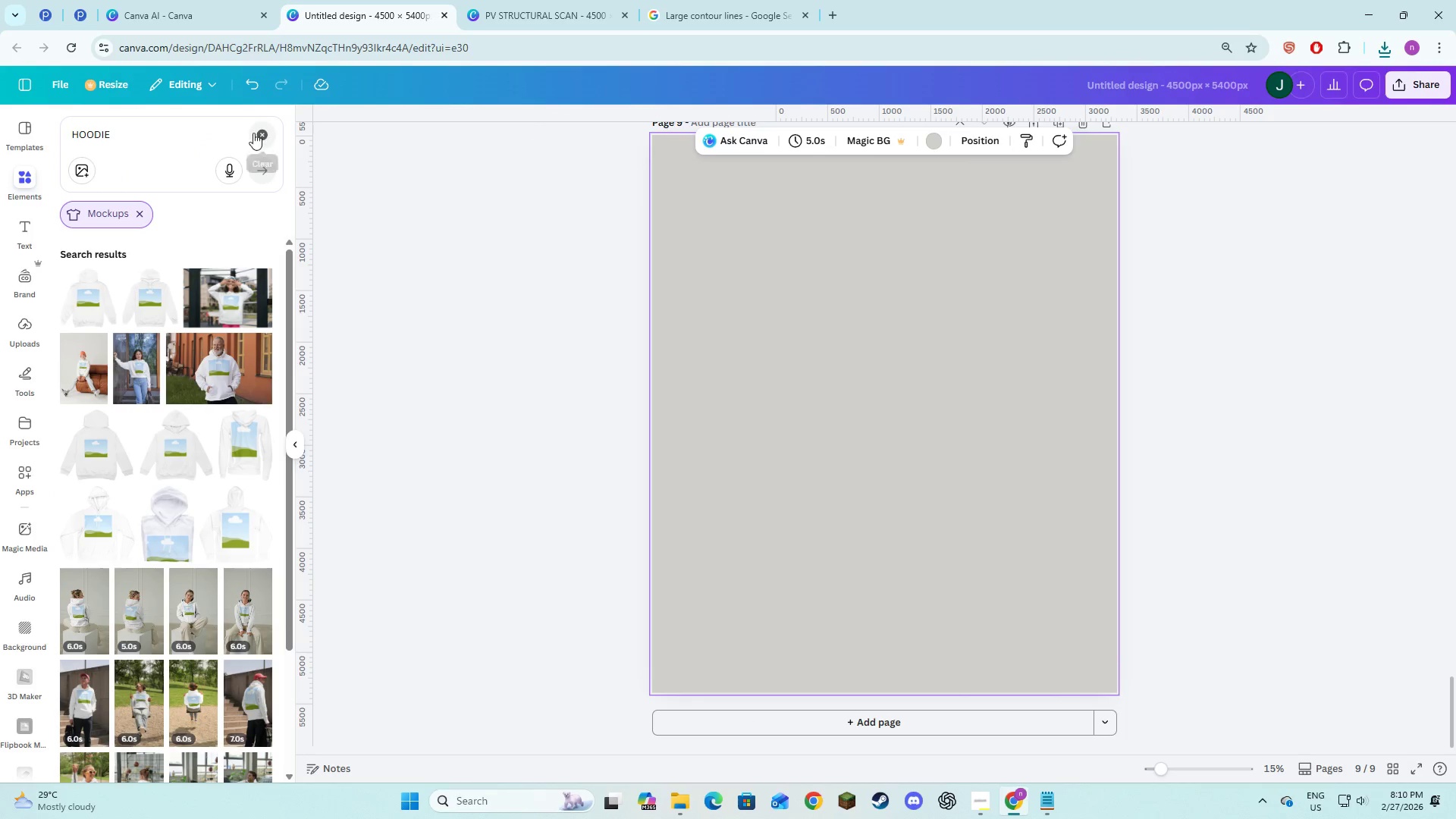 
left_click_drag(start_coordinate=[181, 133], to_coordinate=[70, 137])
 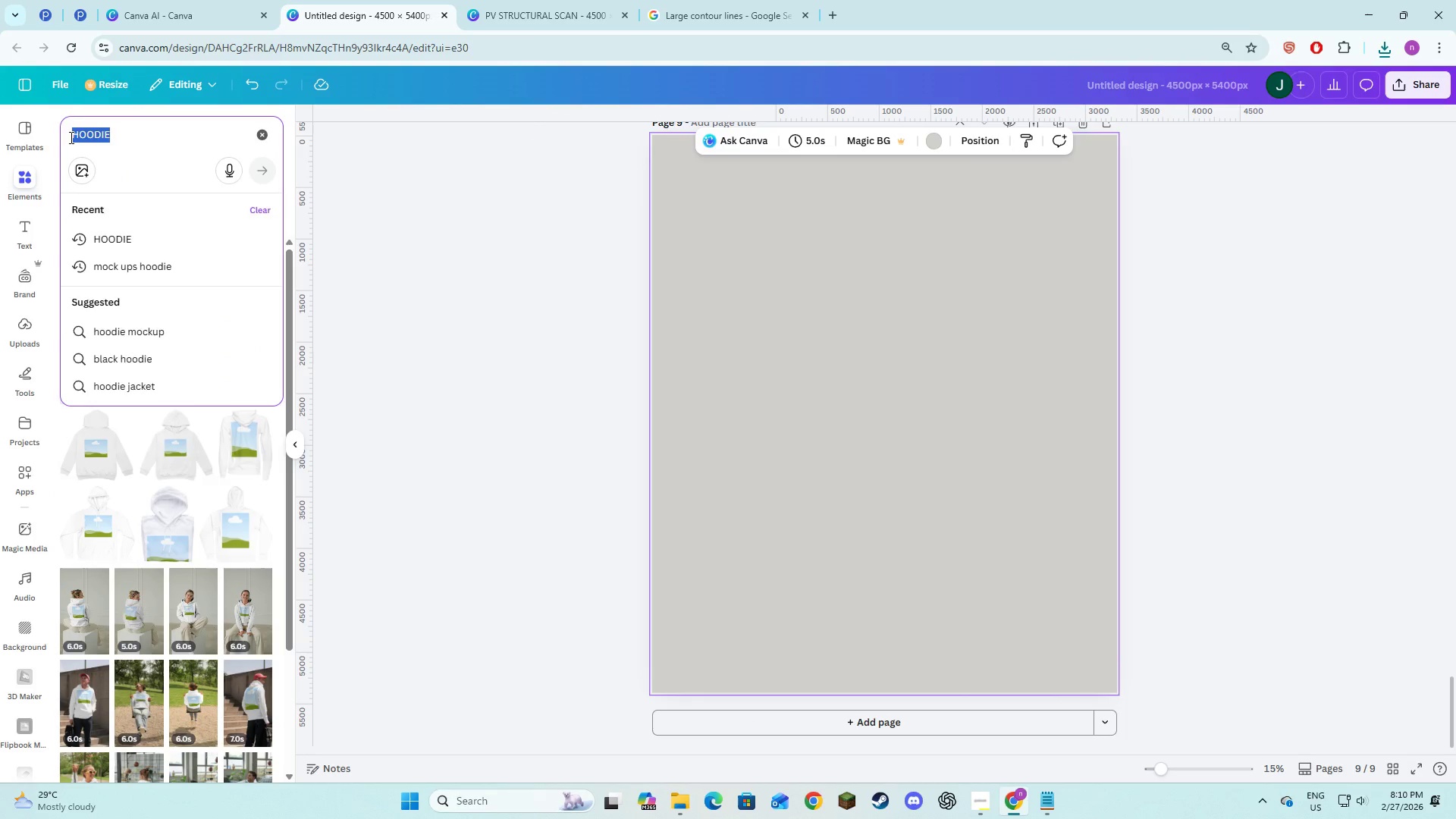 
type(tote)
 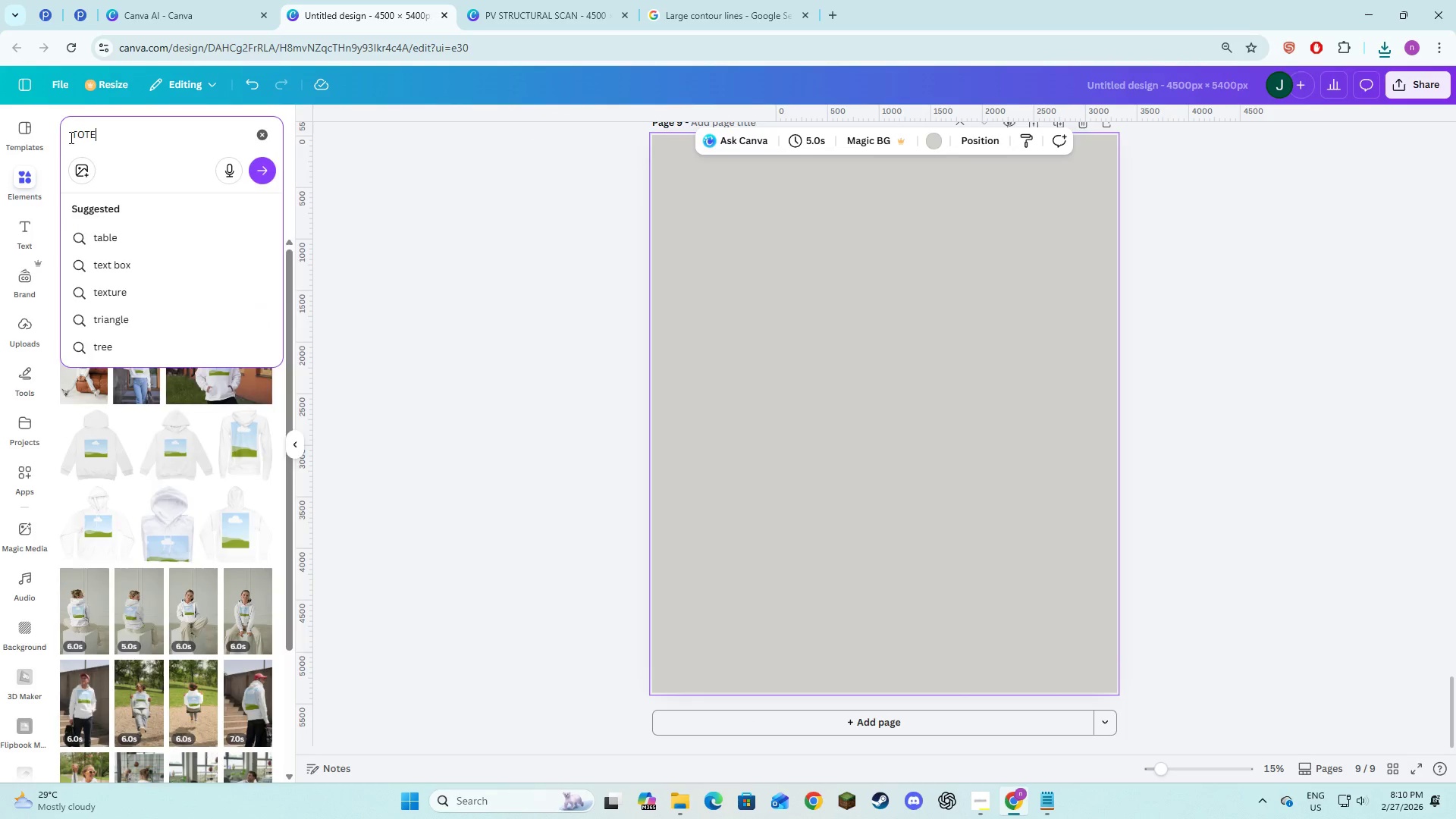 
key(Enter)
 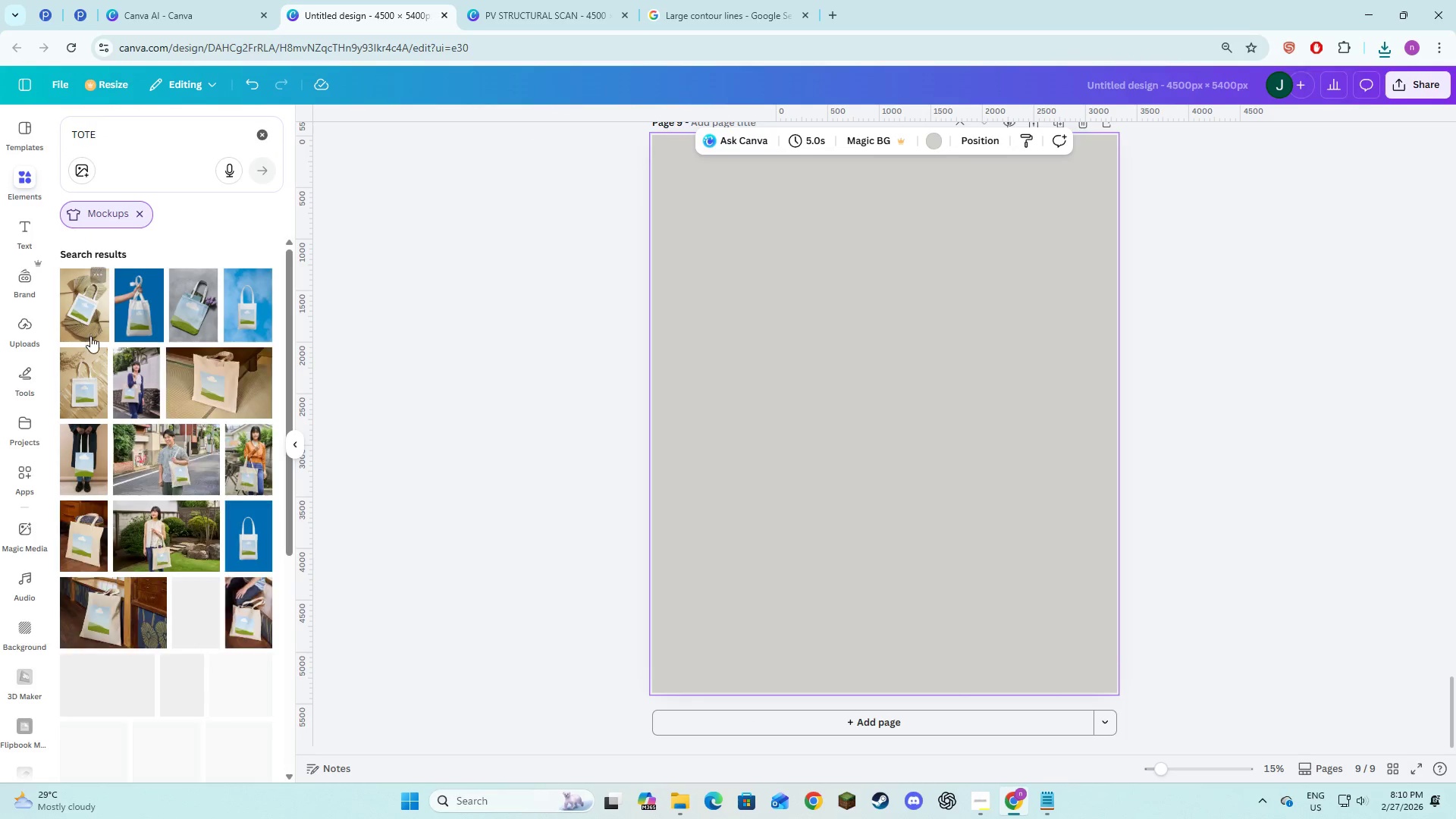 
mouse_move([96, 322])
 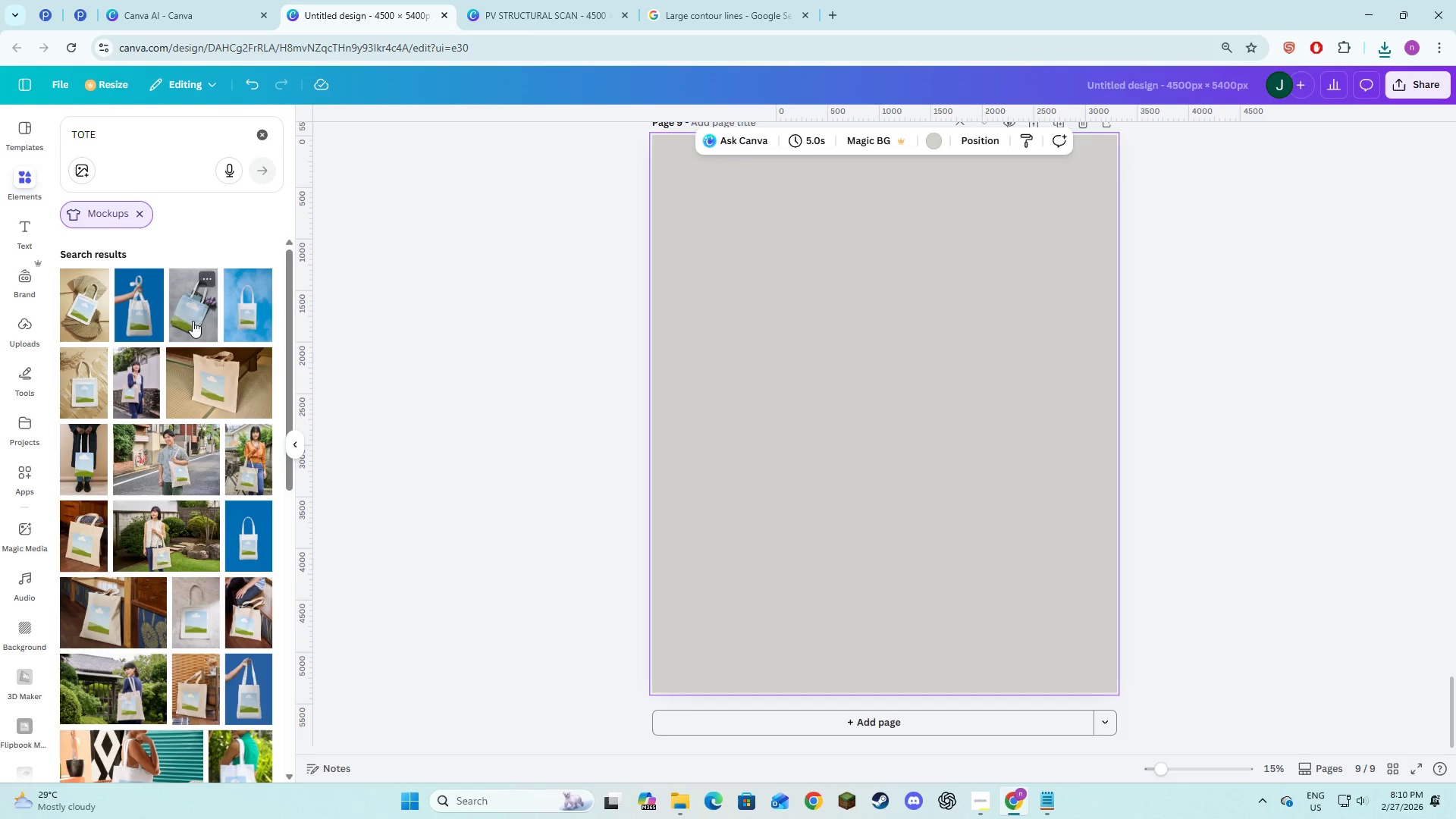 
left_click([204, 319])
 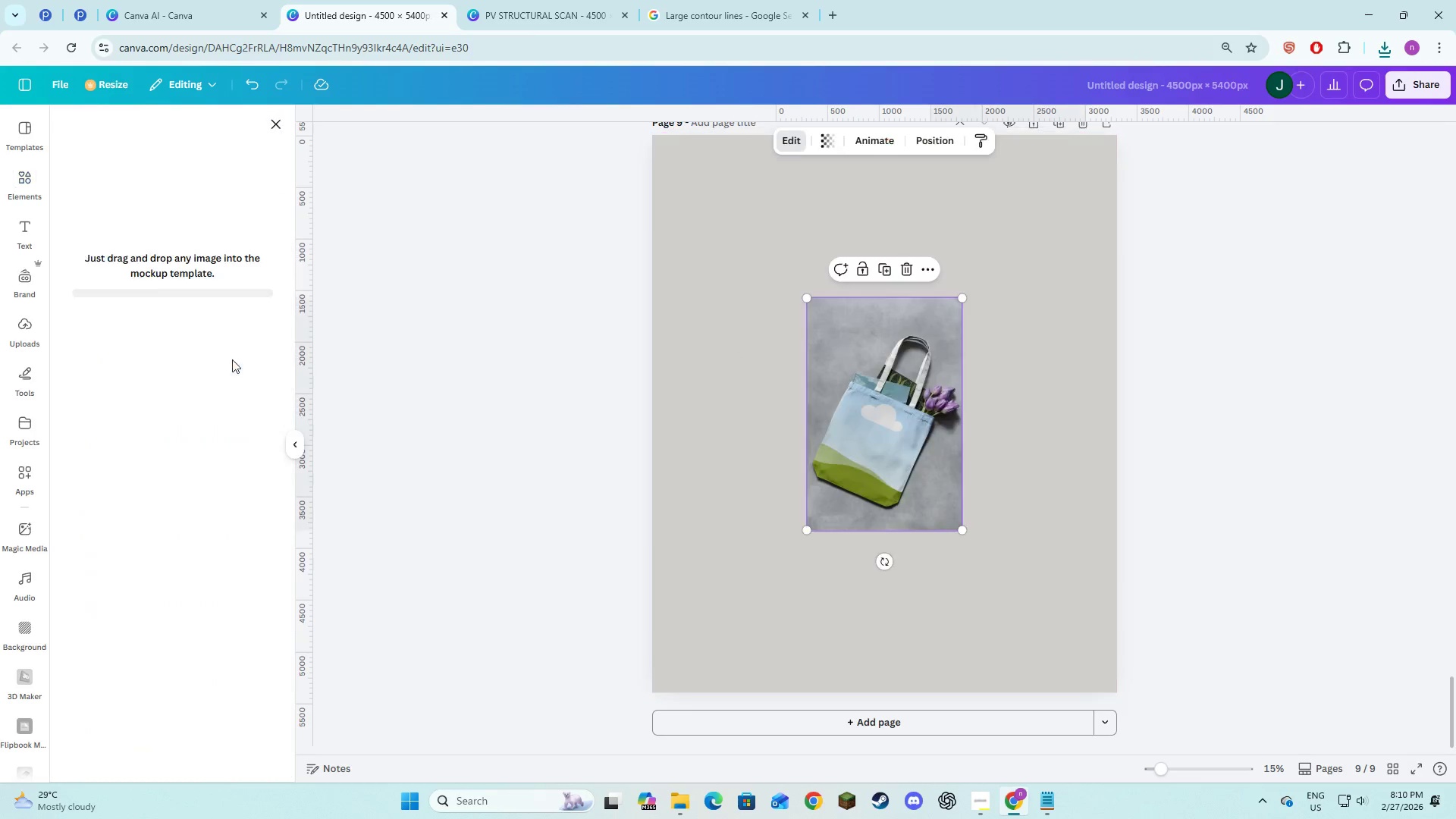 
scroll: coordinate [722, 549], scroll_direction: down, amount: 3.0
 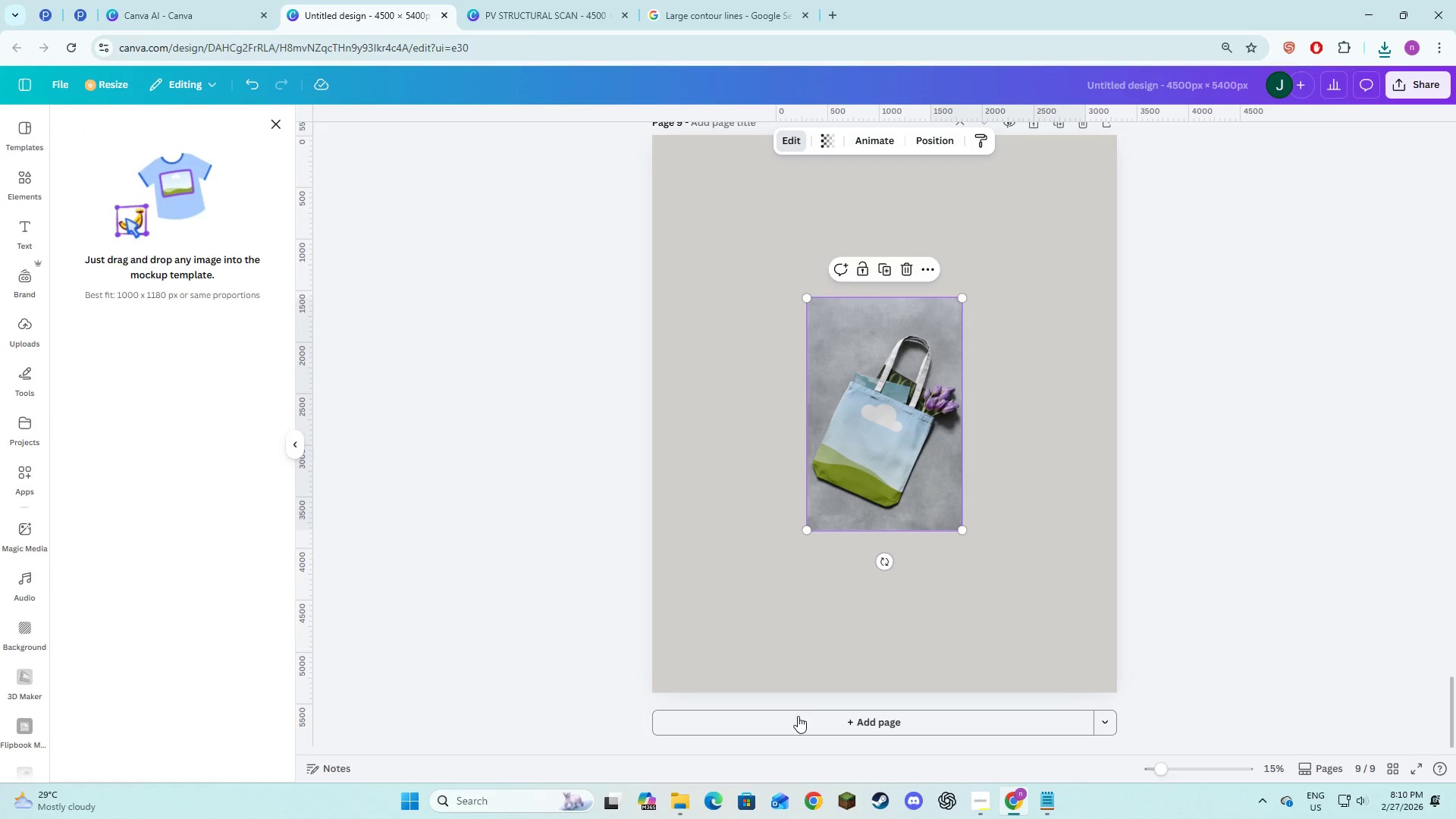 
left_click([799, 720])
 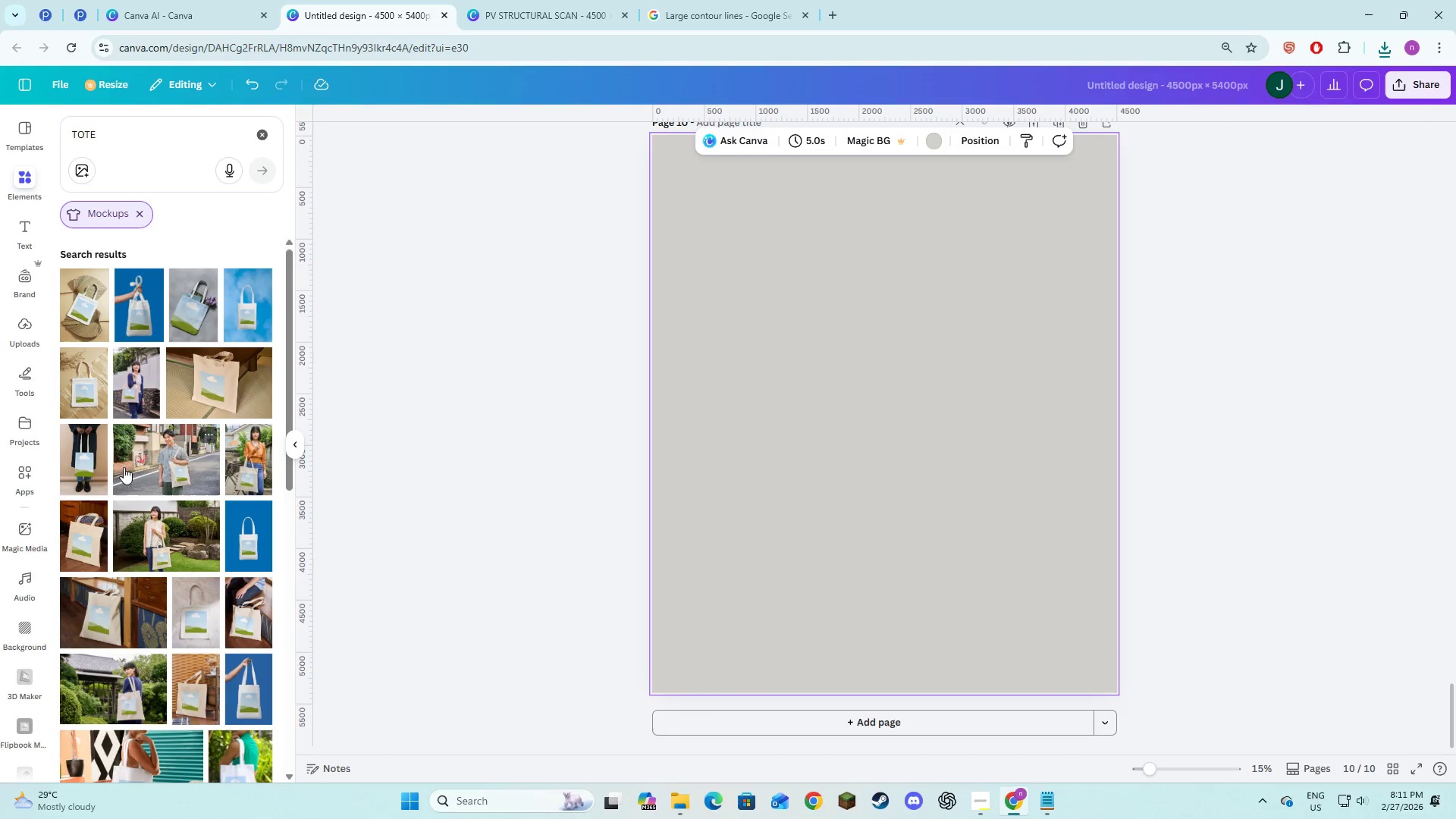 
left_click([88, 473])
 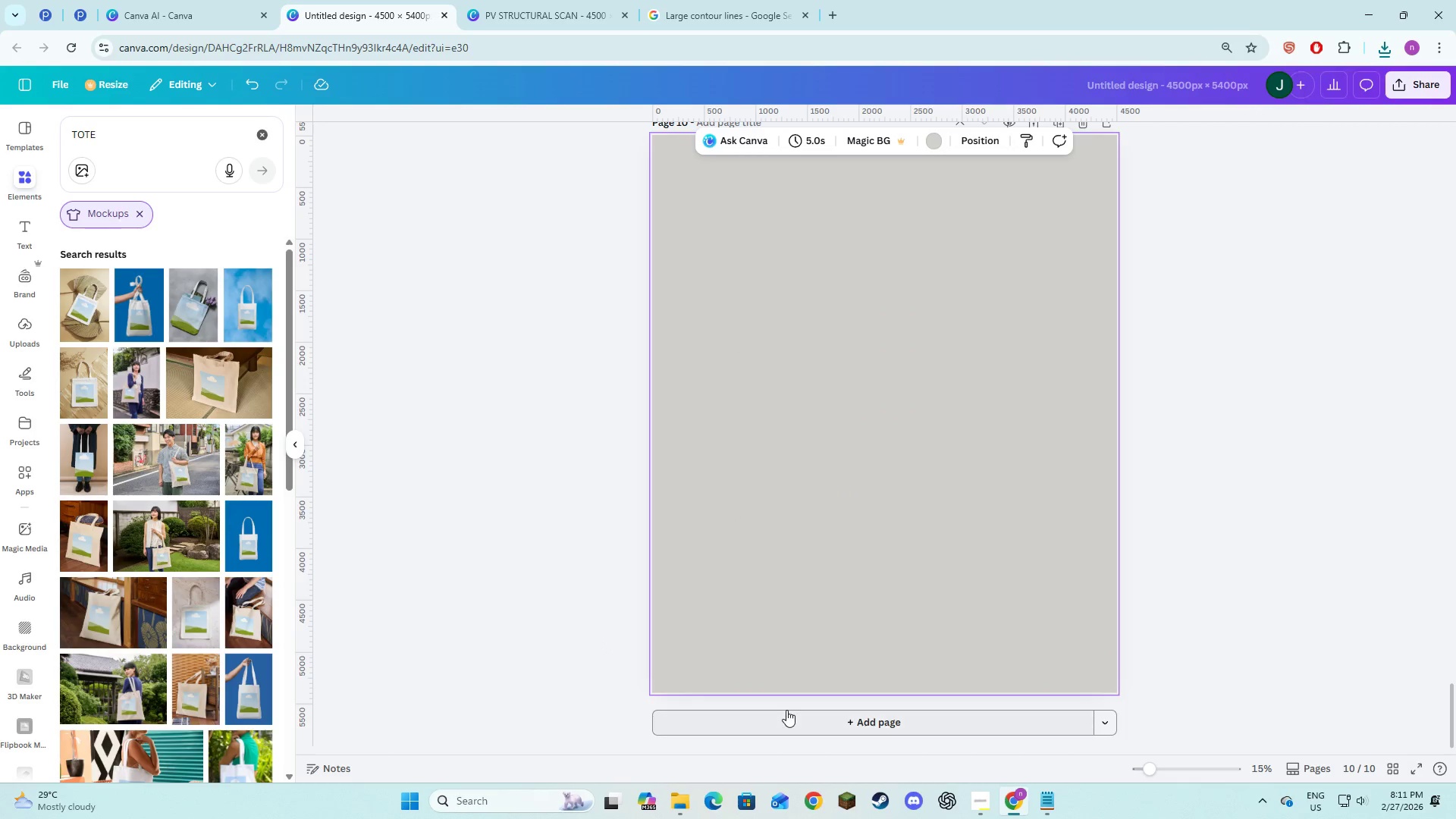 
left_click([786, 717])
 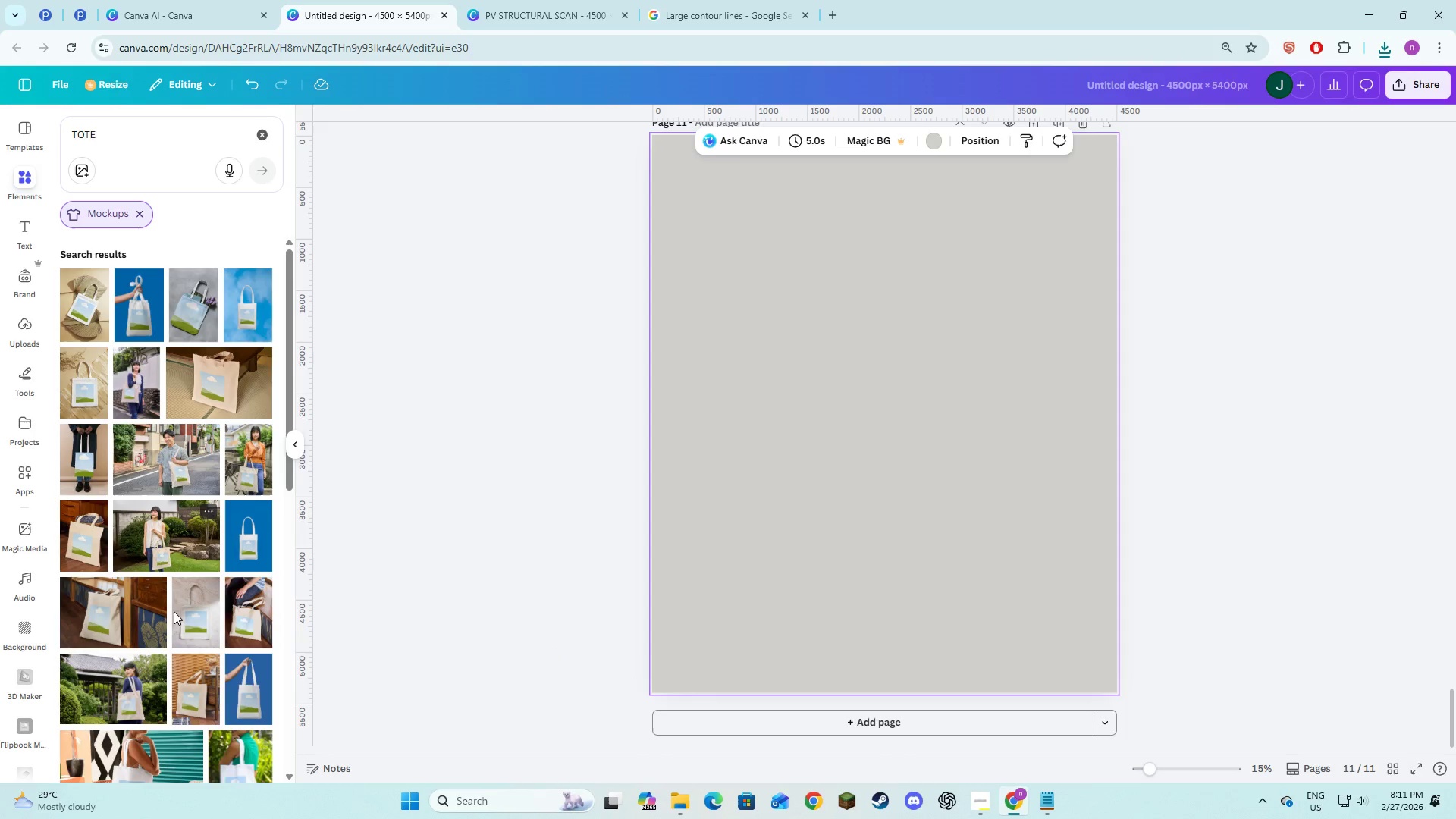 
scroll: coordinate [179, 663], scroll_direction: down, amount: 3.0
 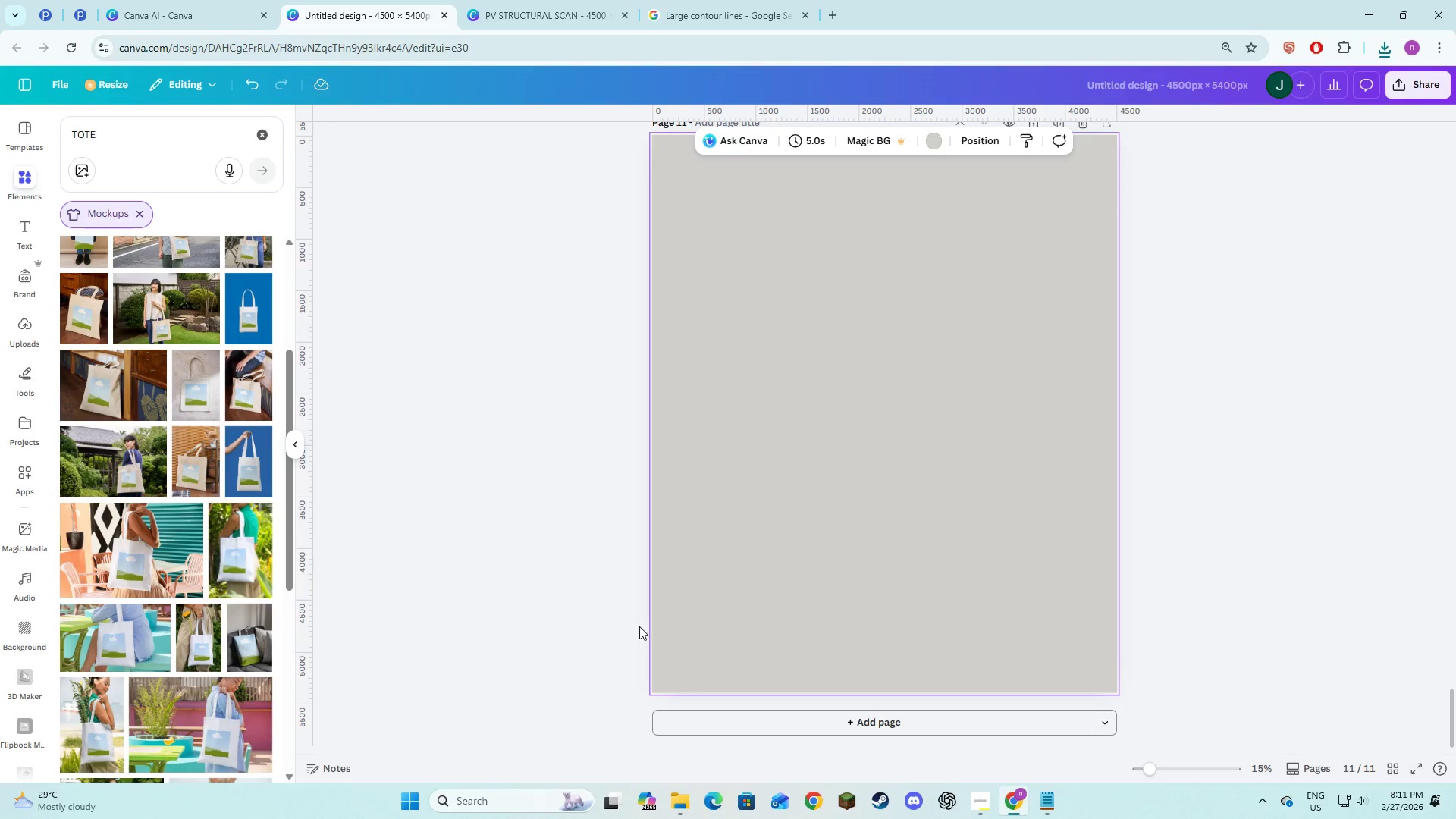 
wait(5.93)
 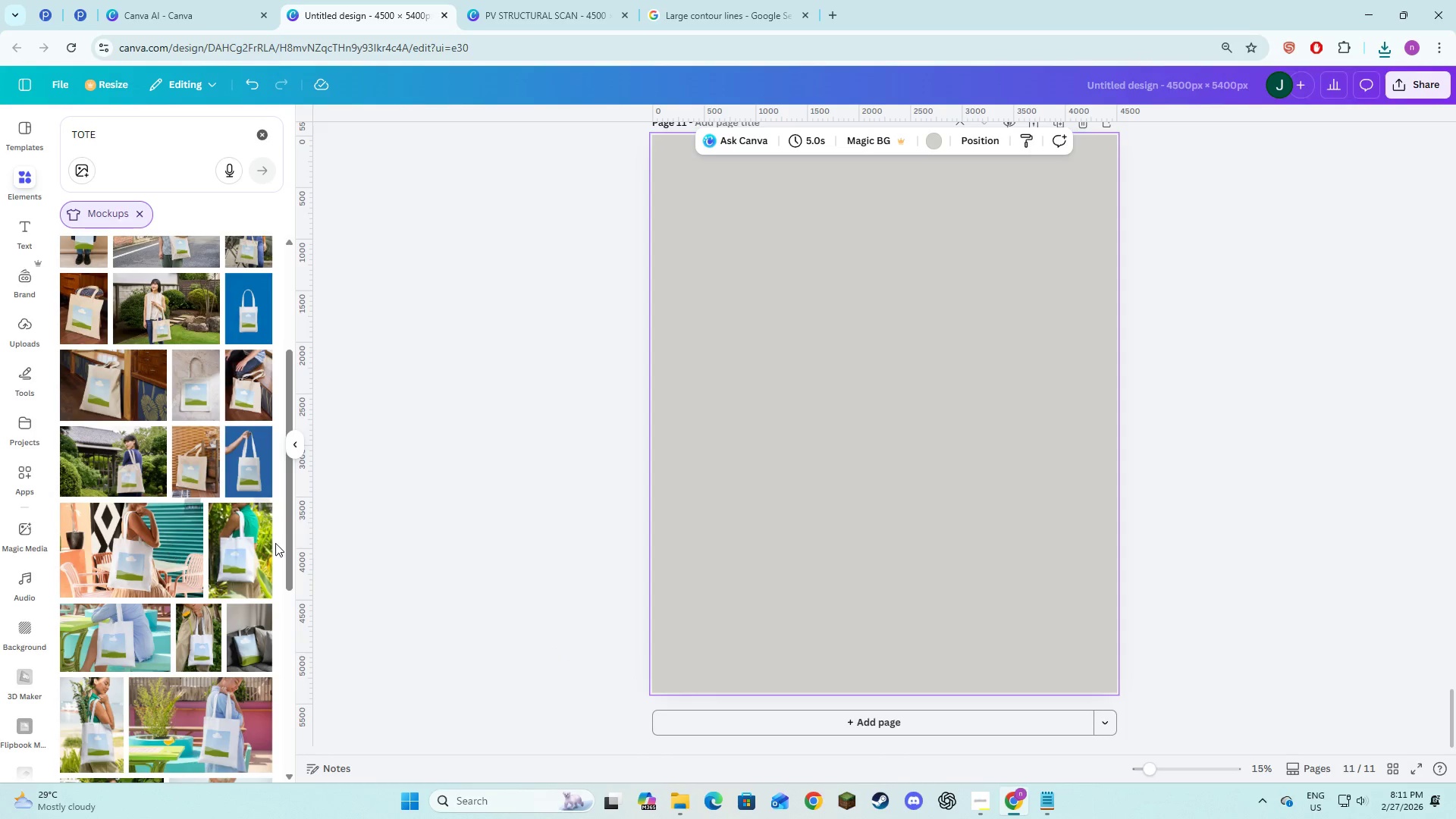 
left_click([758, 732])
 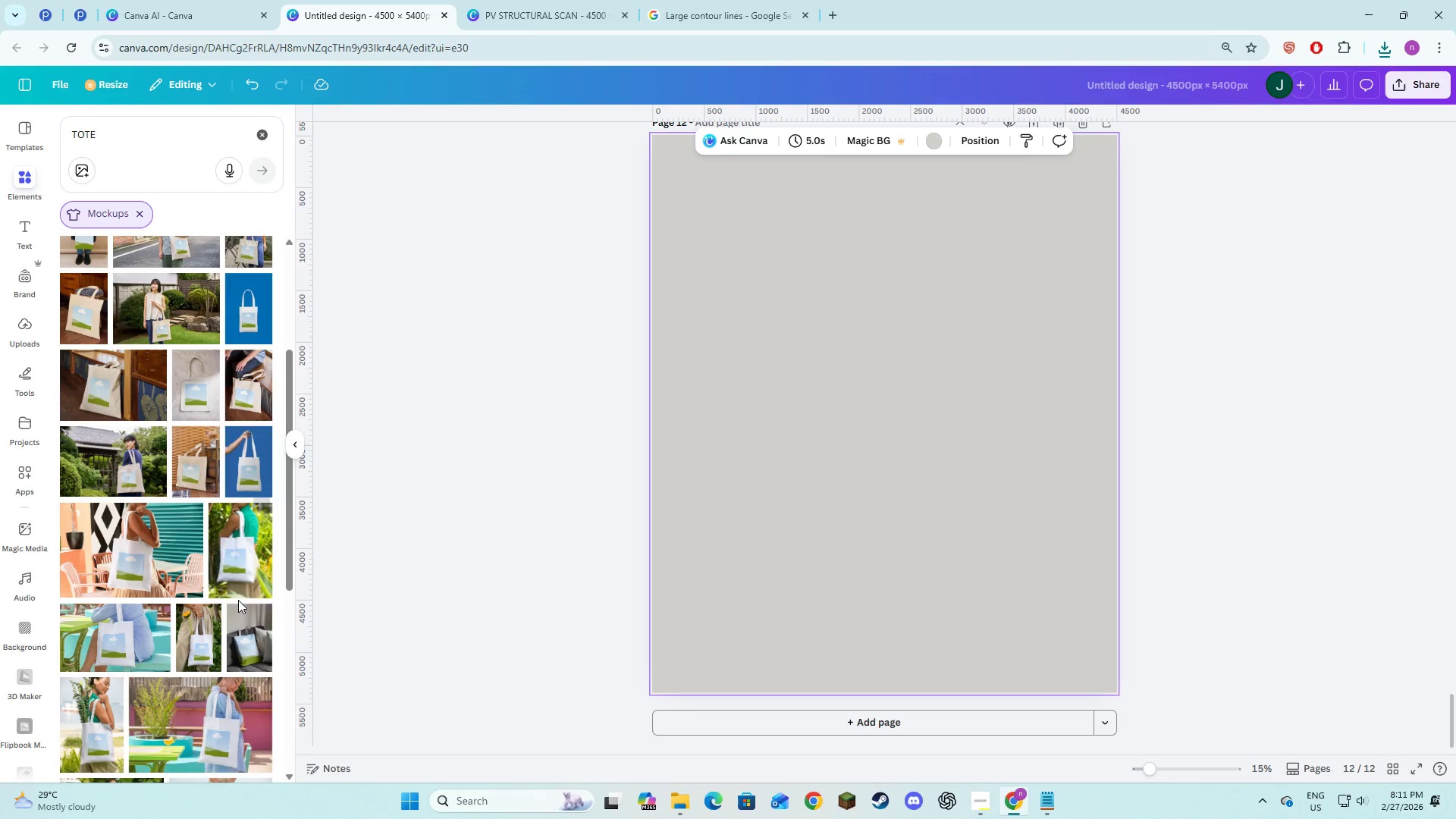 
scroll: coordinate [233, 655], scroll_direction: down, amount: 5.0
 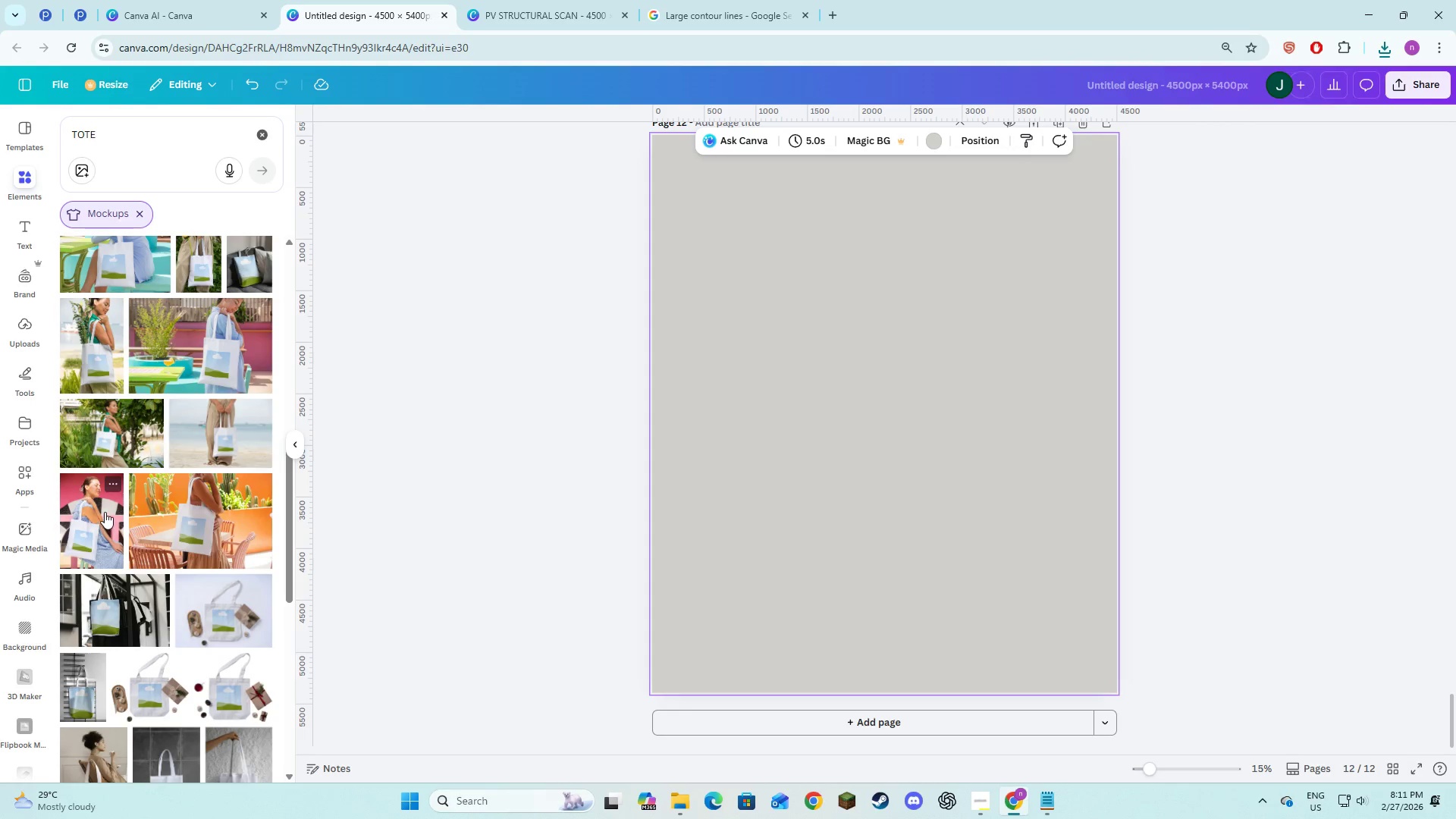 
scroll: coordinate [170, 393], scroll_direction: up, amount: 5.0
 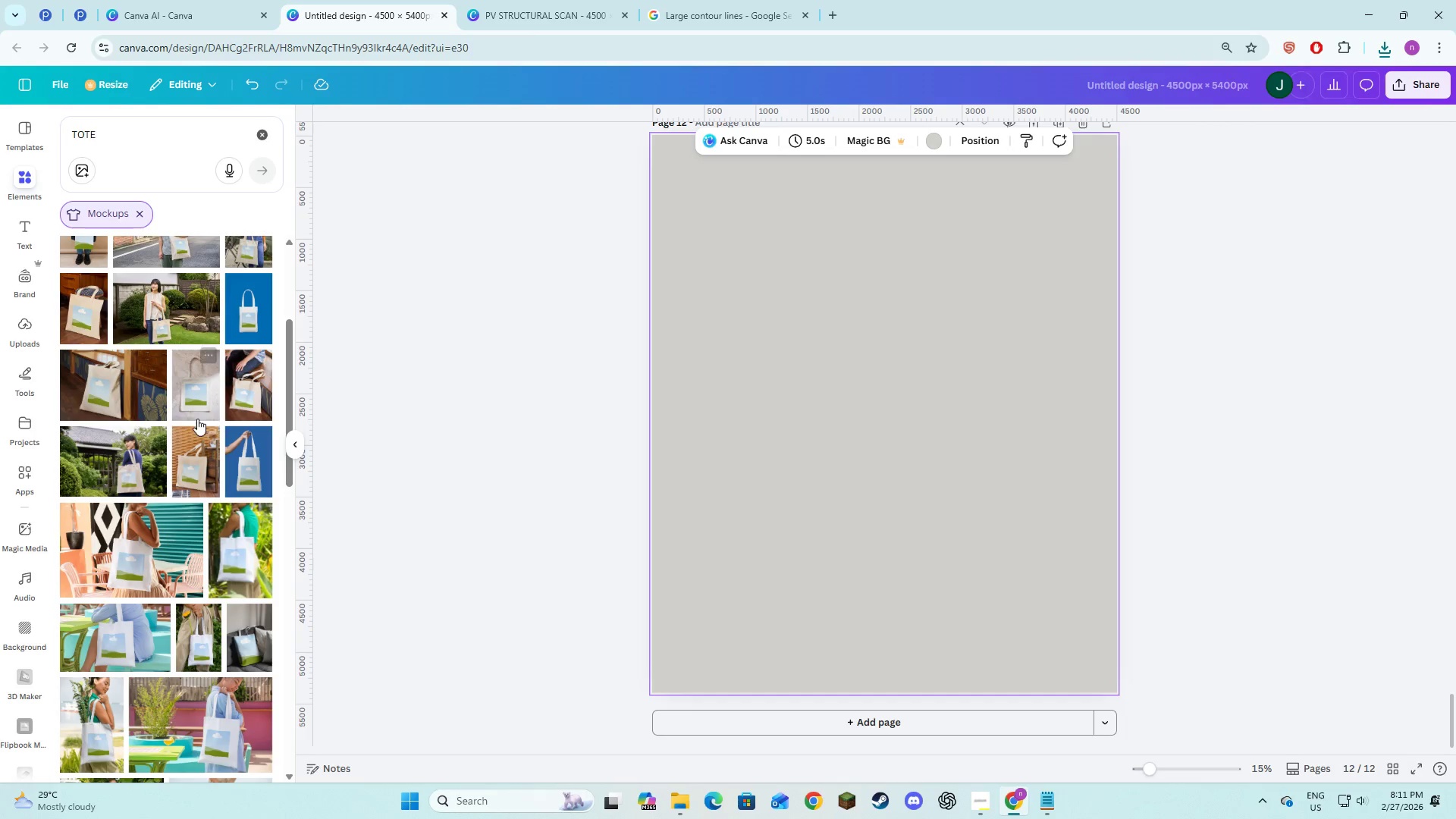 
left_click([89, 396])
 